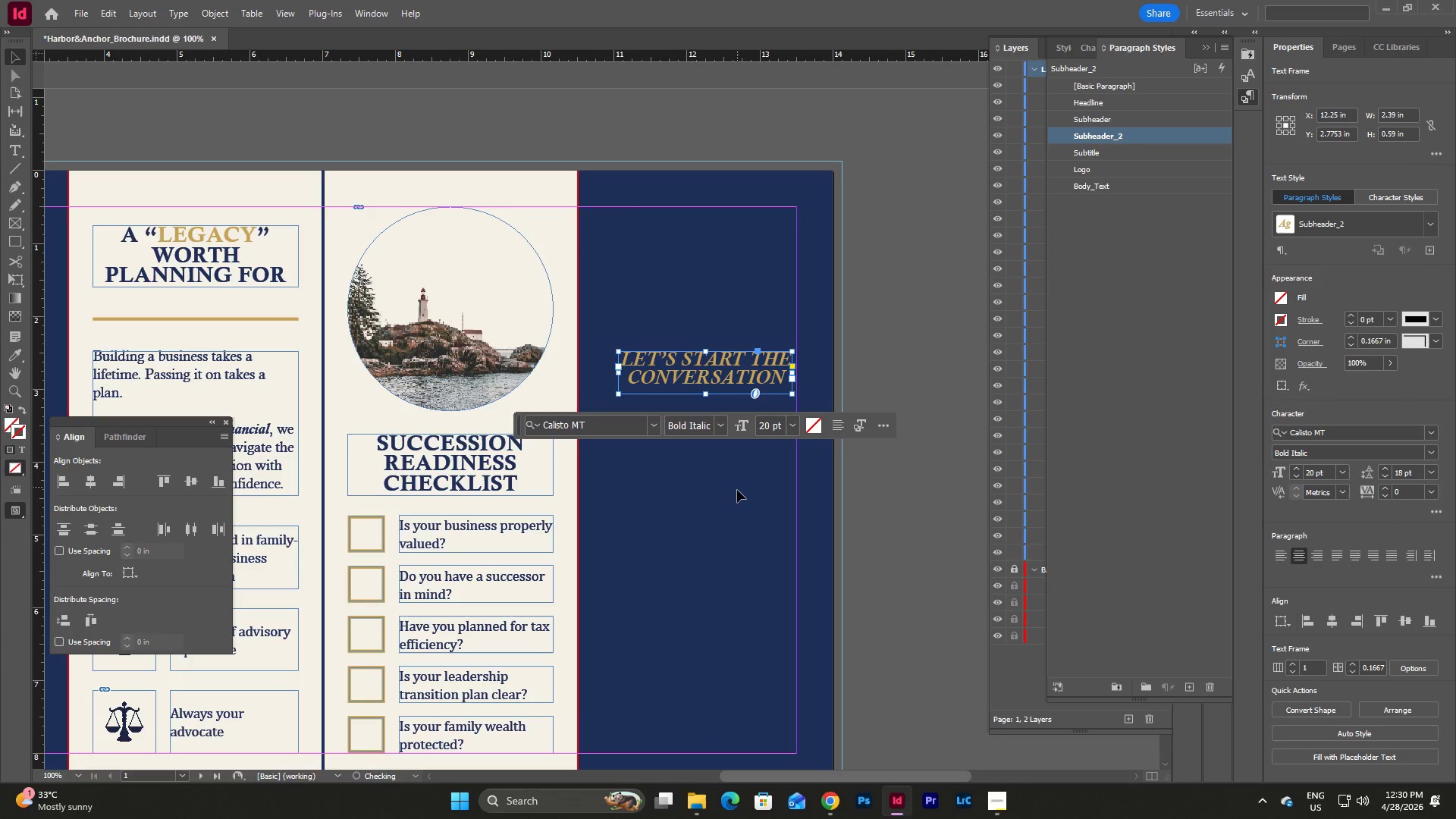 
left_click([737, 490])
 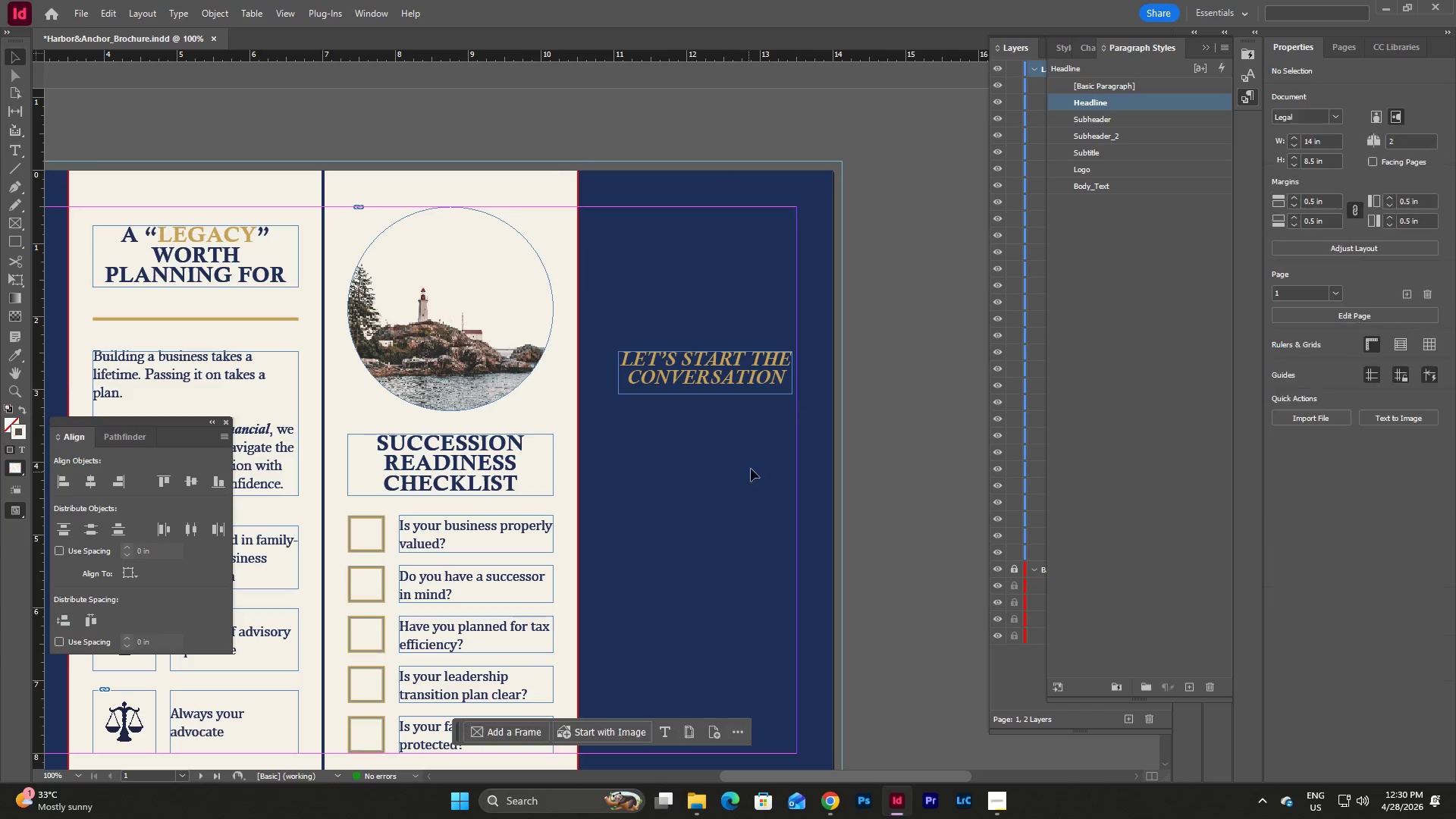 
type(ww)
 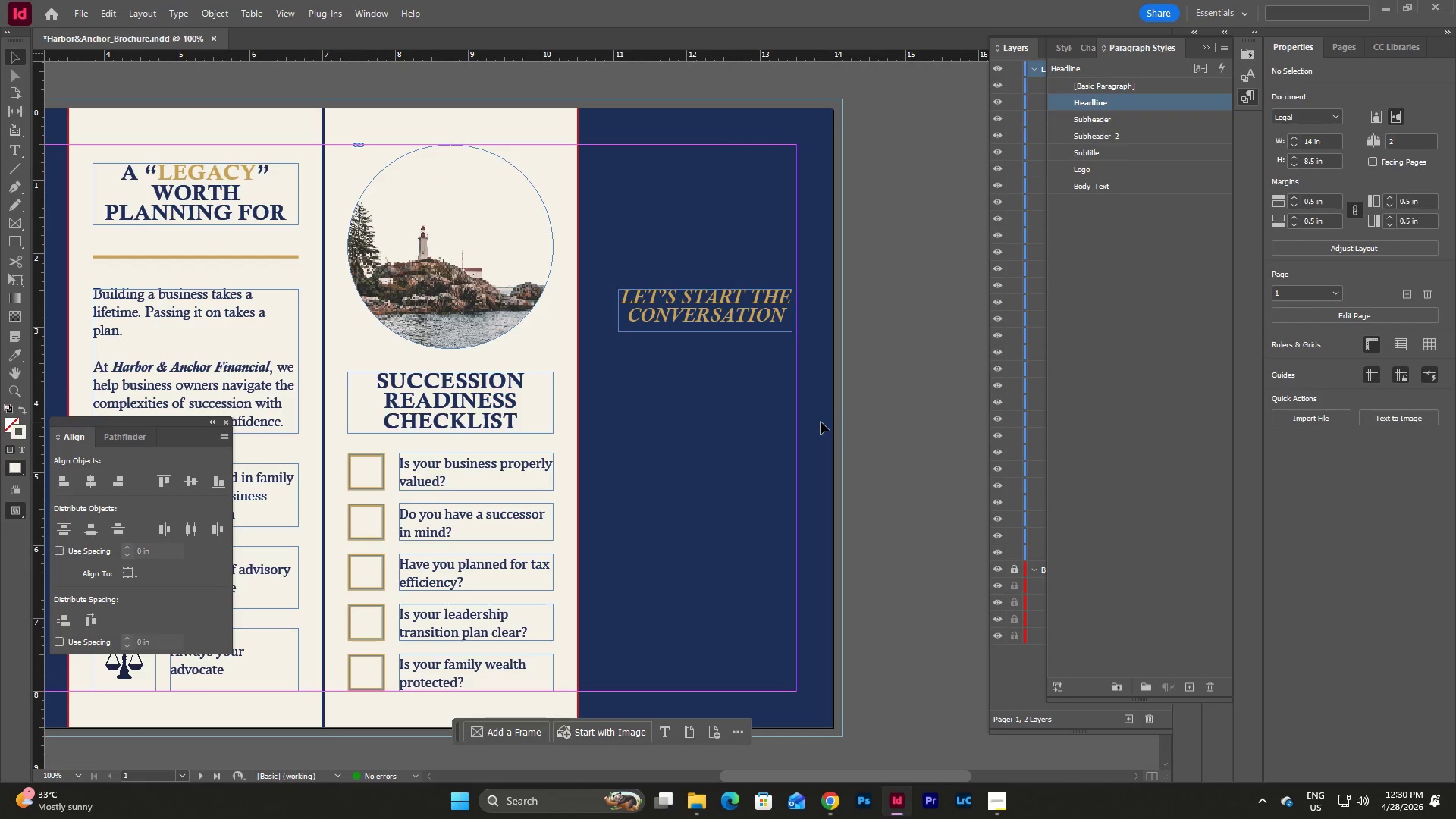 
scroll: coordinate [821, 422], scroll_direction: down, amount: 1.0
 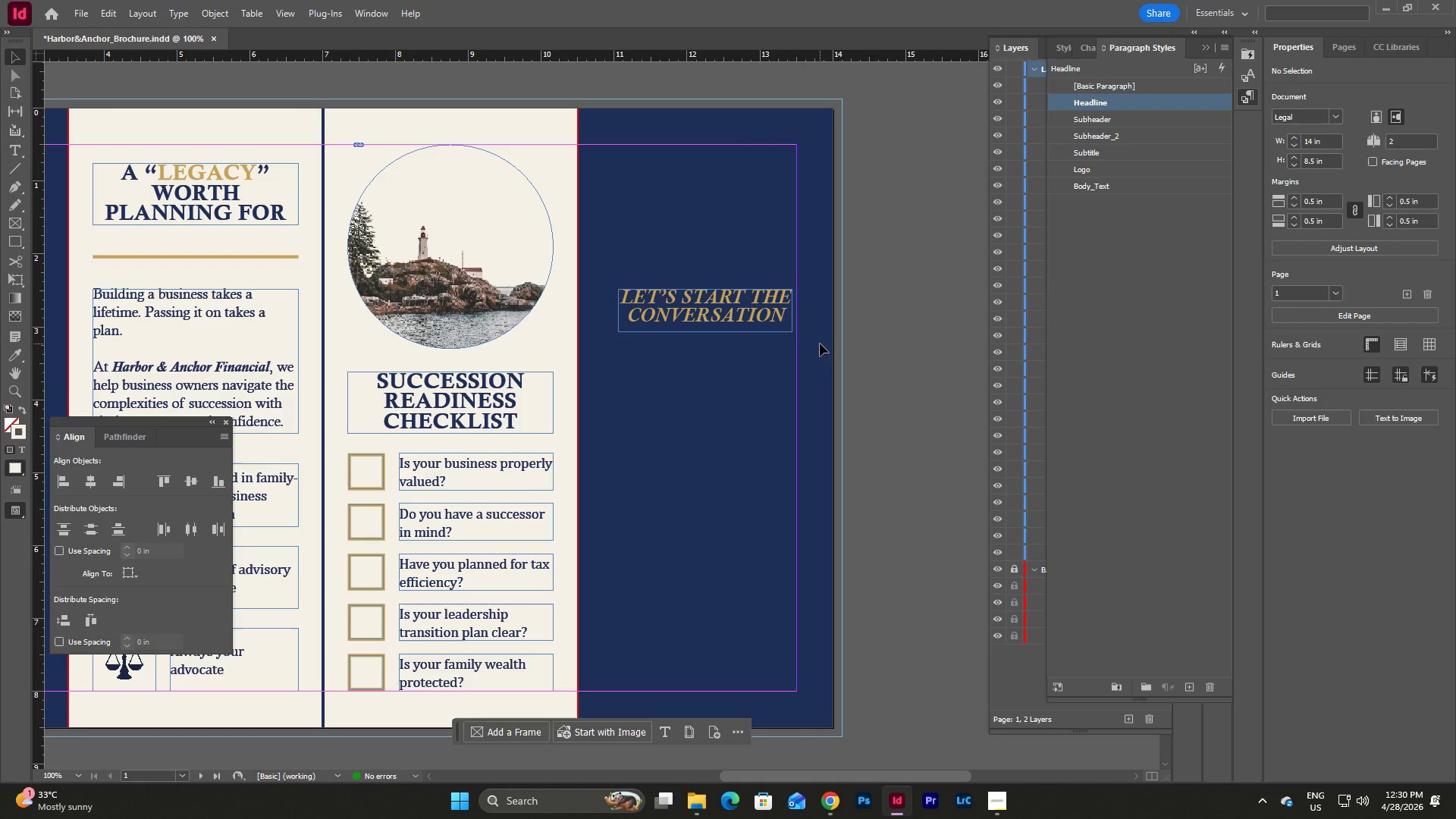 
wait(18.44)
 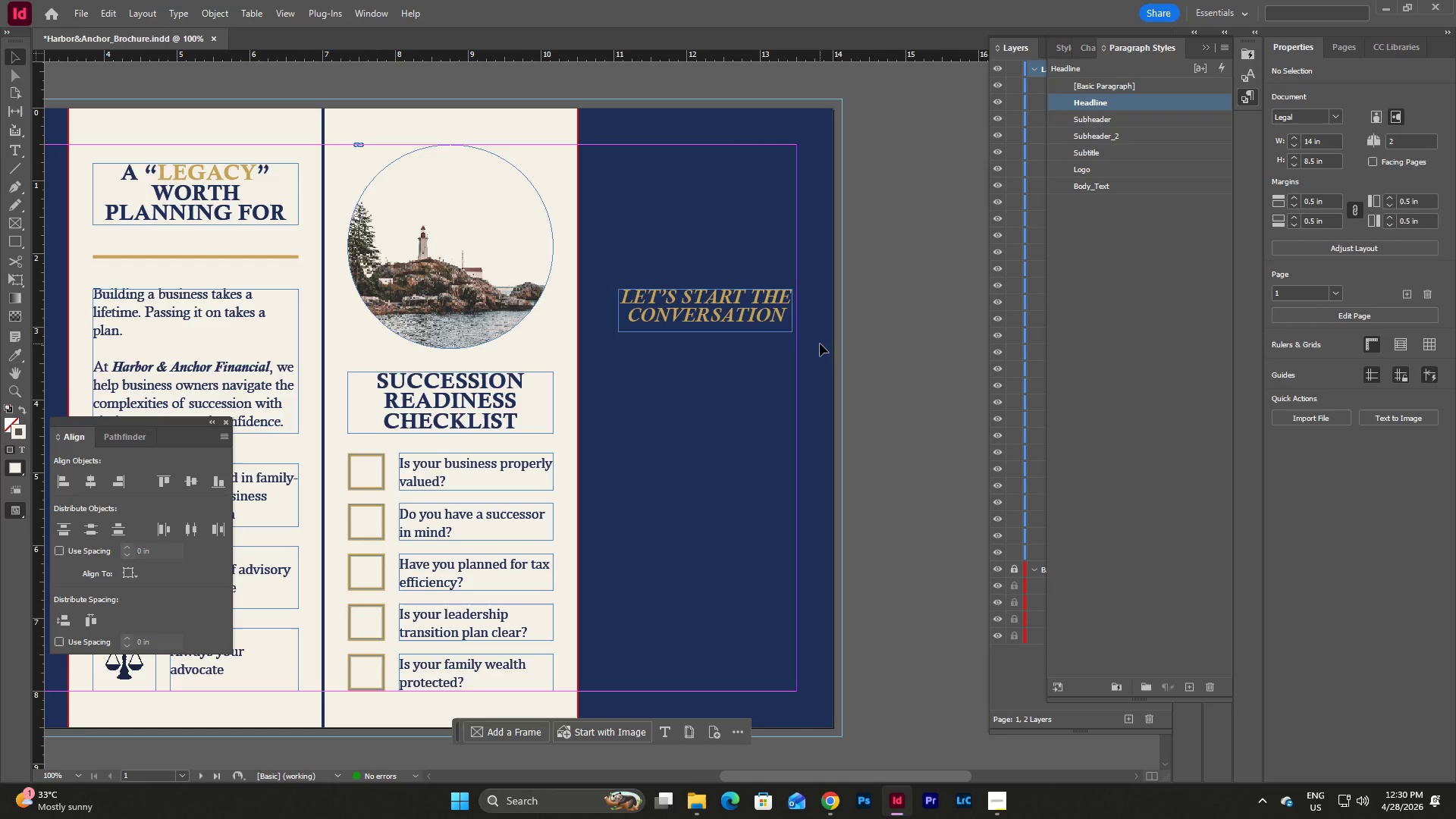 
left_click([812, 399])
 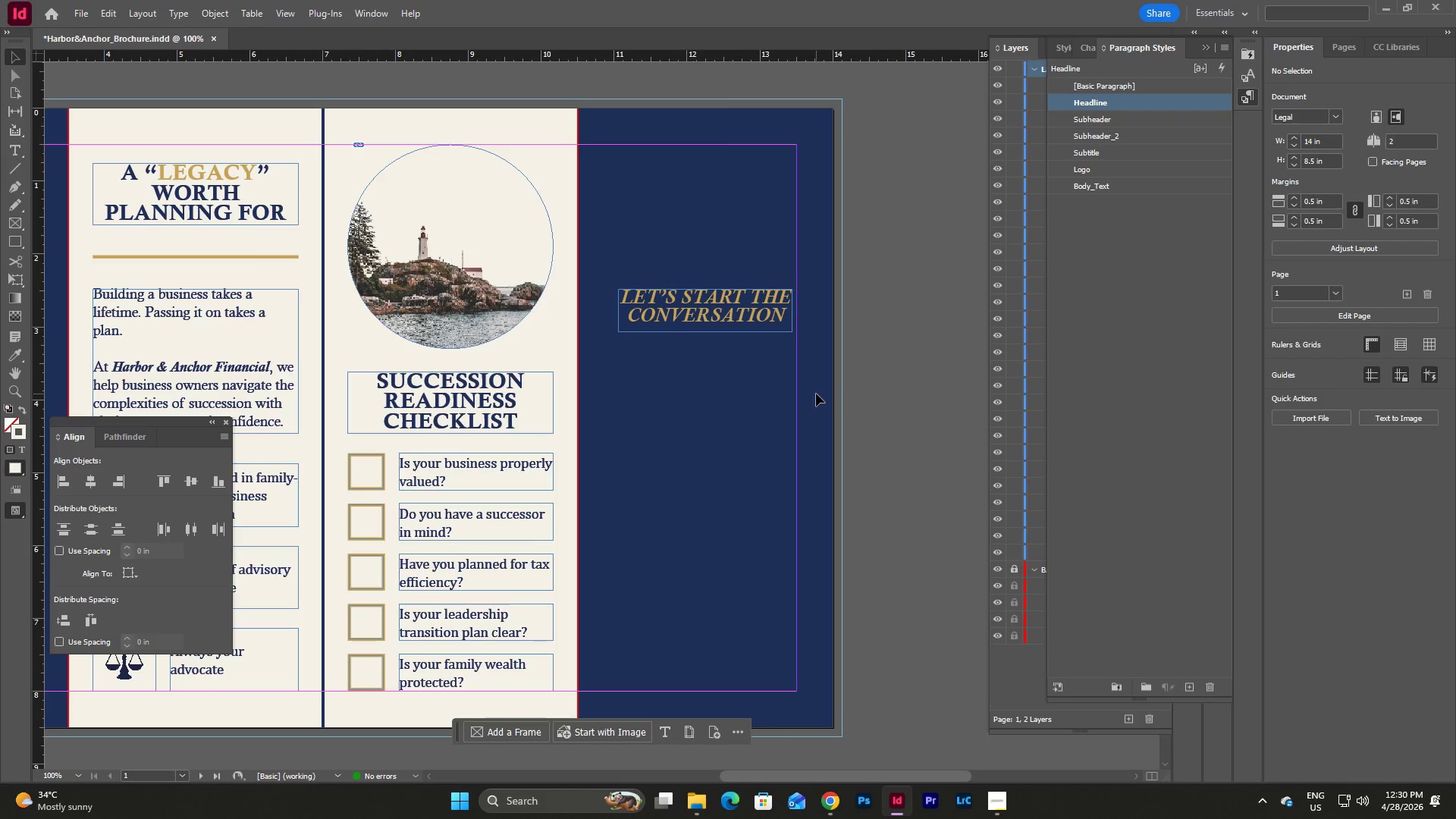 
wait(28.5)
 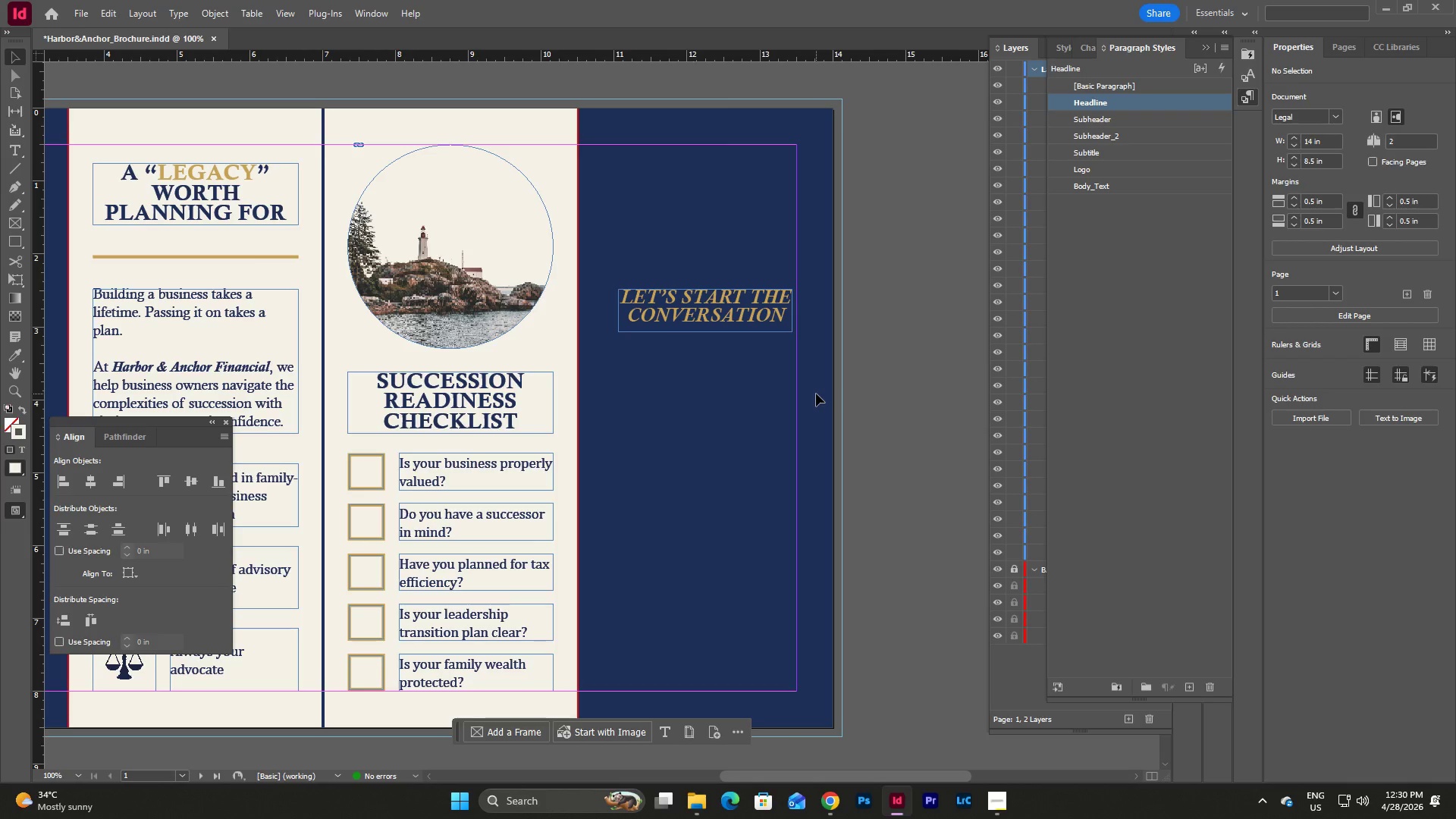 
left_click([736, 330])
 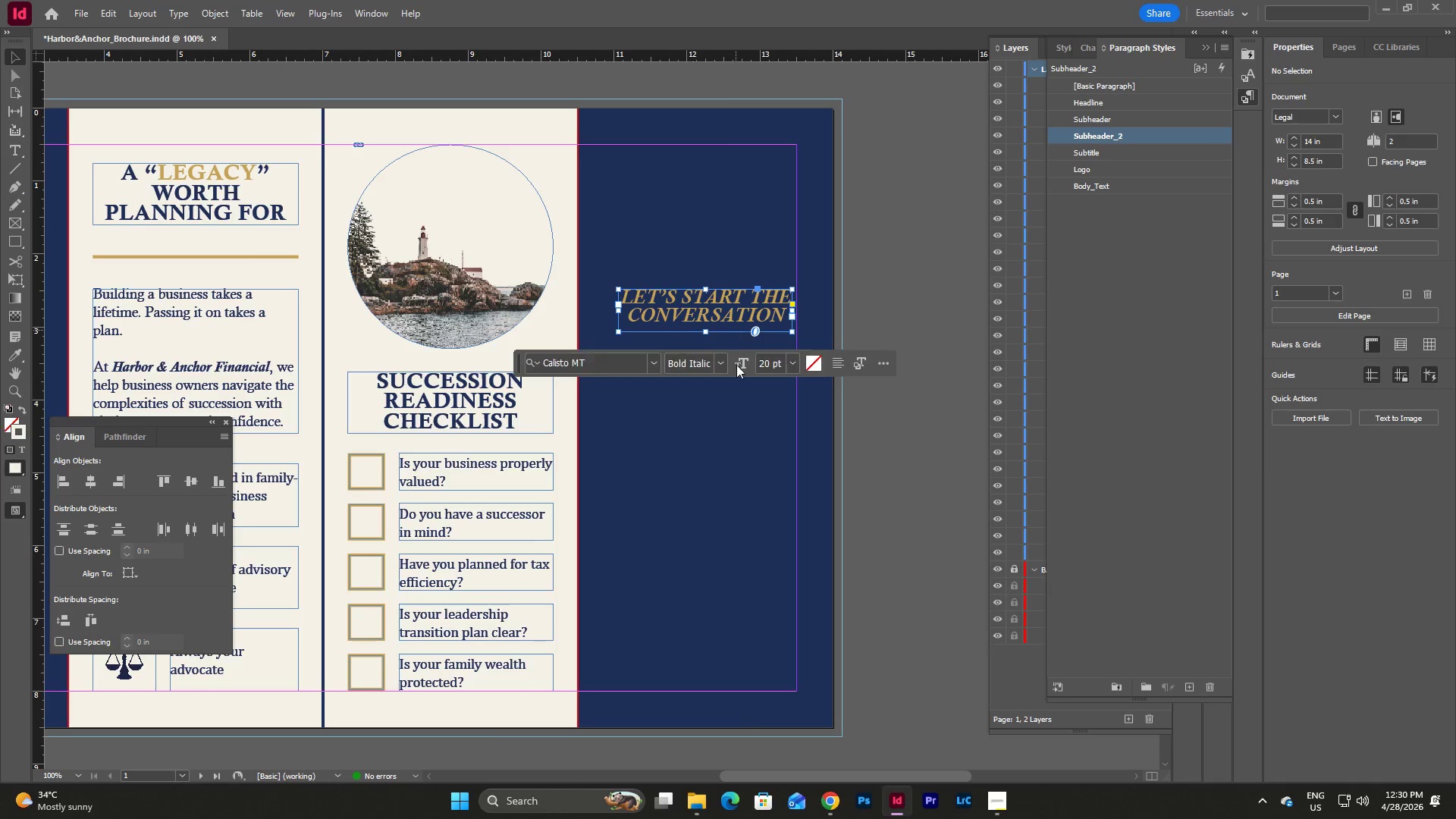 
left_click([736, 371])
 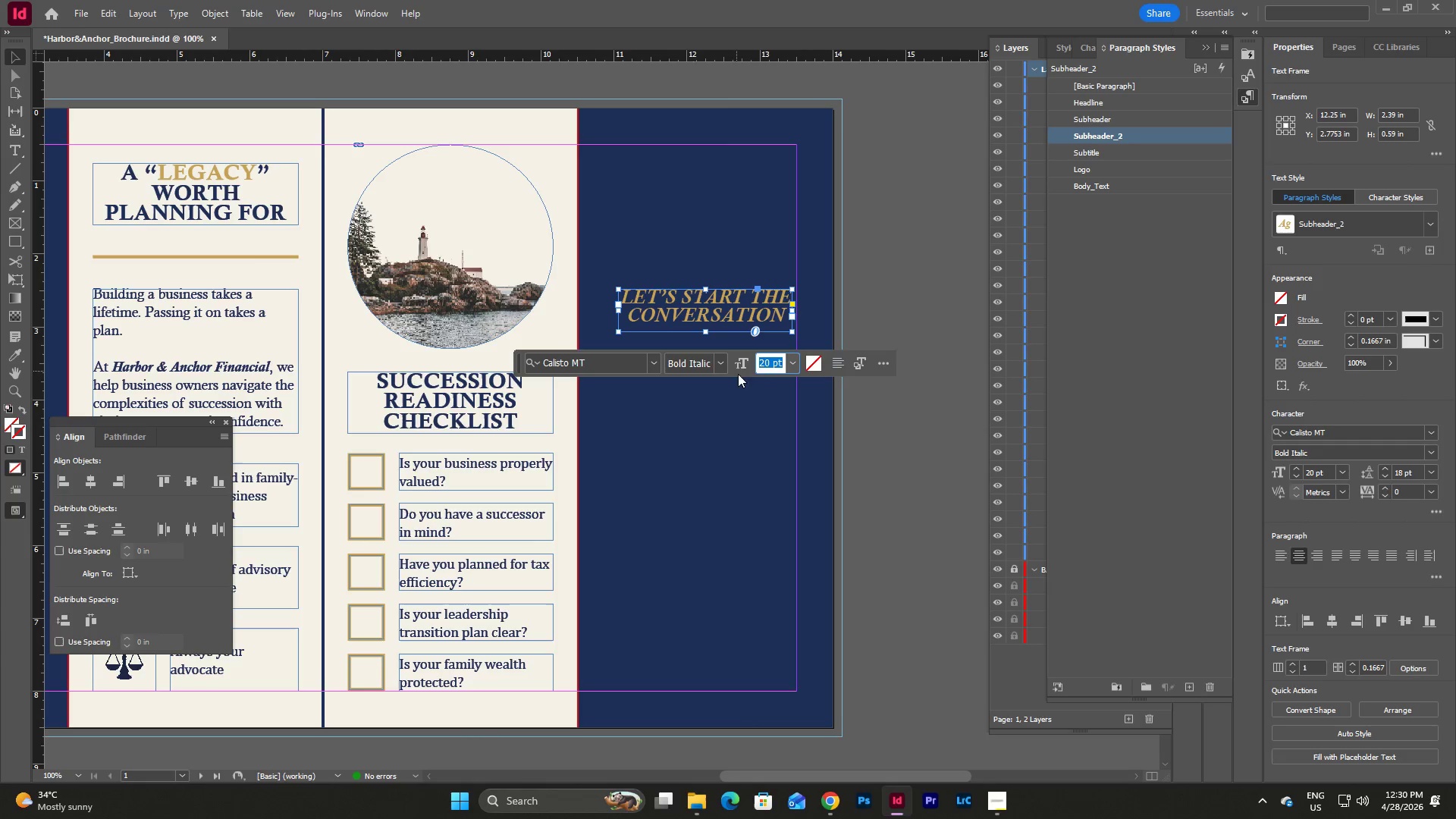 
left_click([745, 406])
 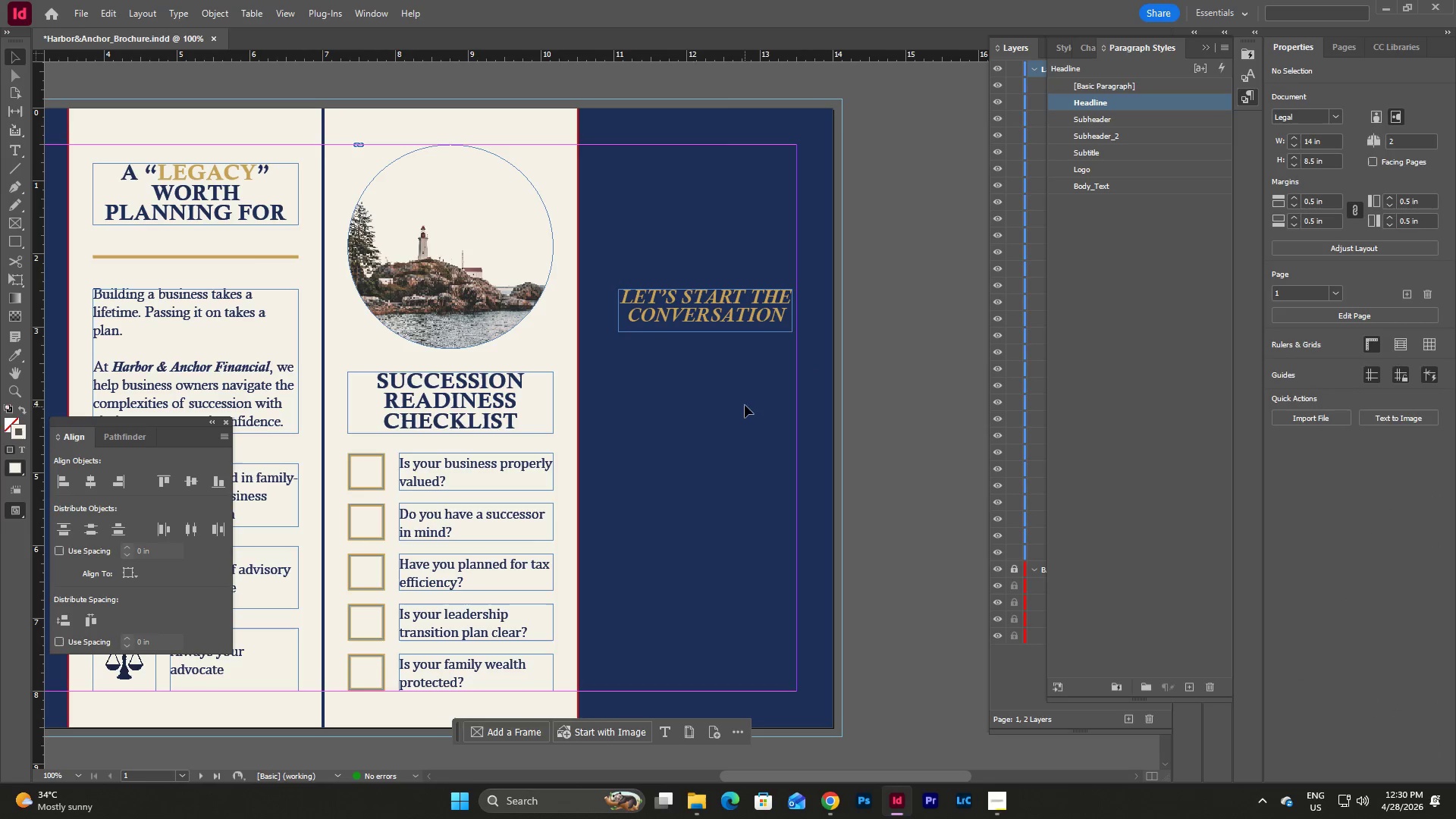 
left_click([744, 309])
 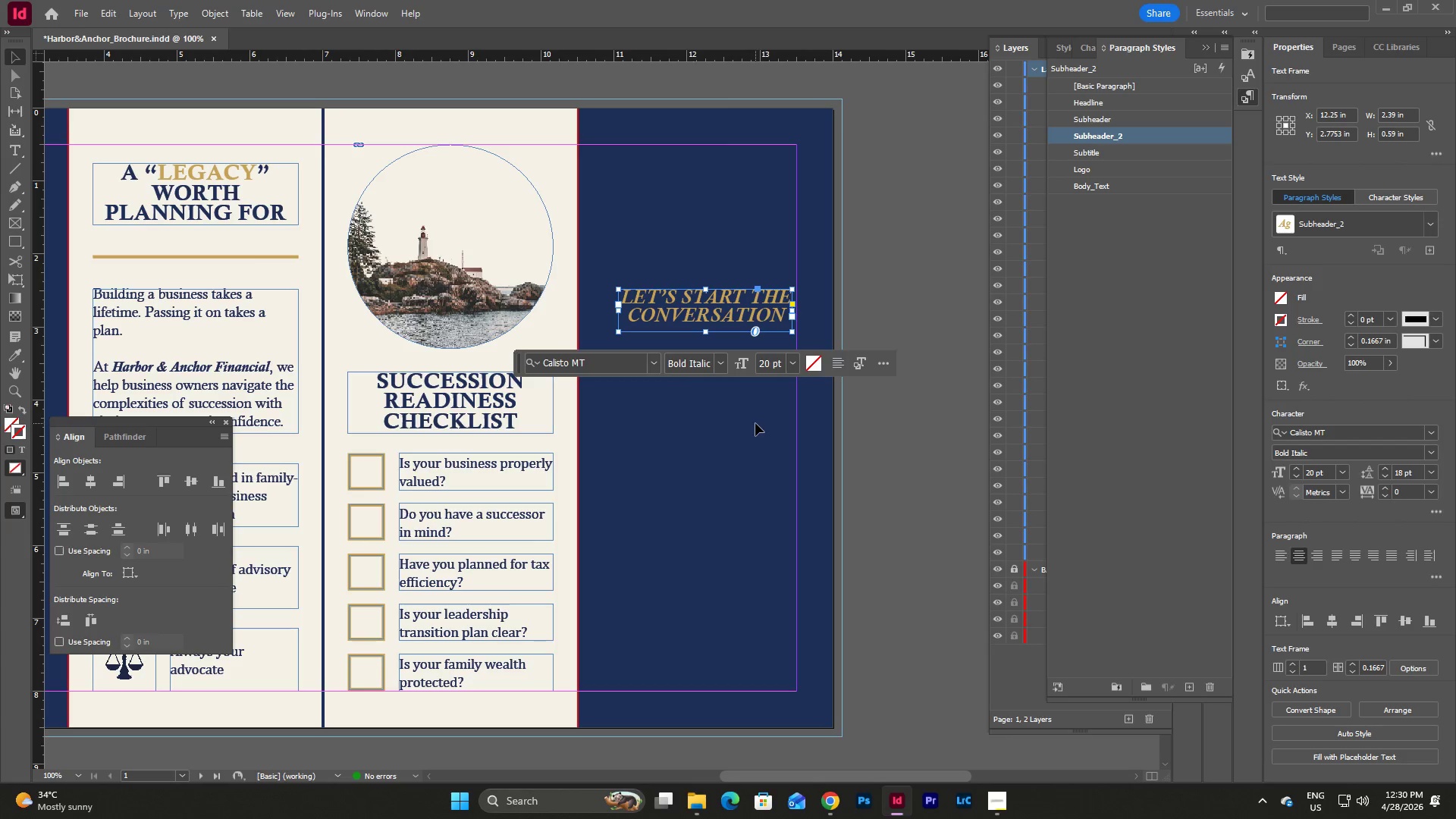 
left_click([755, 423])
 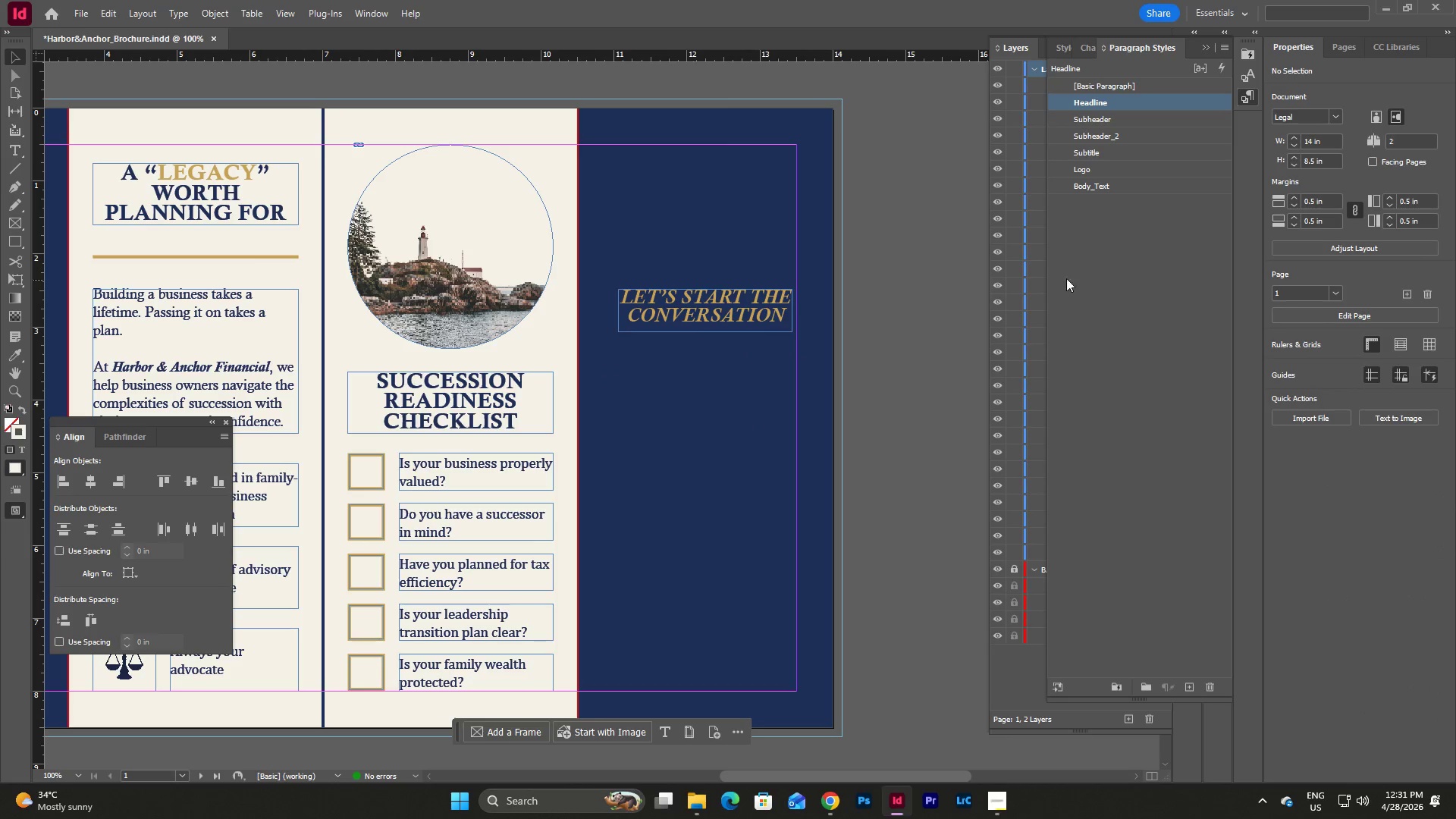 
left_click([756, 289])
 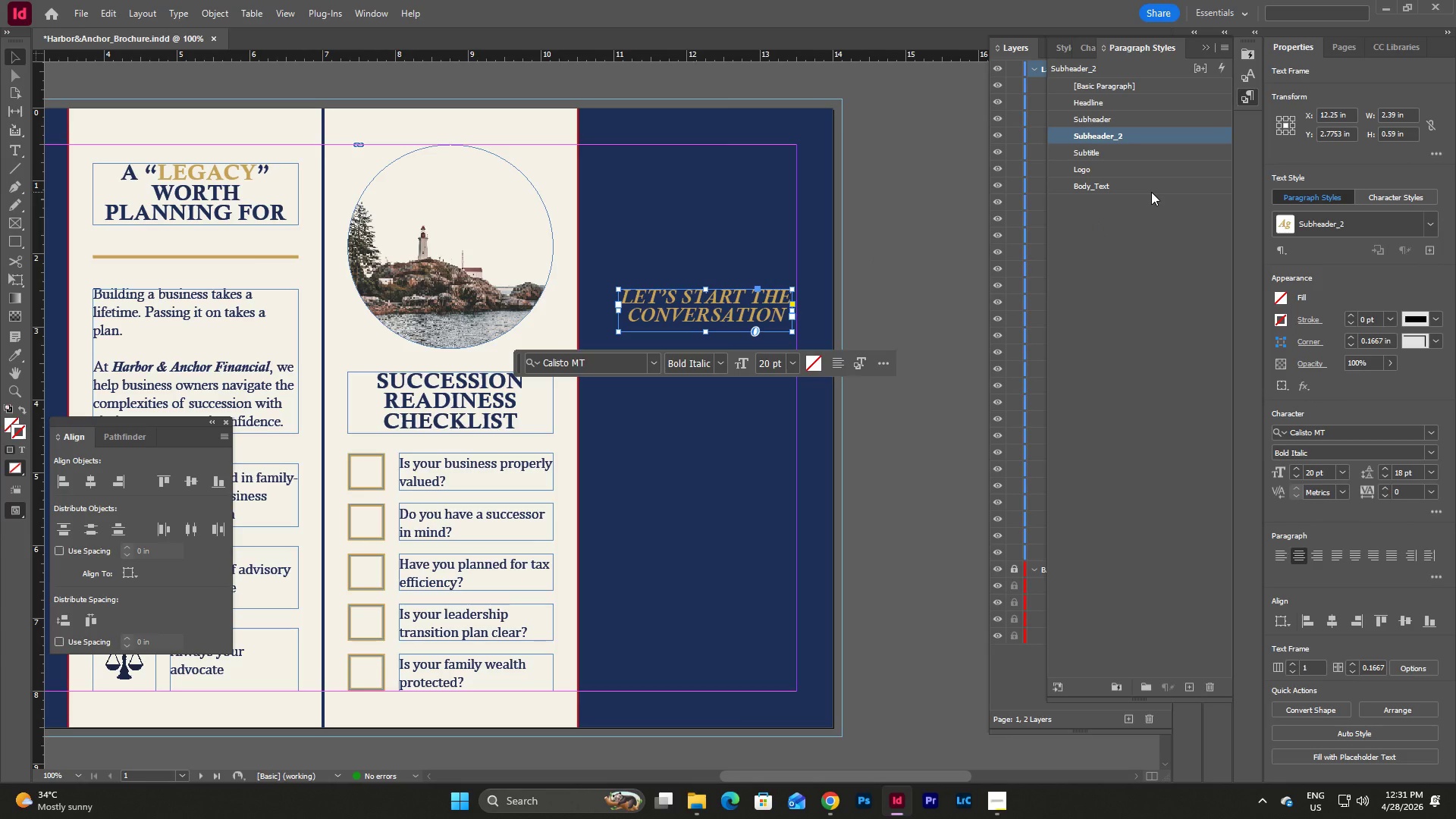 
wait(6.33)
 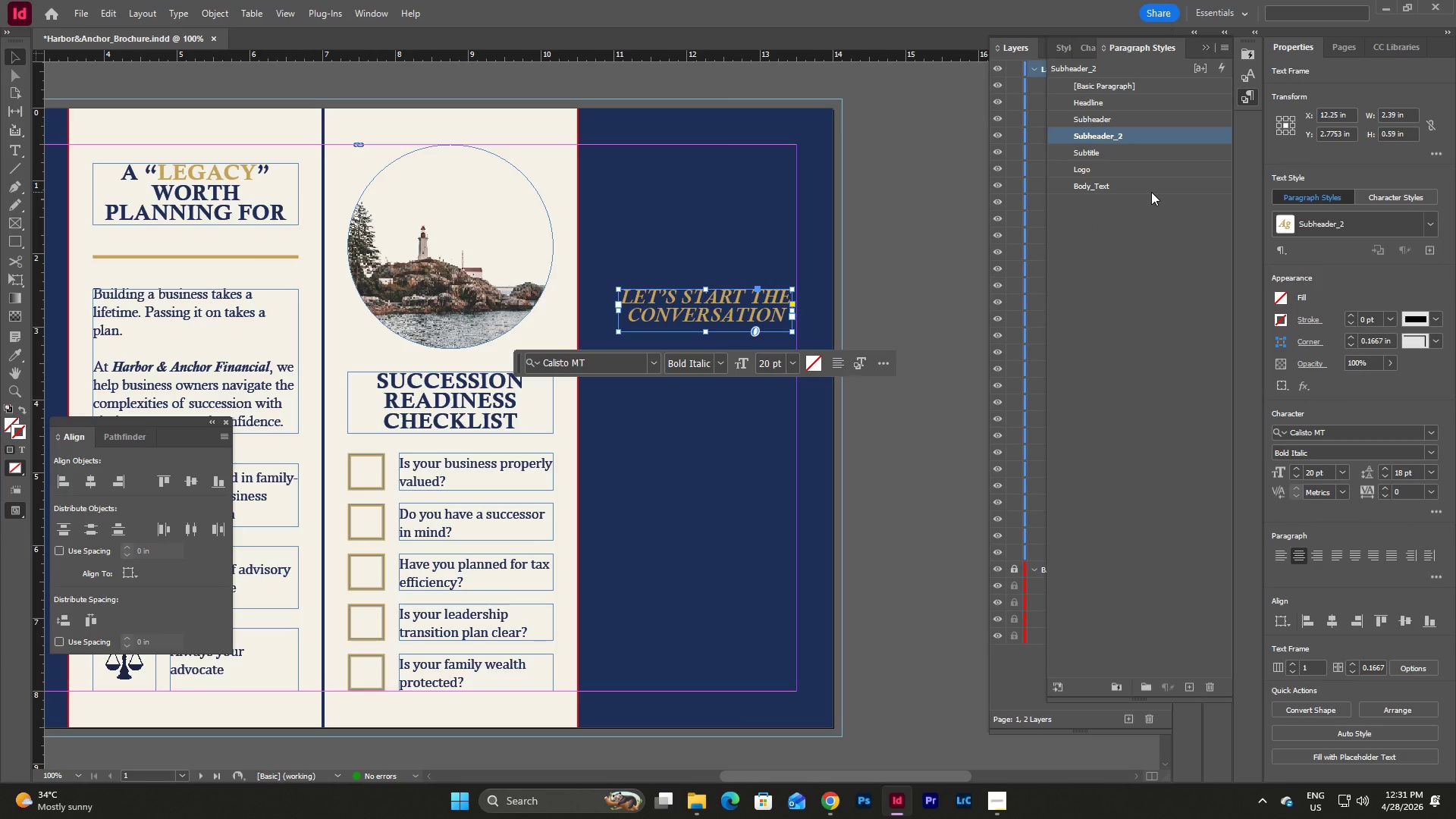 
left_click([1131, 137])
 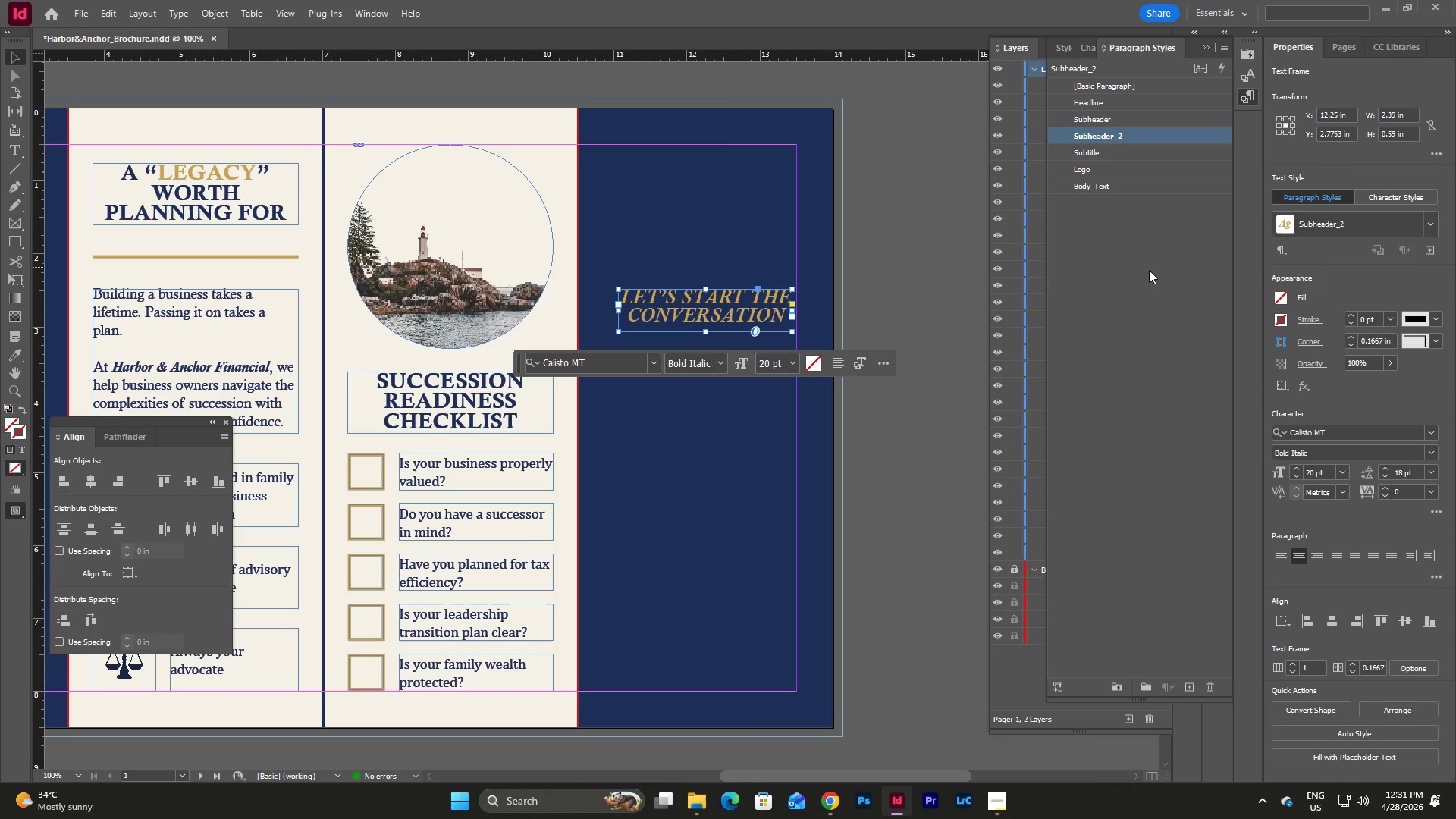 
left_click([1148, 274])
 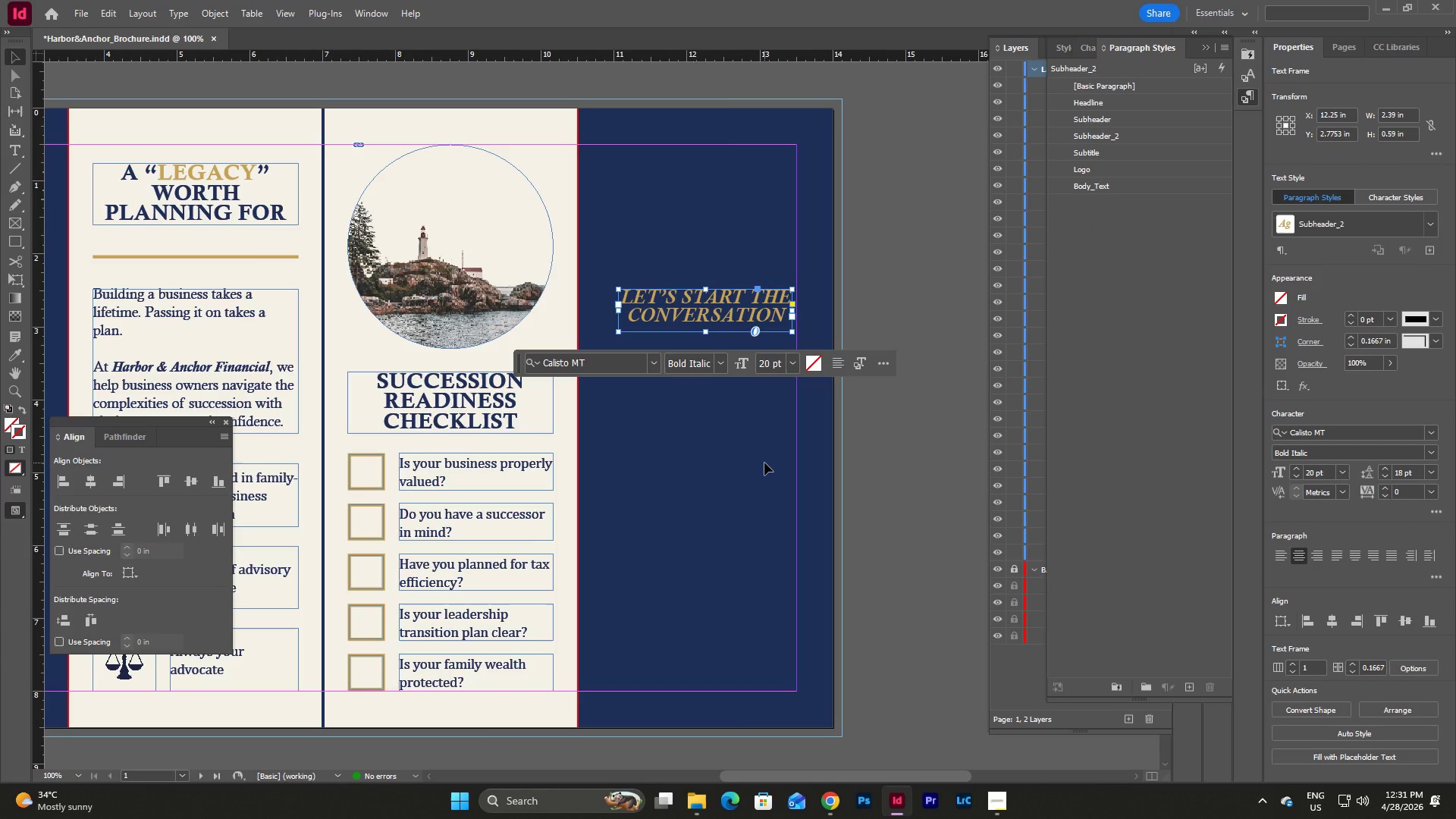 
left_click([757, 449])
 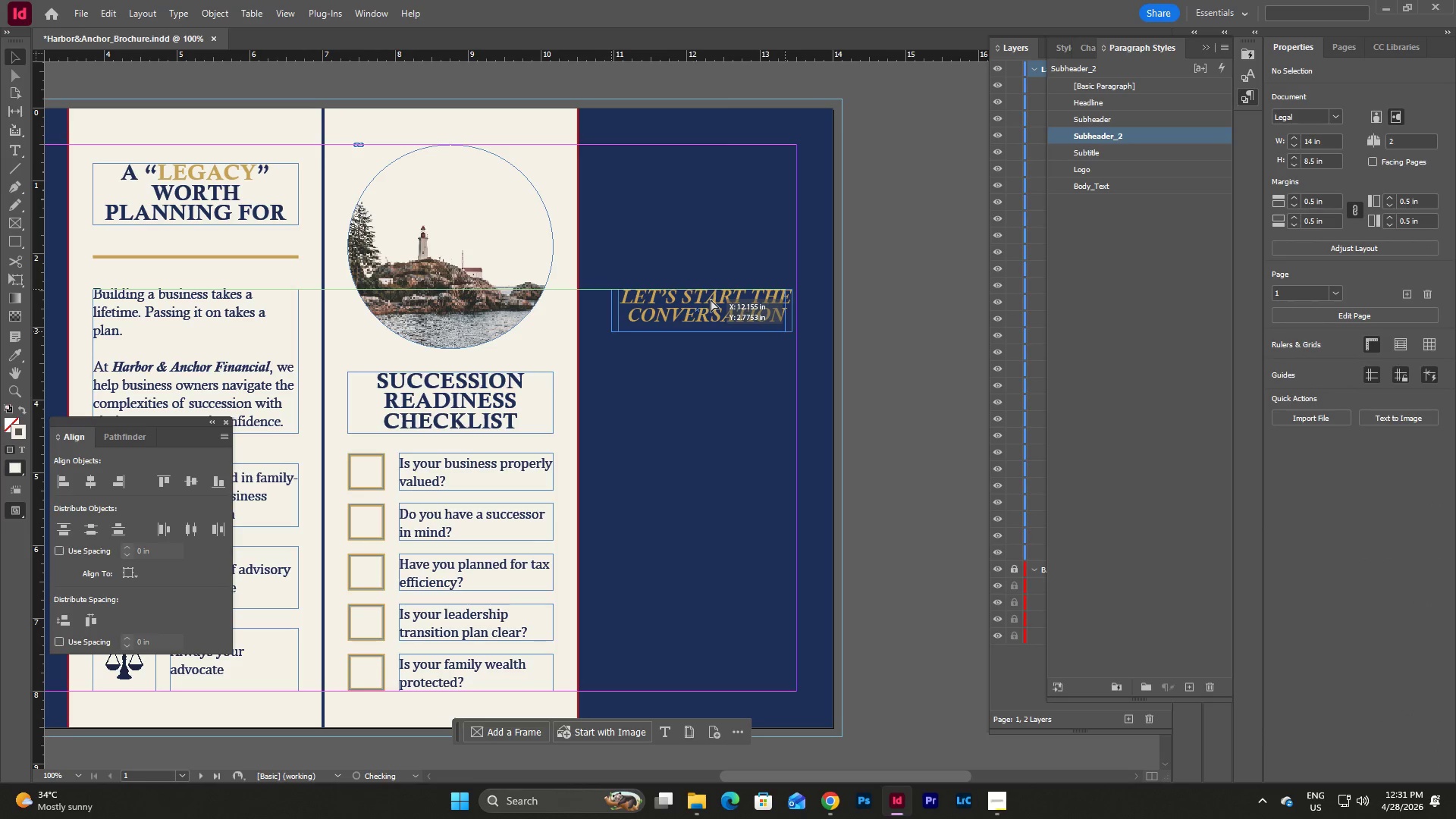 
left_click([717, 300])
 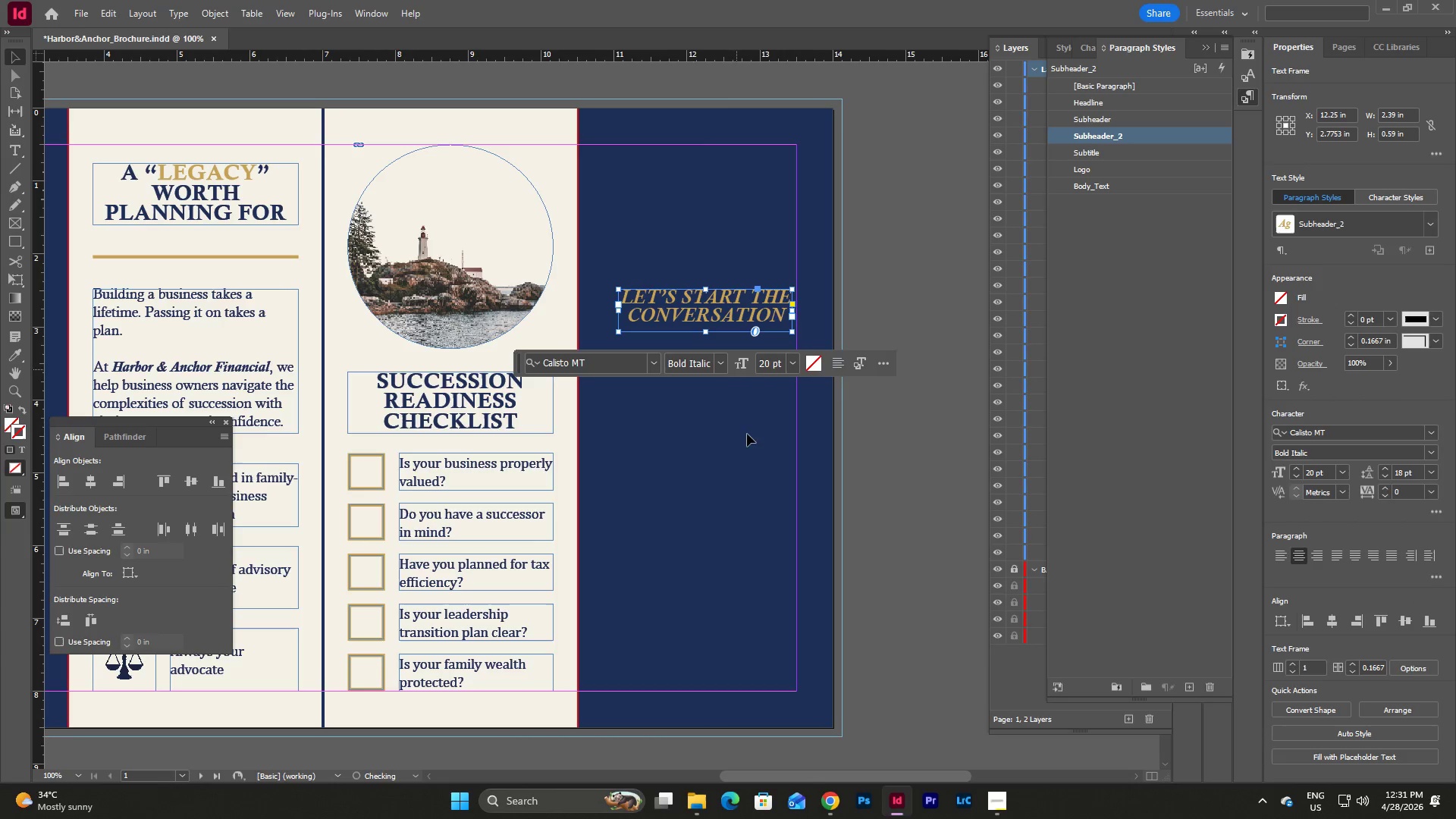 
left_click([748, 442])
 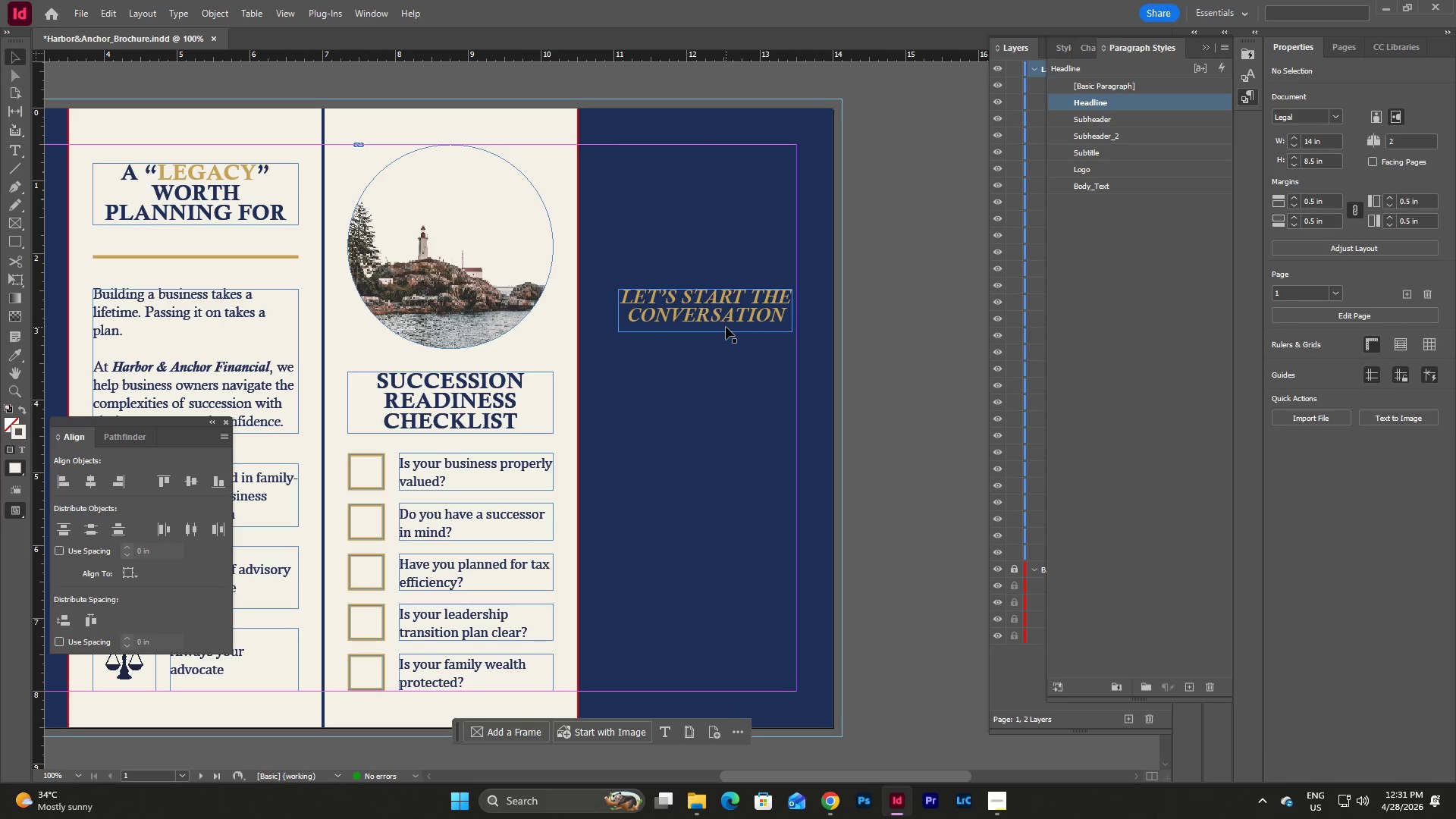 
left_click_drag(start_coordinate=[721, 312], to_coordinate=[720, 240])
 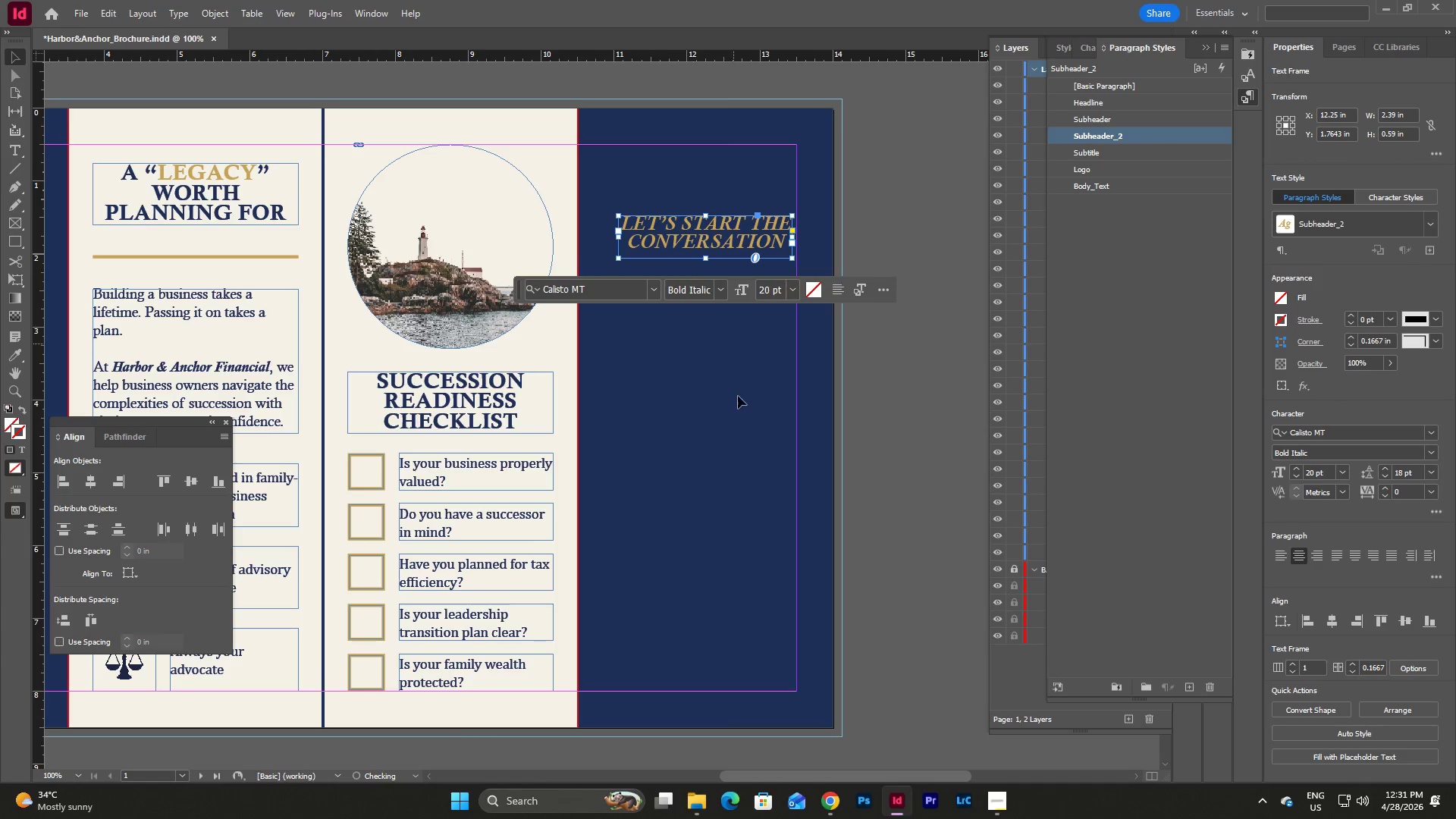 
left_click([739, 400])
 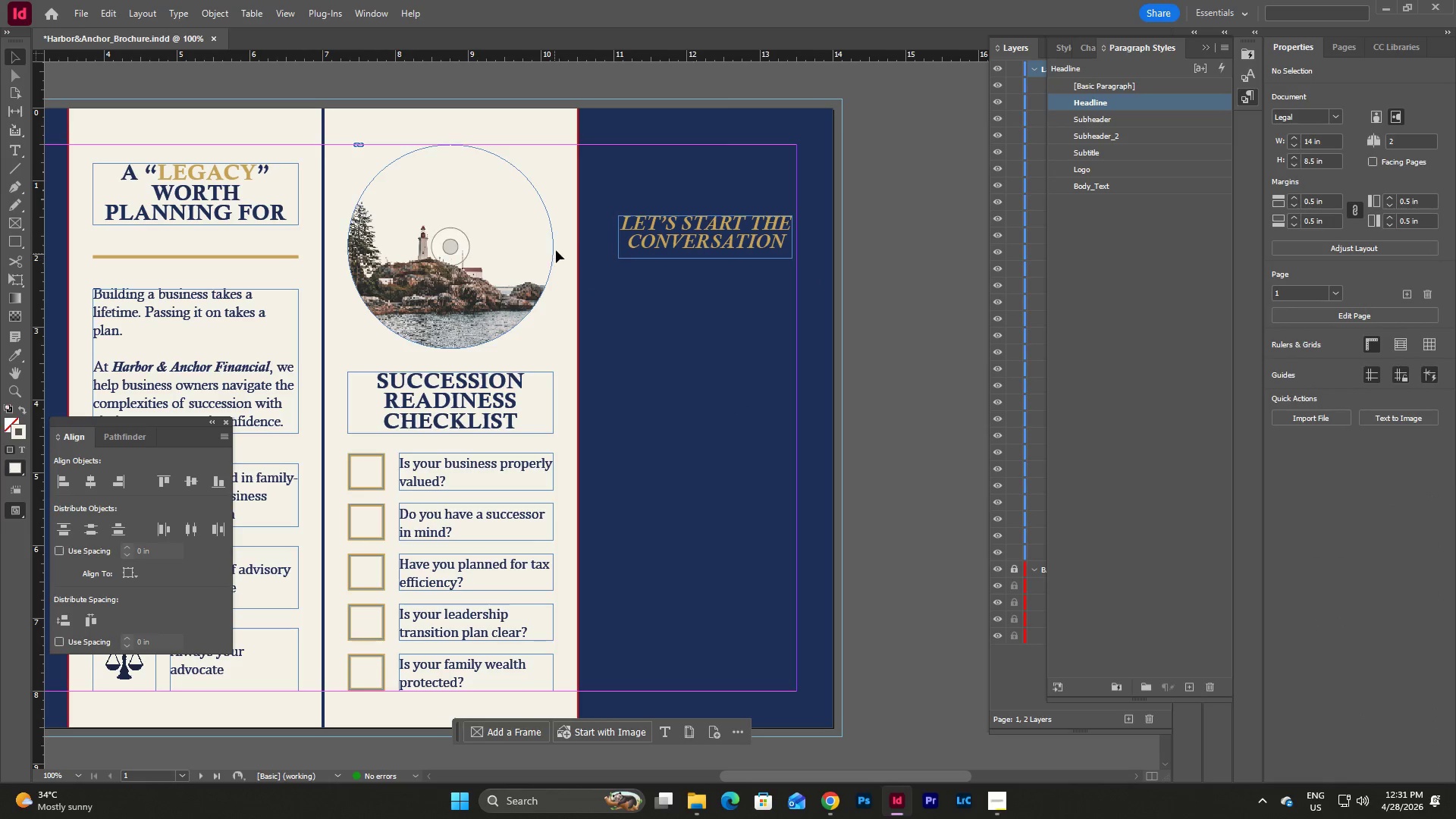 
left_click([667, 231])
 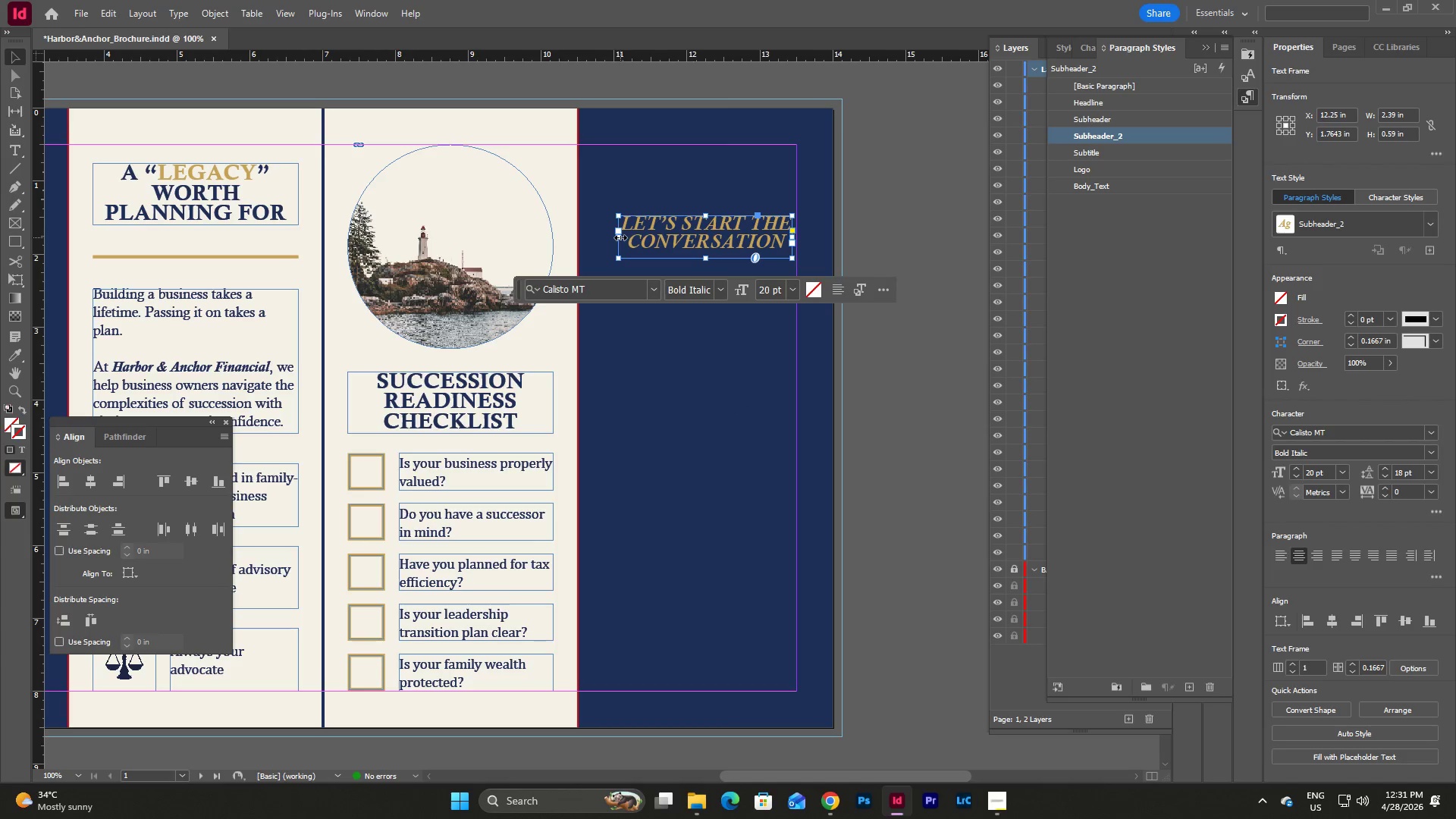 
left_click_drag(start_coordinate=[620, 237], to_coordinate=[593, 244])
 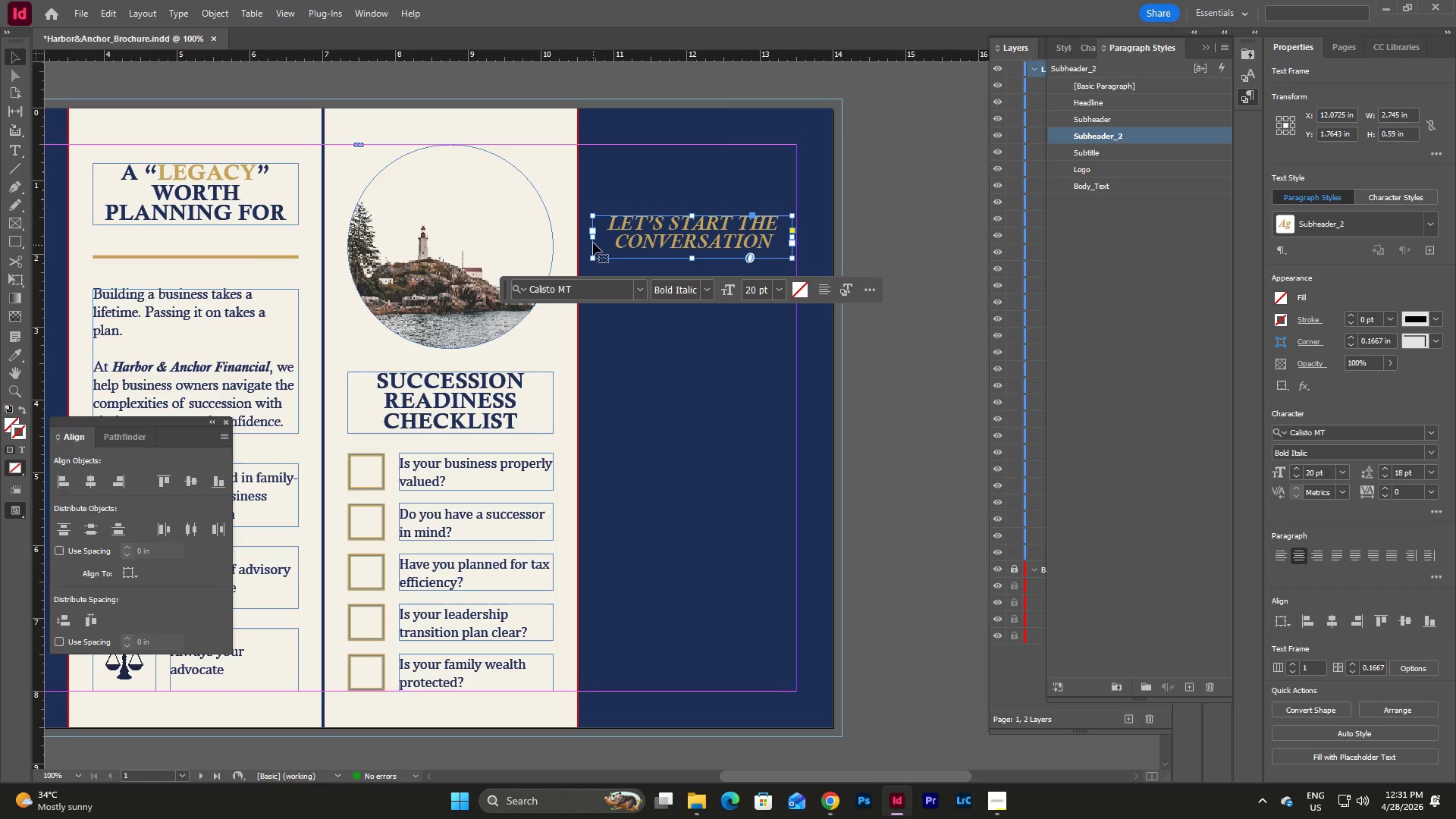 
left_click_drag(start_coordinate=[592, 238], to_coordinate=[588, 238])
 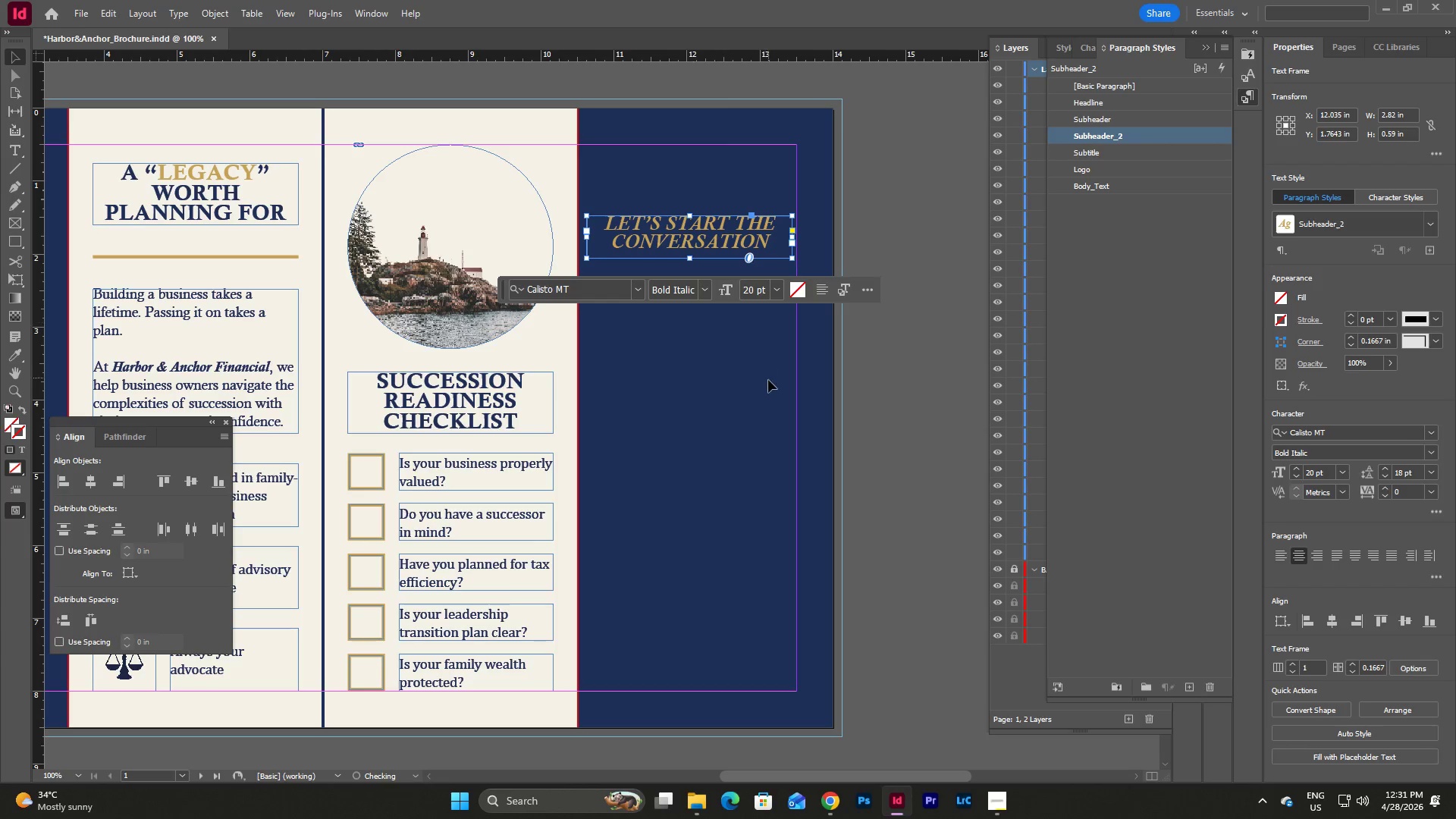 
left_click([768, 380])
 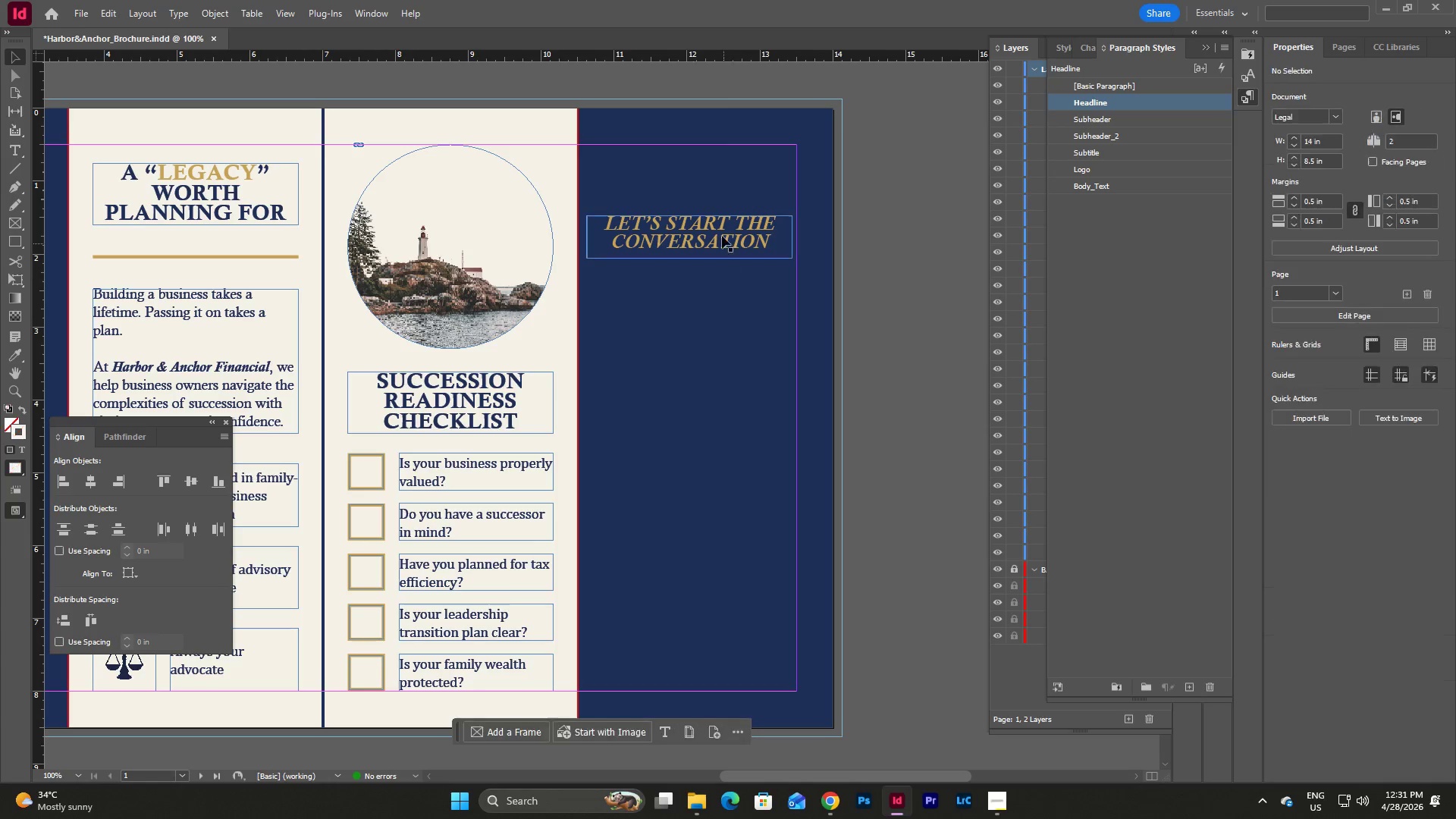 
left_click_drag(start_coordinate=[720, 232], to_coordinate=[228, 209])
 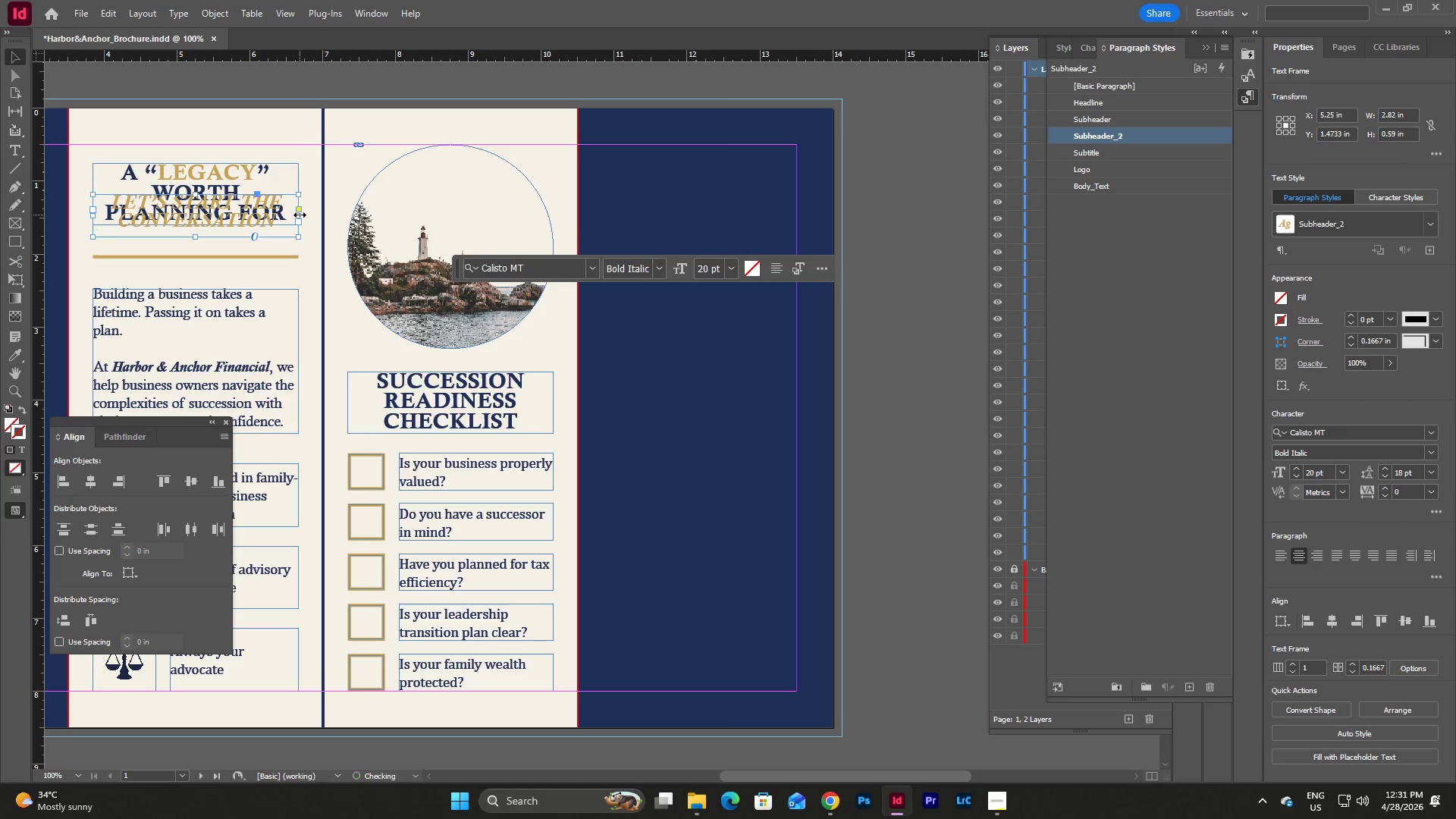 
left_click_drag(start_coordinate=[271, 225], to_coordinate=[770, 233])
 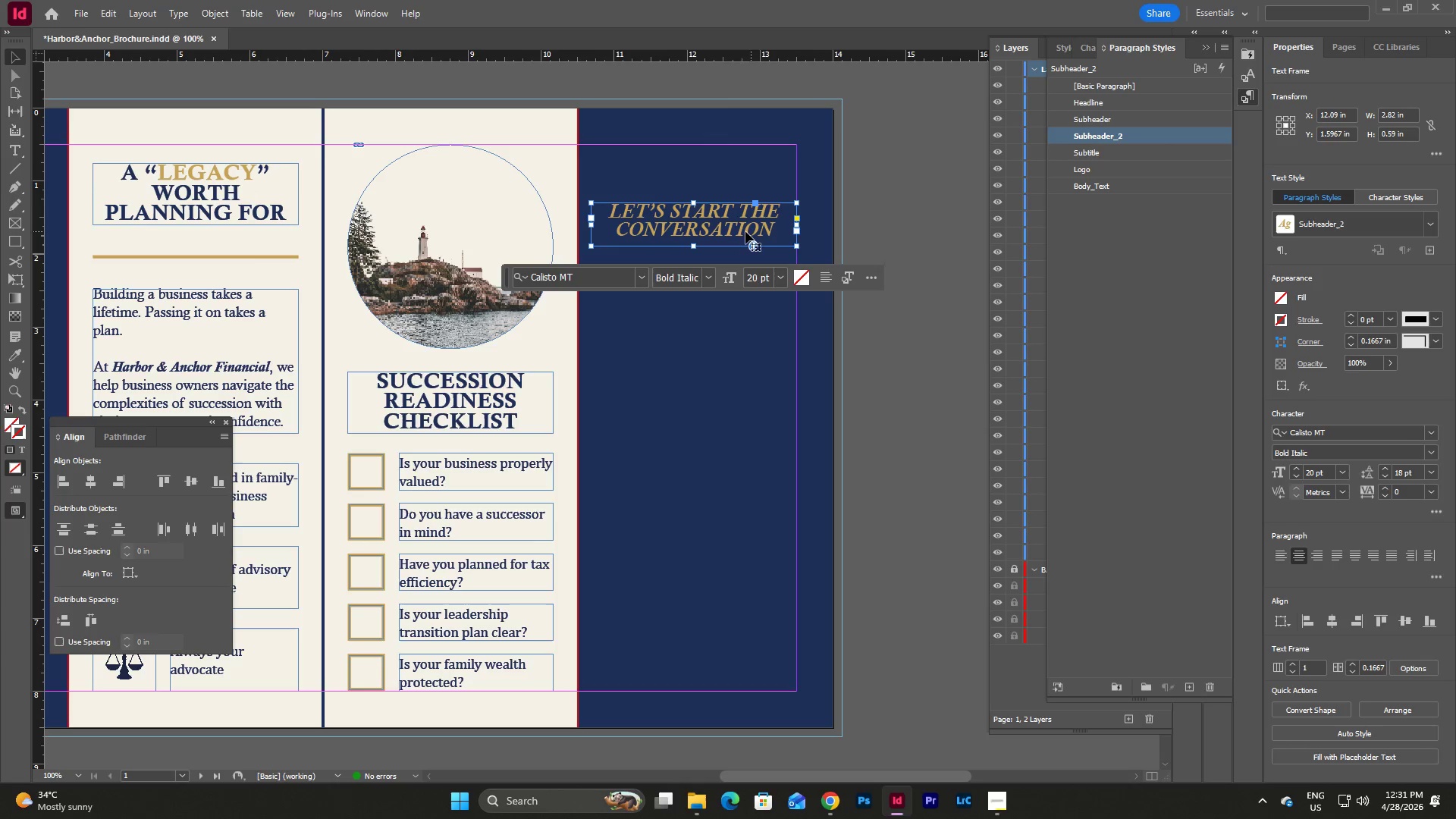 
left_click_drag(start_coordinate=[744, 231], to_coordinate=[753, 233])
 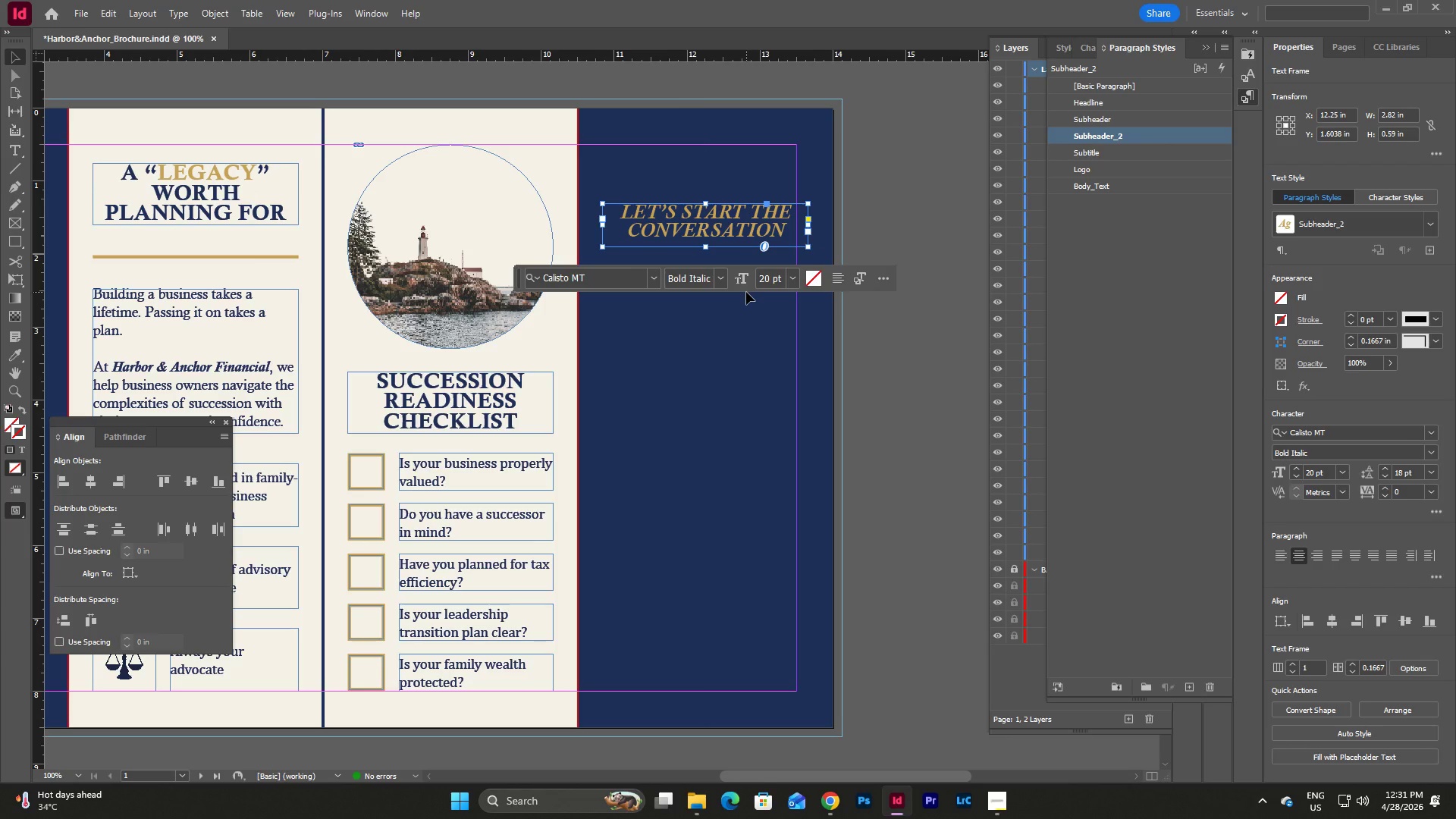 
left_click([745, 350])
 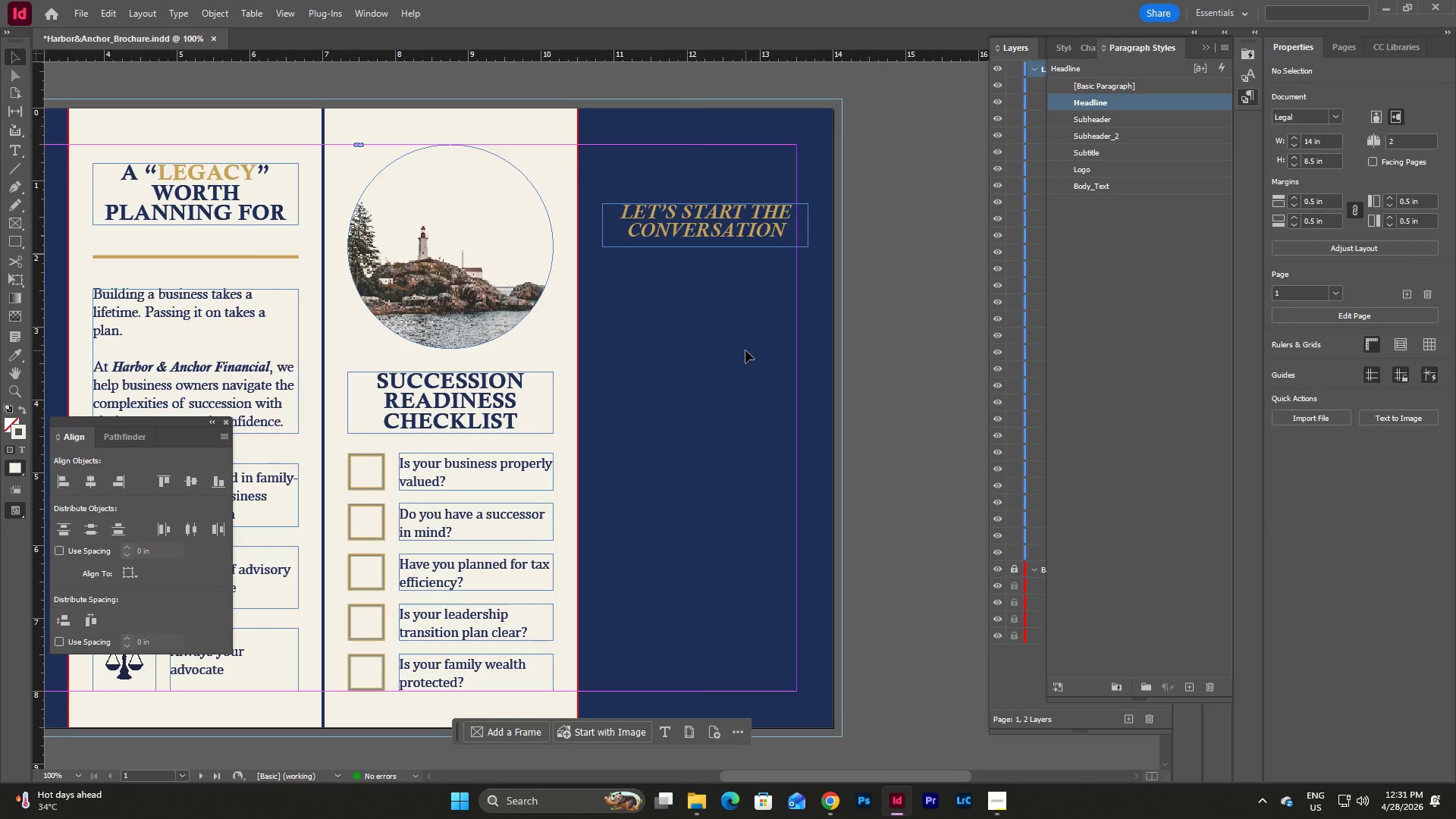 
scroll: coordinate [746, 350], scroll_direction: up, amount: 2.0
 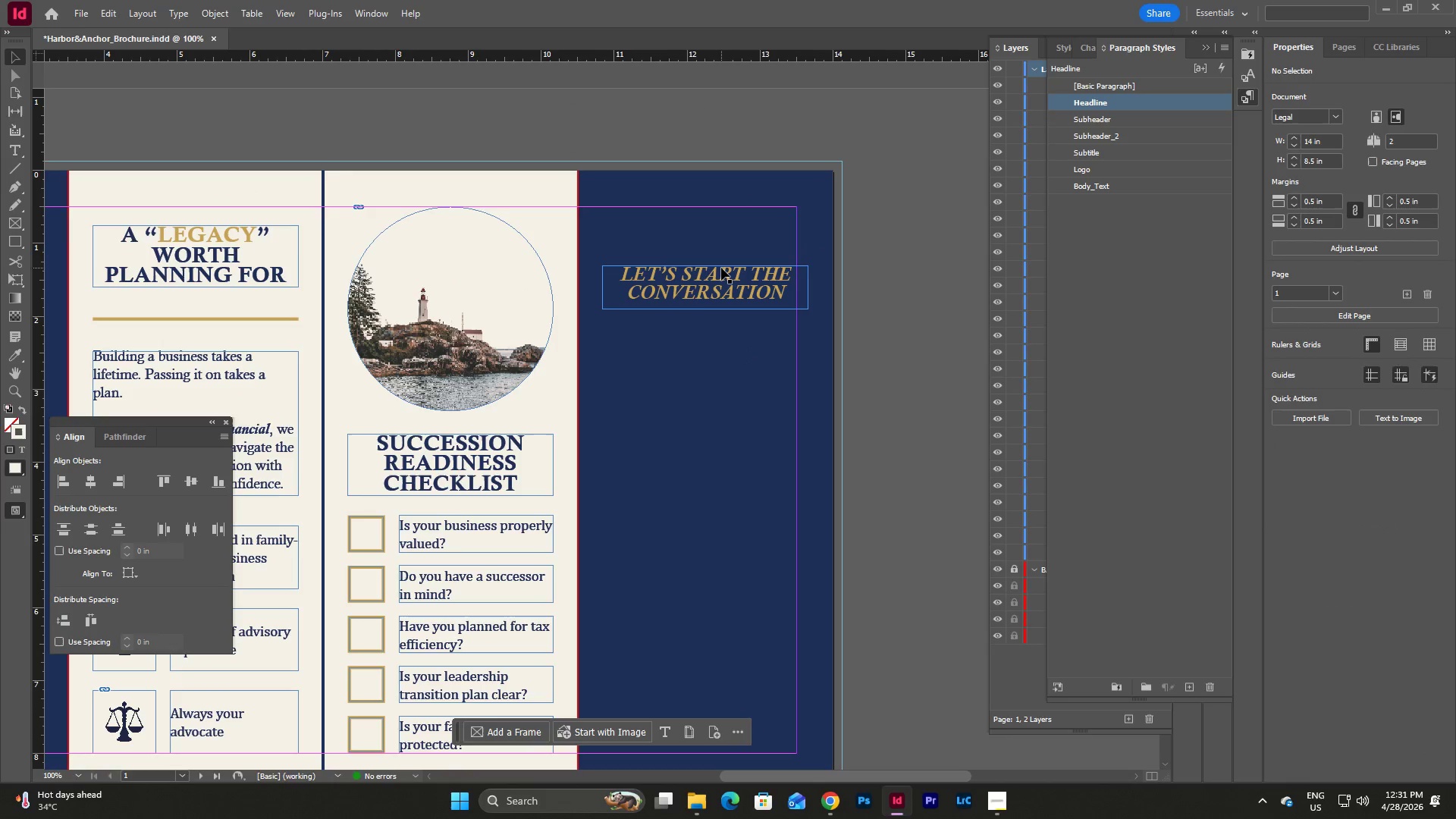 
left_click([721, 268])
 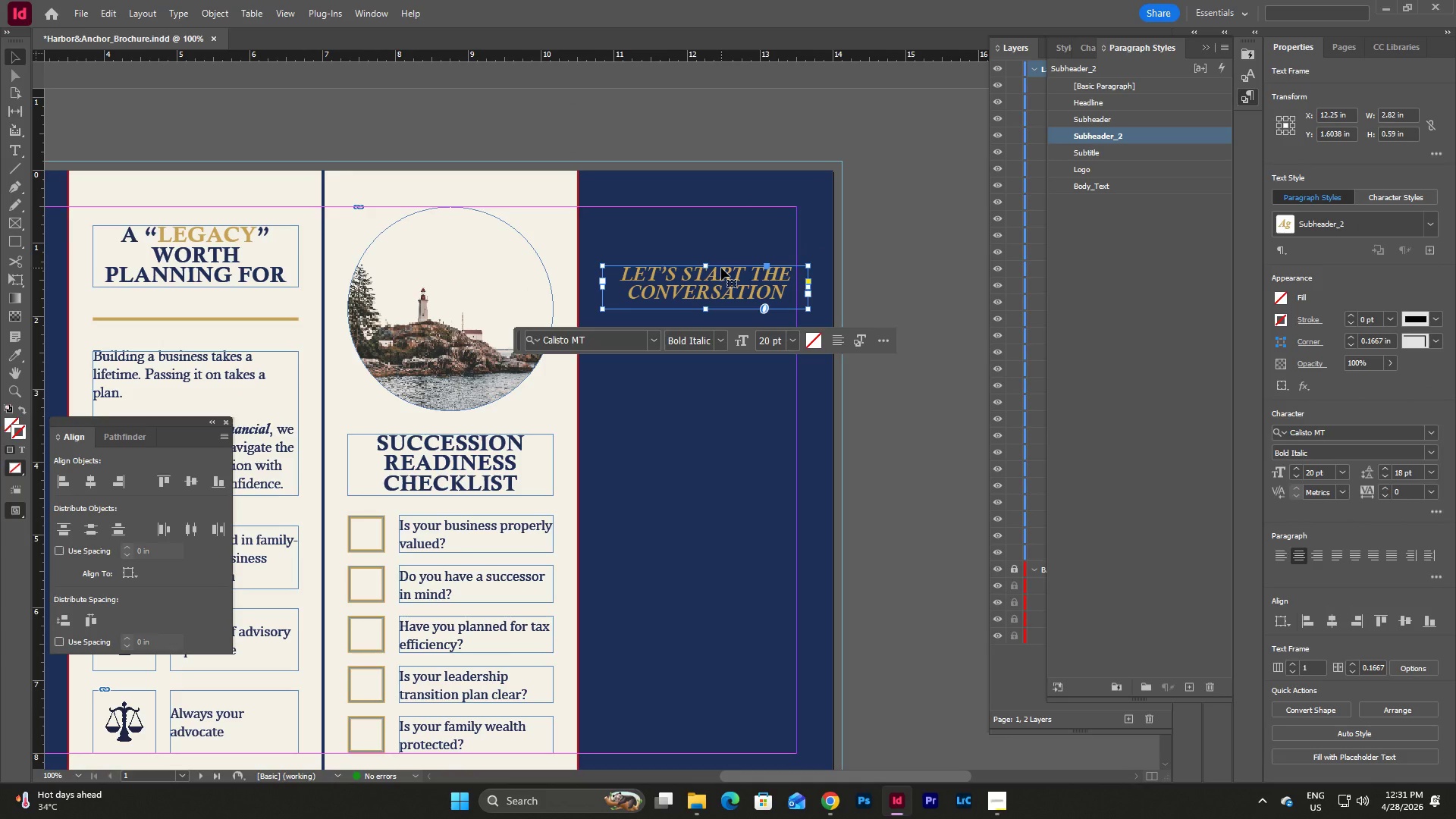 
wait(10.06)
 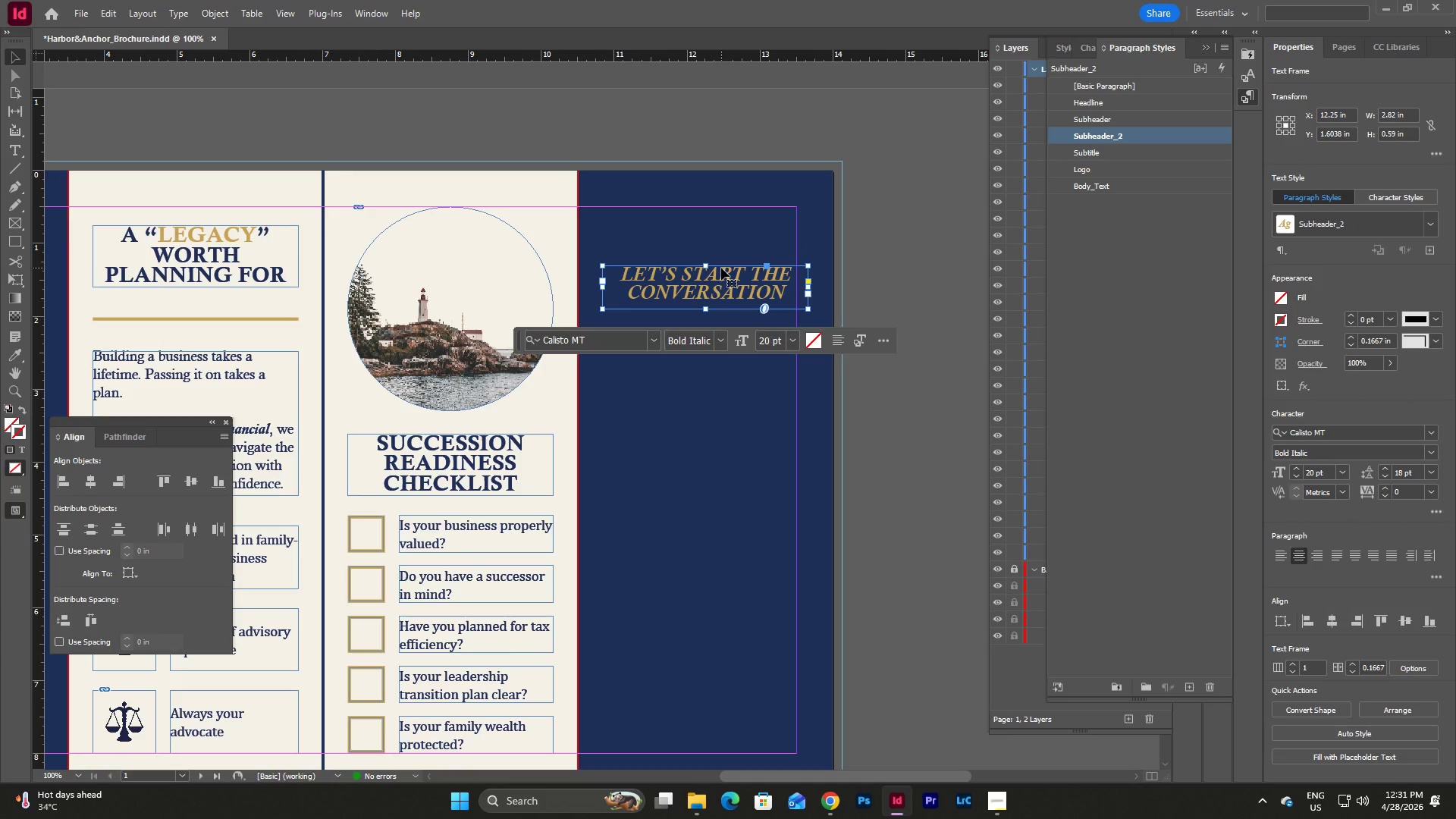 
left_click([739, 400])
 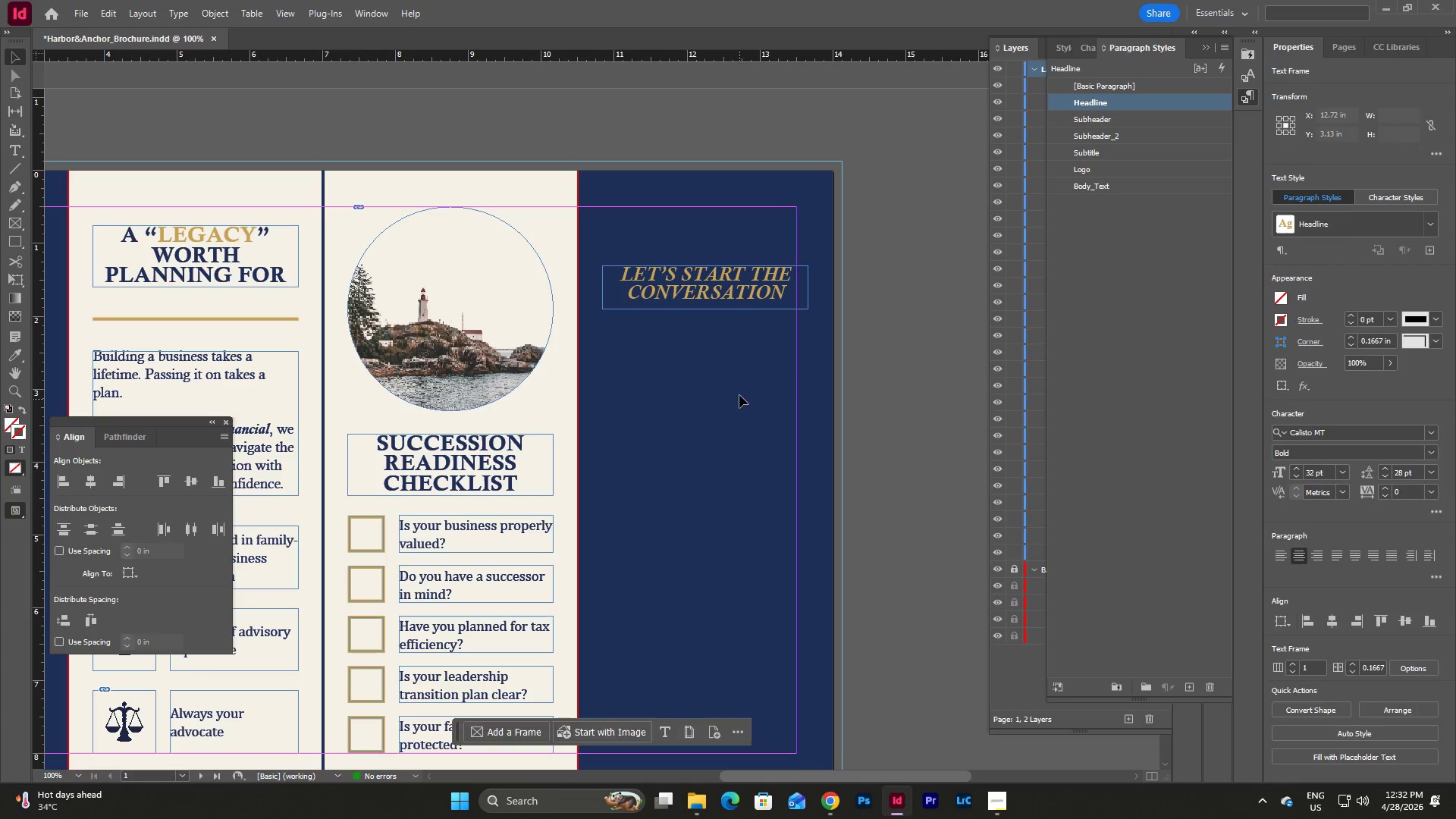 
scroll: coordinate [739, 395], scroll_direction: up, amount: 2.0
 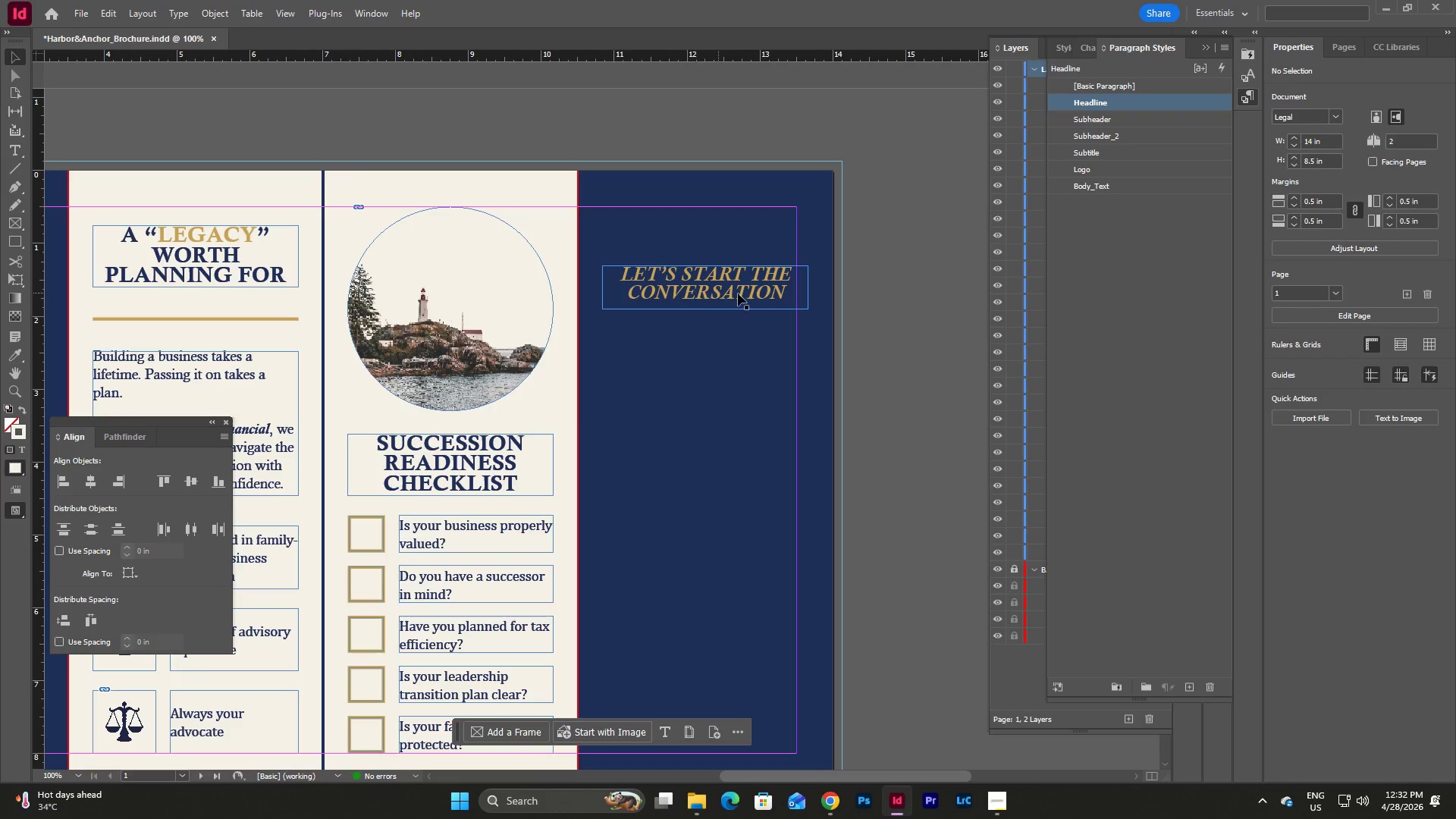 
left_click([755, 285])
 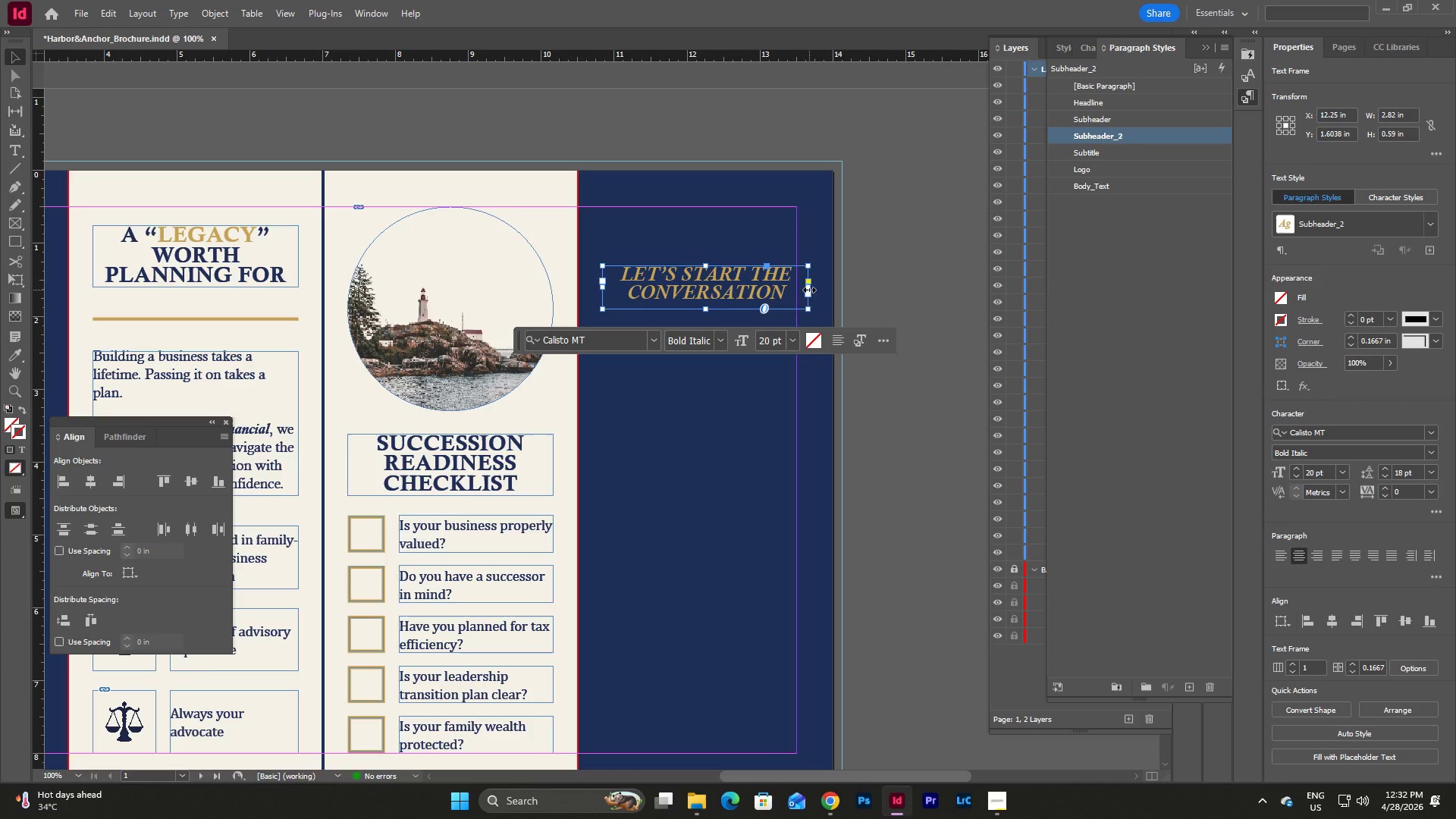 
left_click_drag(start_coordinate=[809, 290], to_coordinate=[793, 291])
 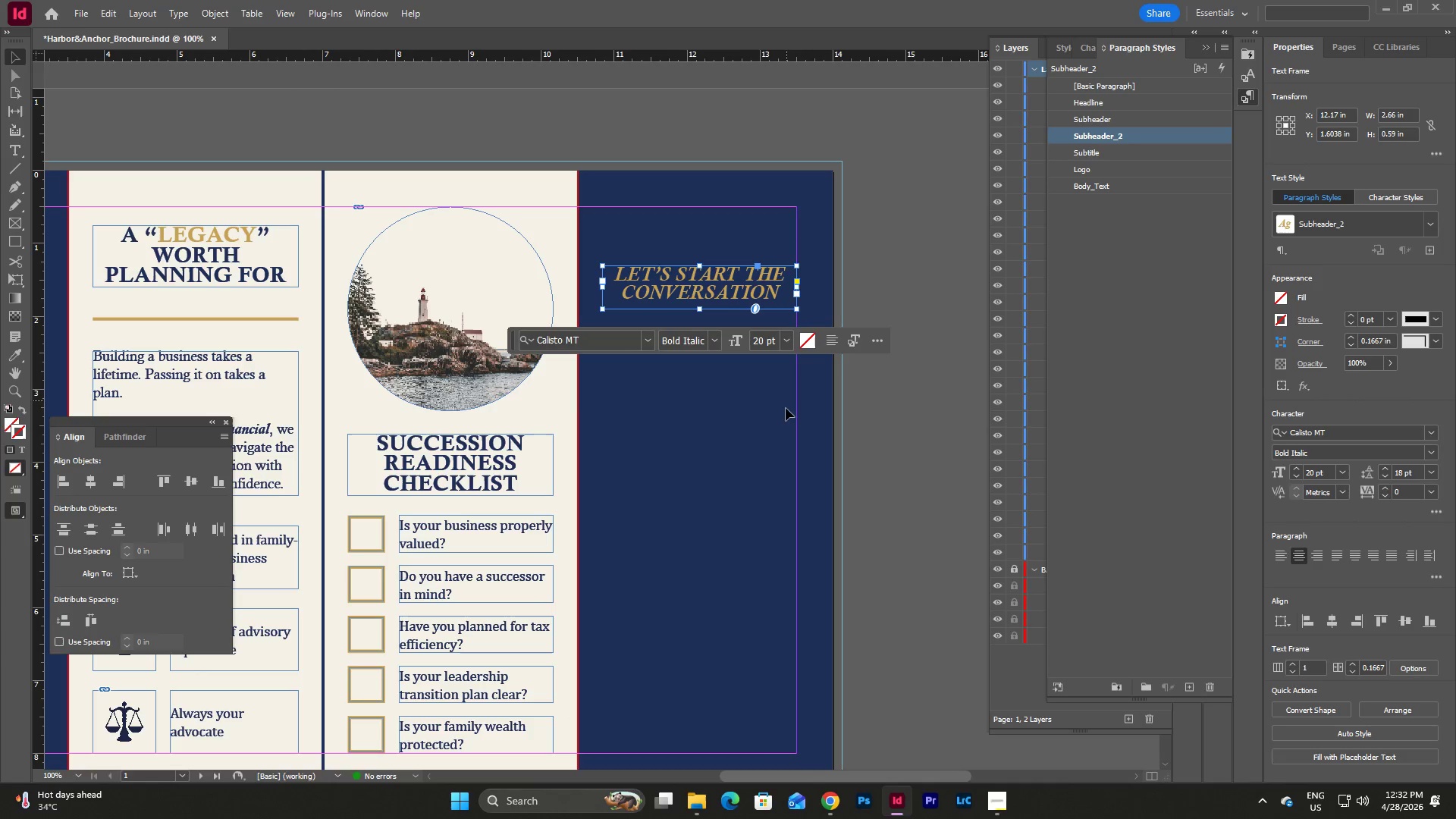 
left_click([783, 416])
 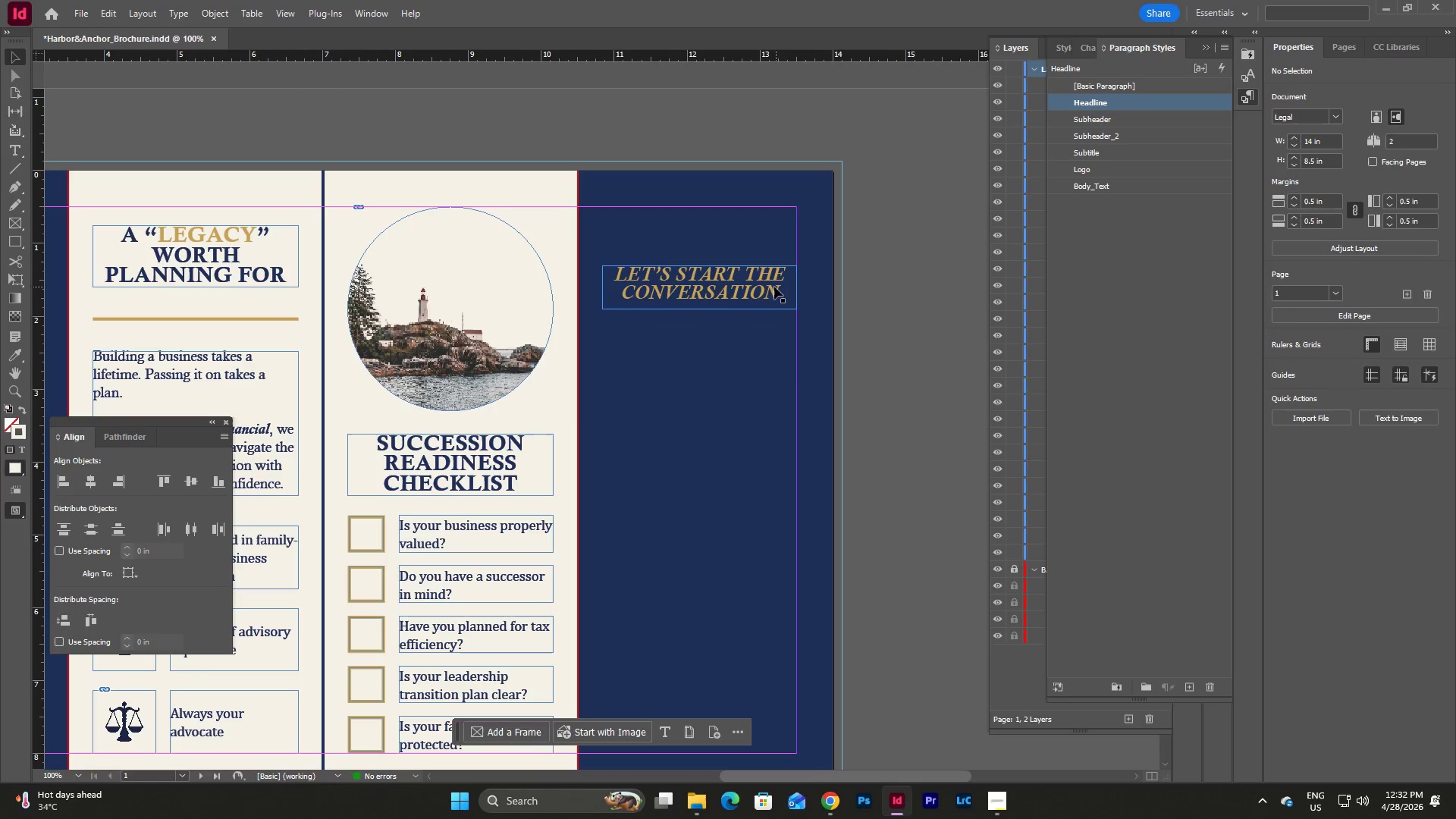 
left_click([770, 288])
 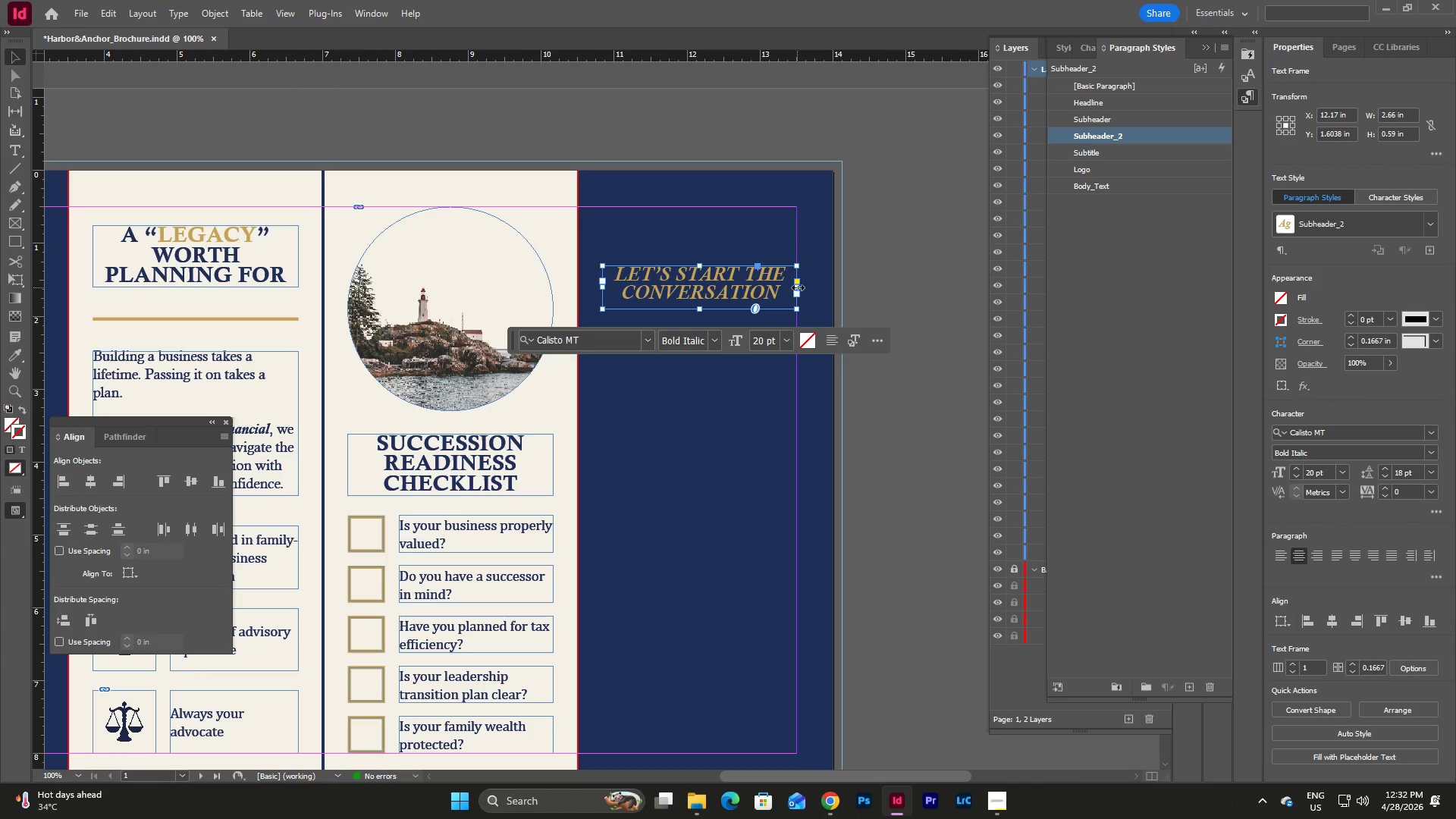 
left_click_drag(start_coordinate=[799, 287], to_coordinate=[785, 290])
 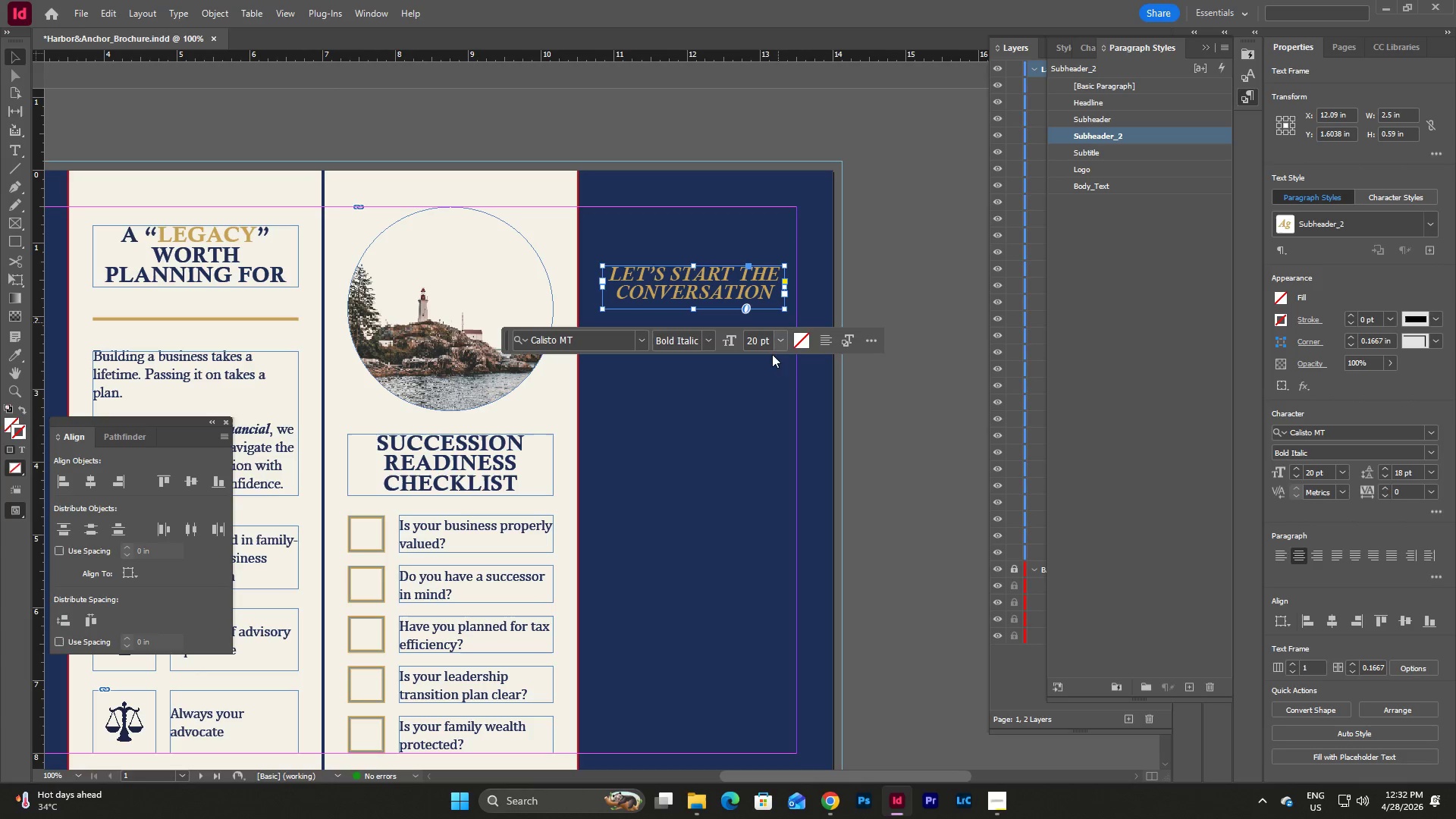 
left_click([765, 396])
 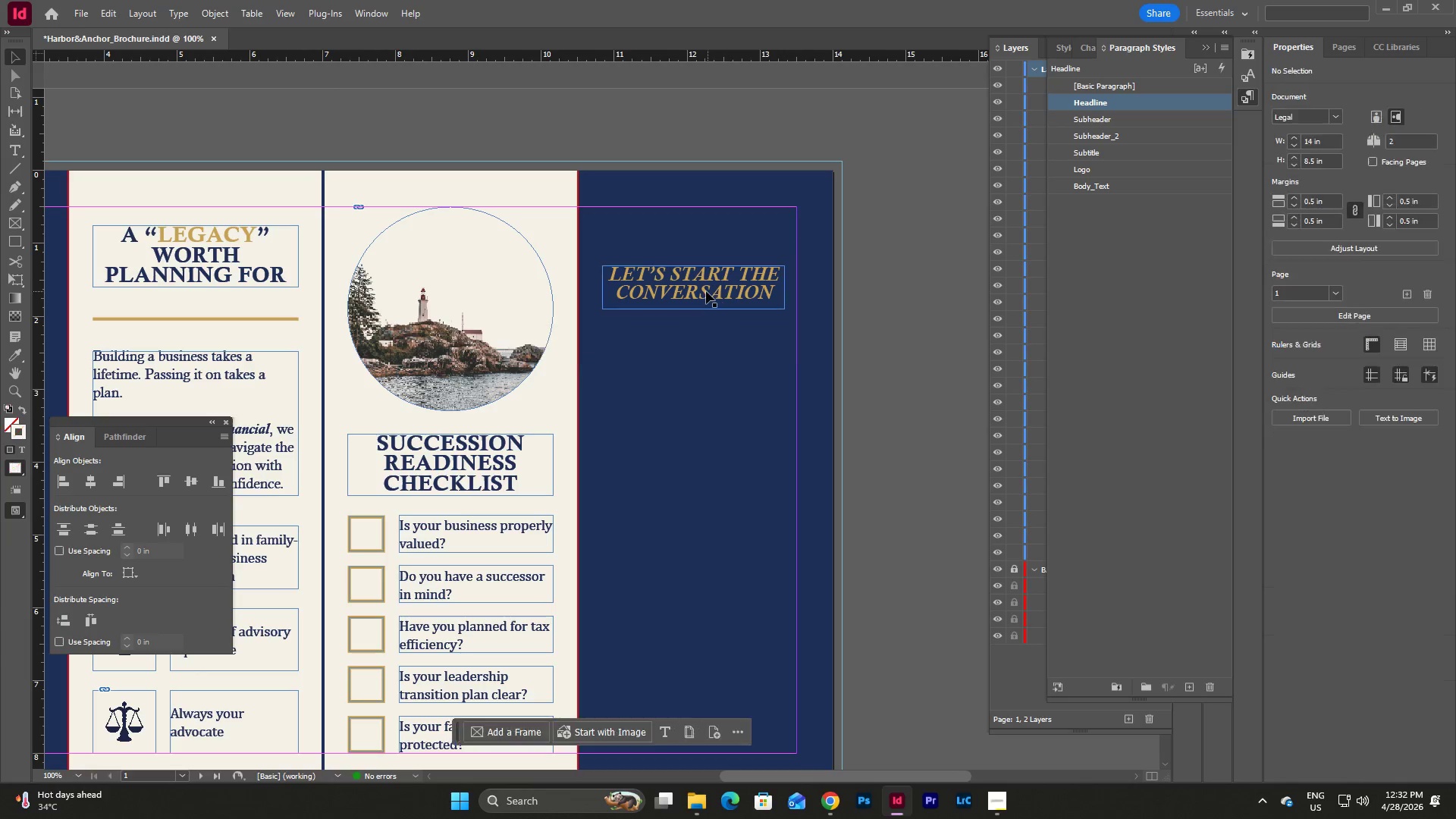 
left_click_drag(start_coordinate=[706, 290], to_coordinate=[706, 261])
 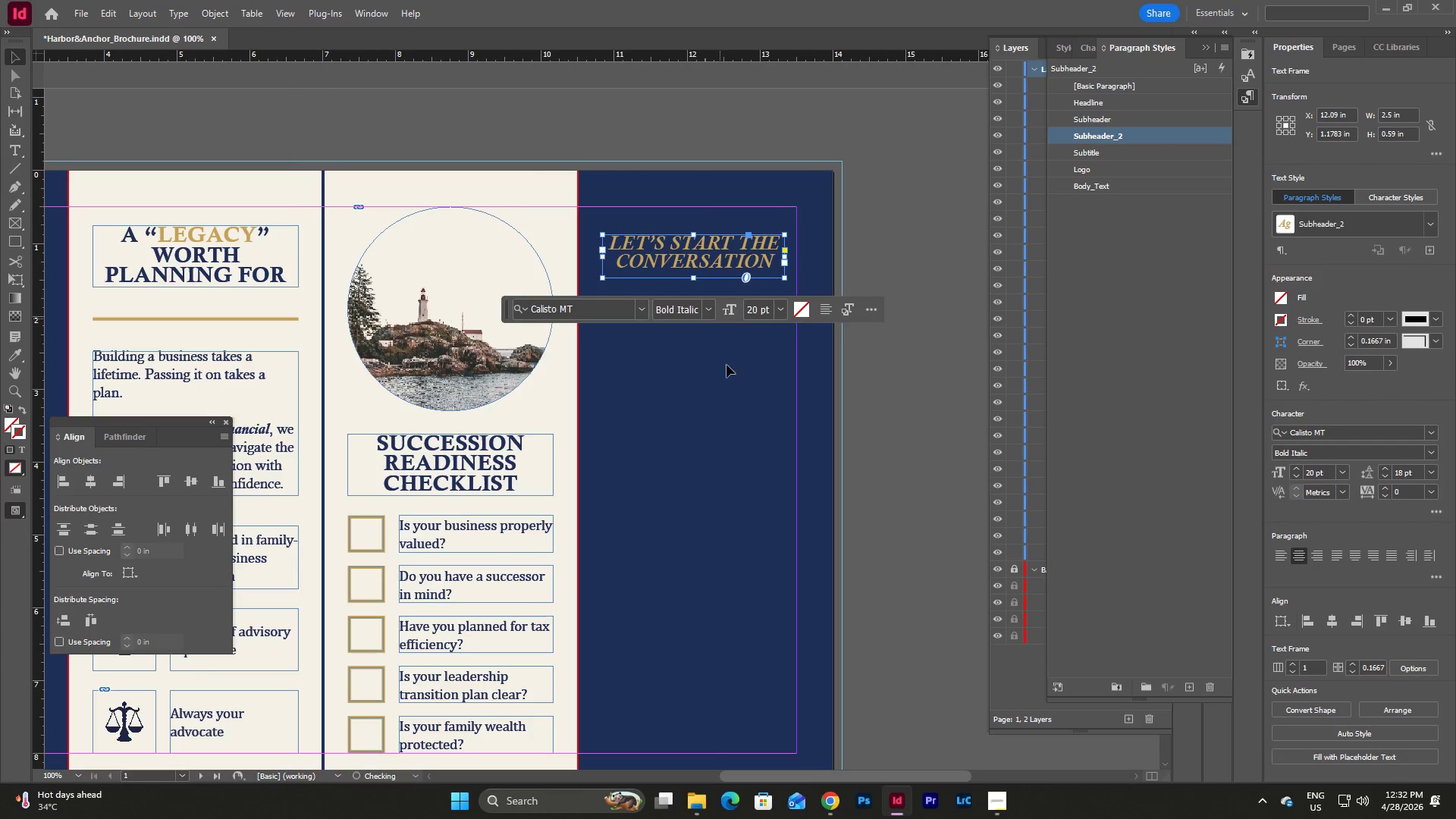 
left_click([728, 375])
 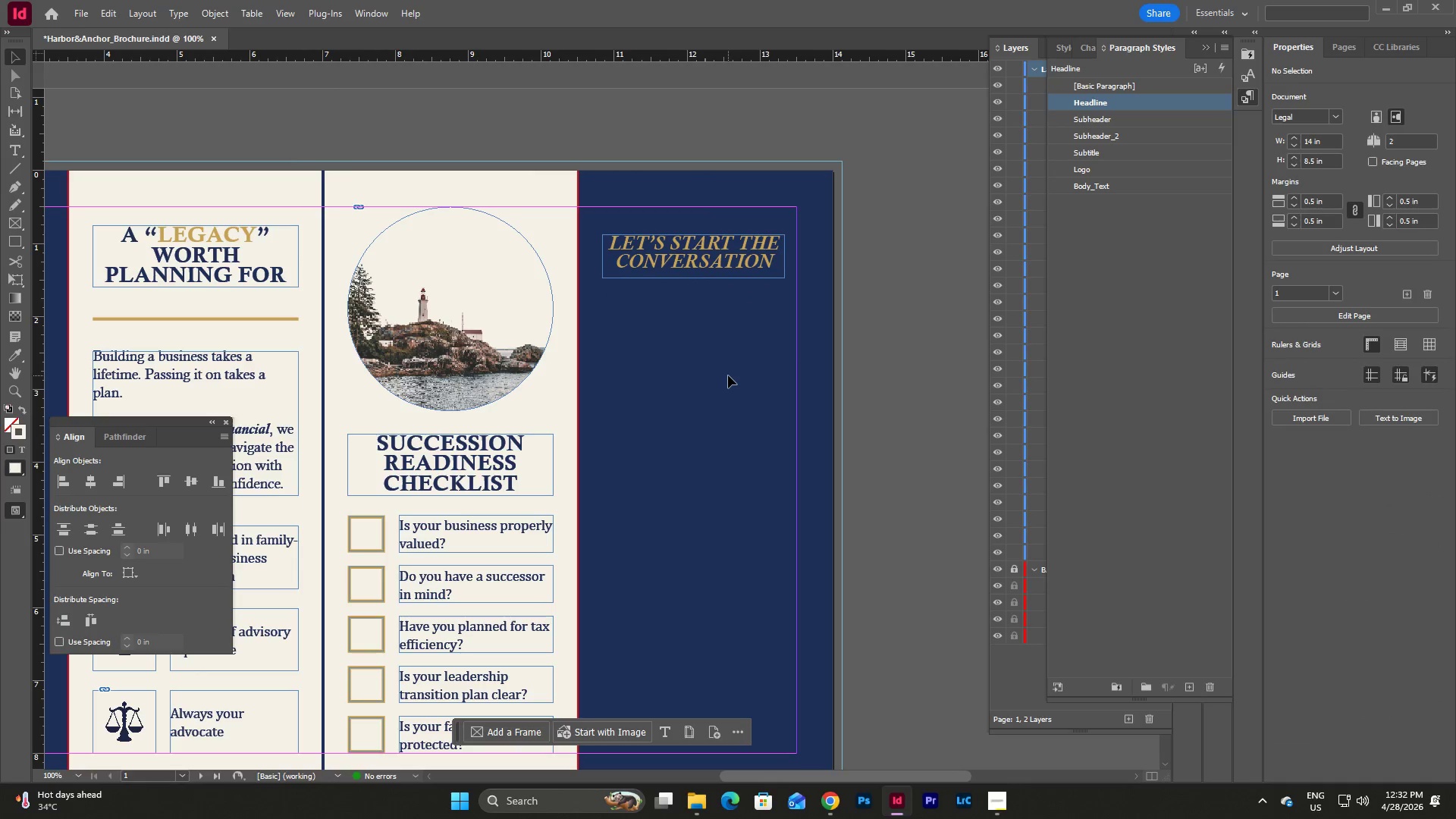 
left_click([728, 375])
 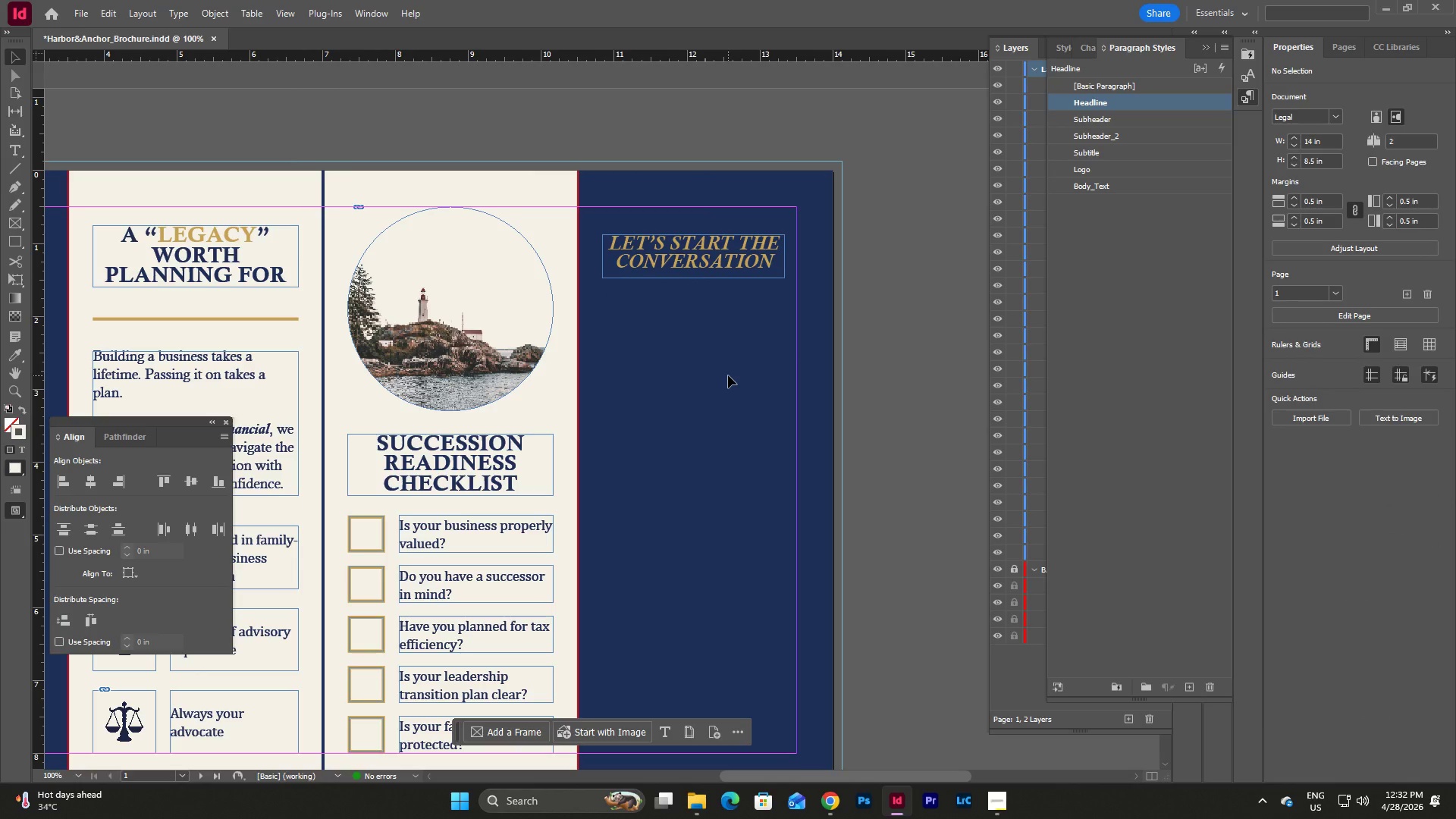 
key(W)
 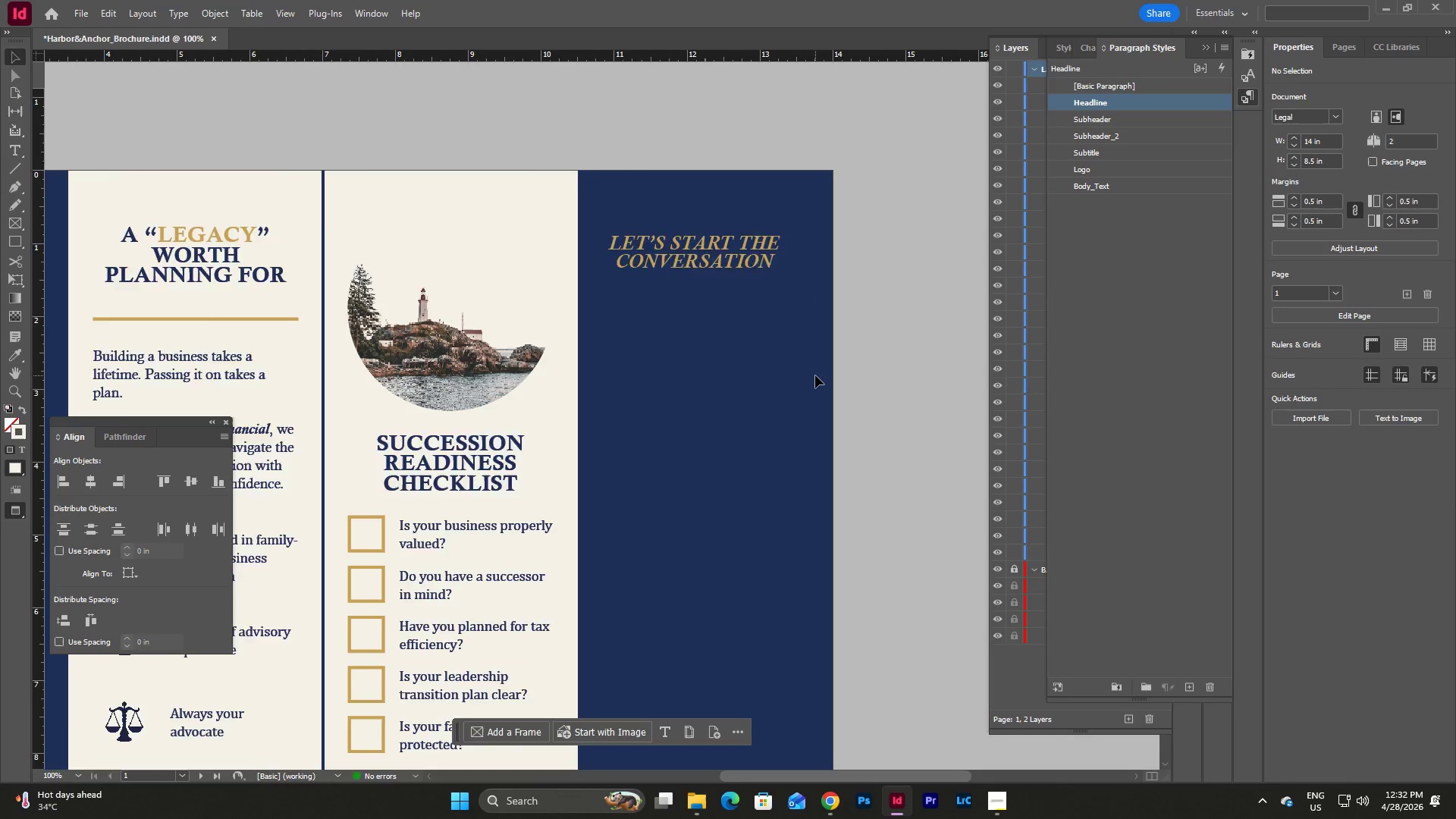 
scroll: coordinate [815, 375], scroll_direction: down, amount: 1.0
 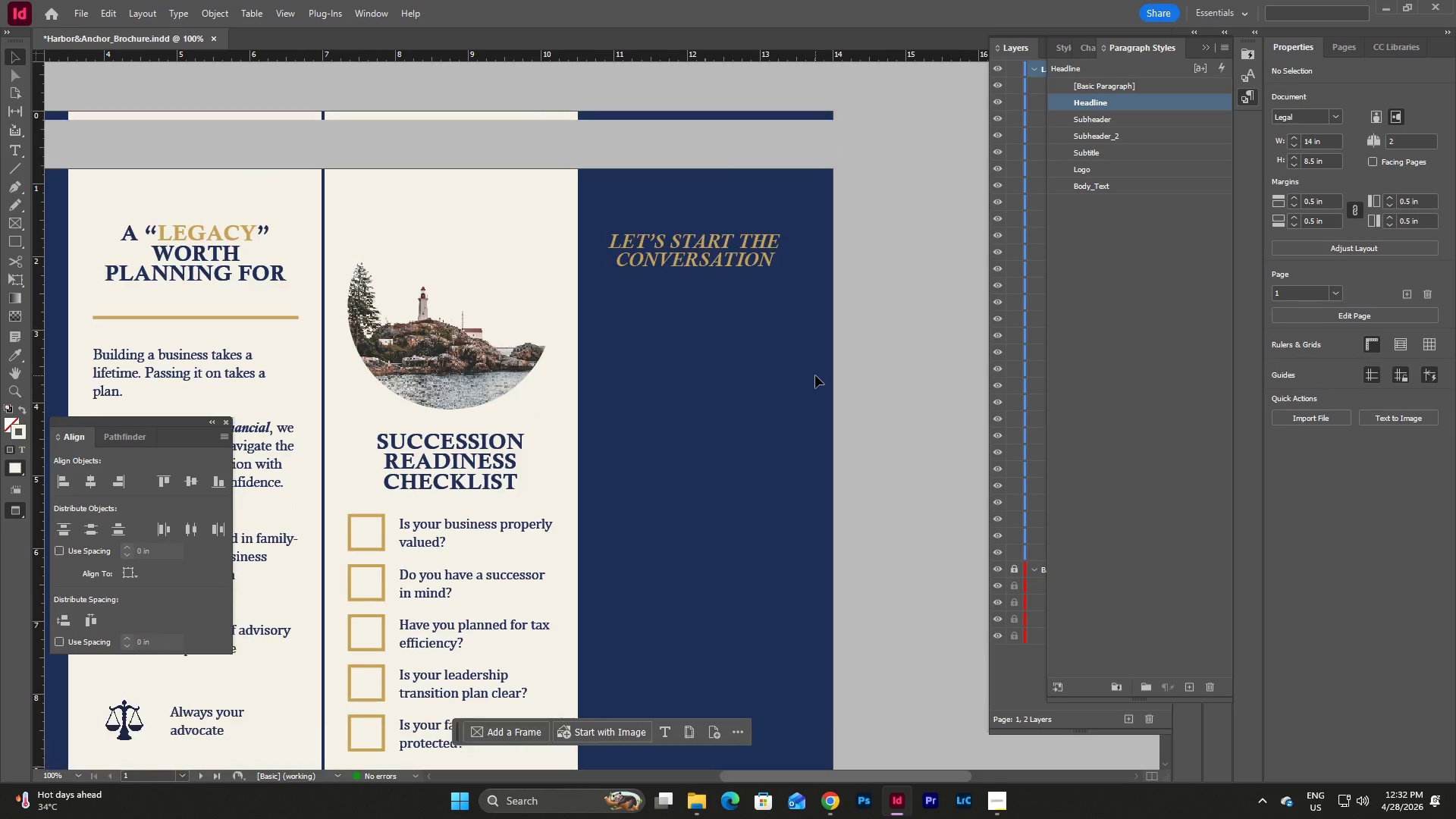 
scroll: coordinate [815, 375], scroll_direction: up, amount: 3.0
 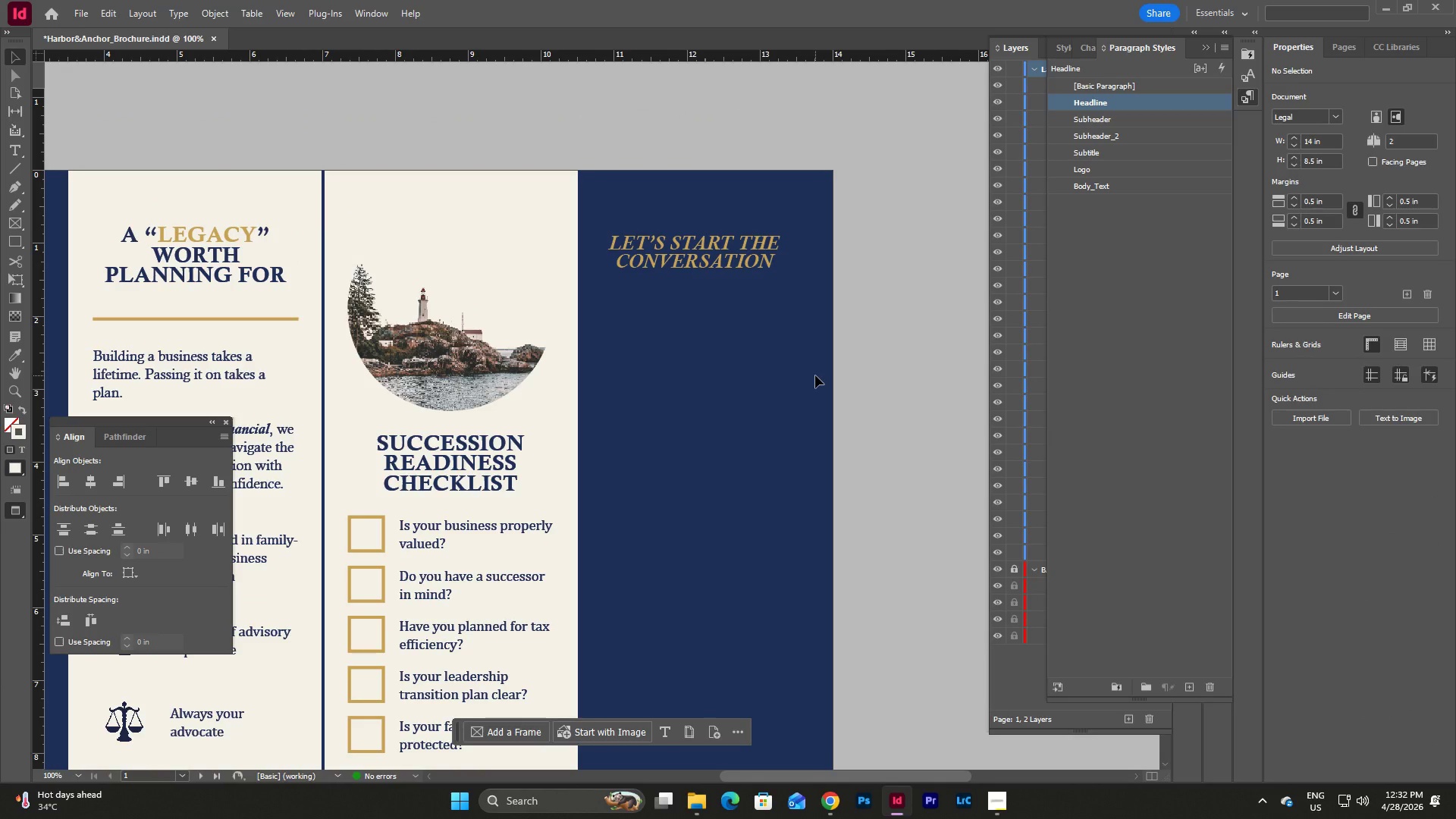 
left_click_drag(start_coordinate=[761, 331], to_coordinate=[649, 218])
 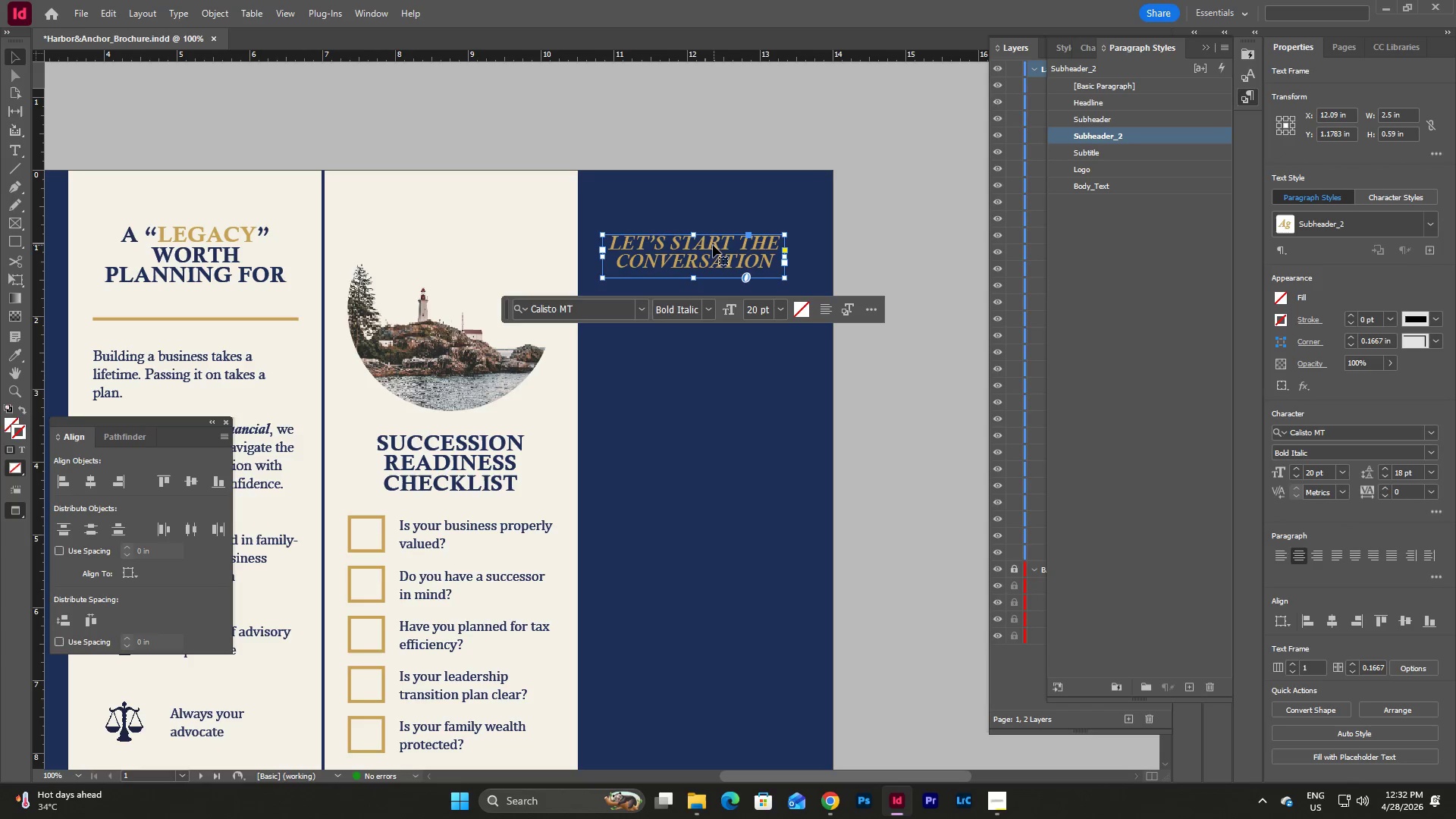 
left_click_drag(start_coordinate=[713, 245], to_coordinate=[724, 246])
 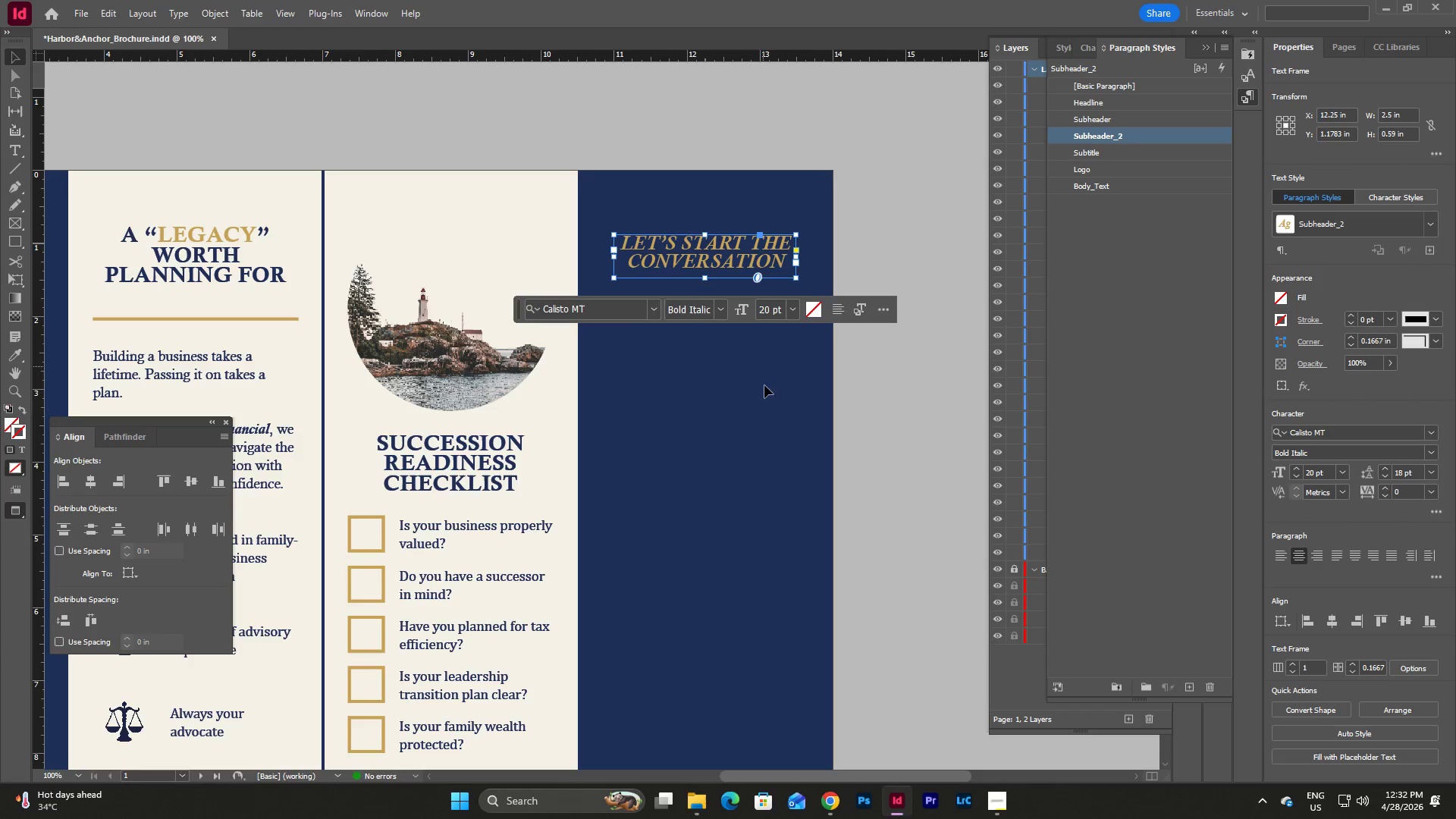 
left_click([764, 397])
 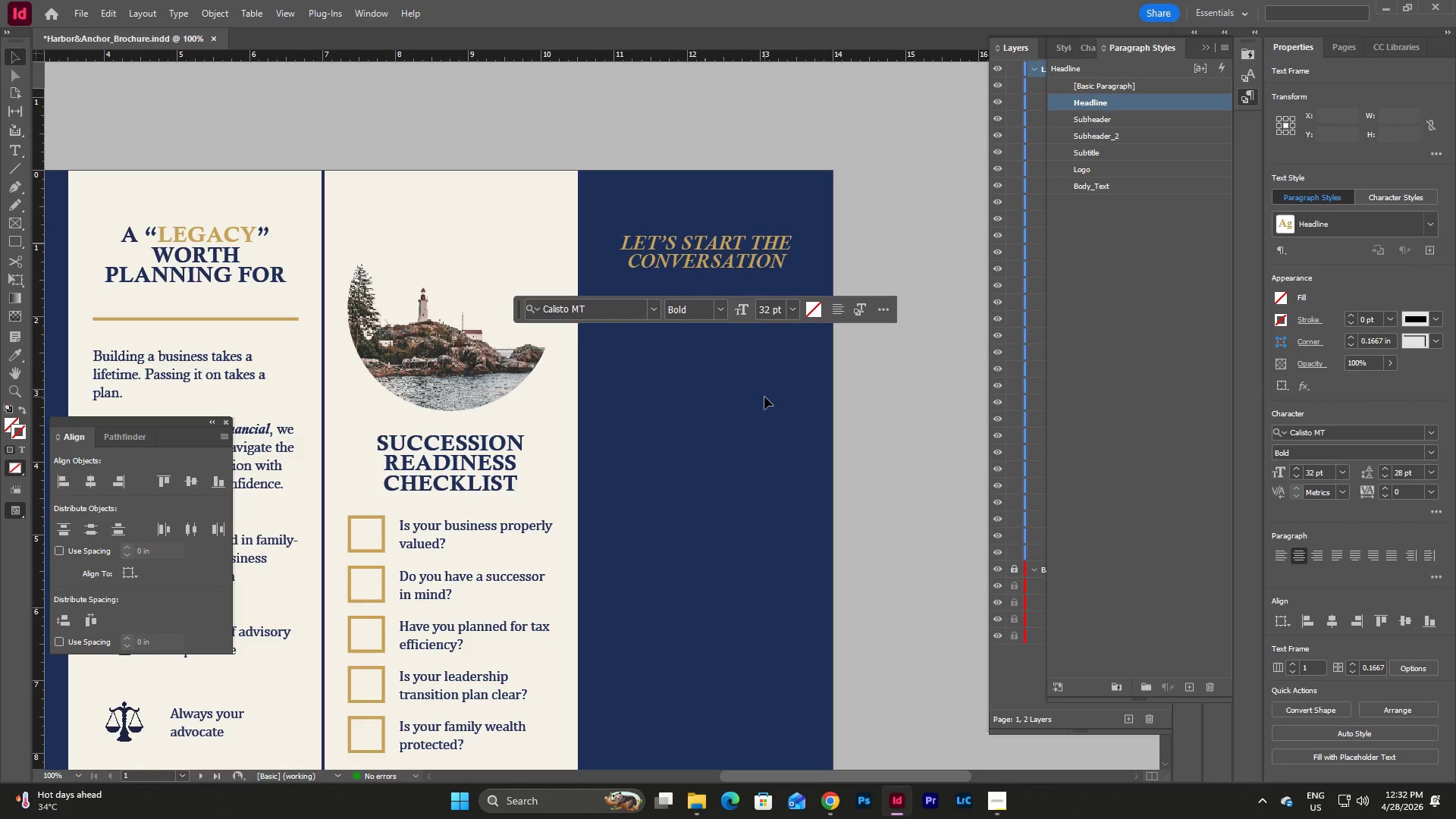 
type(ww)
 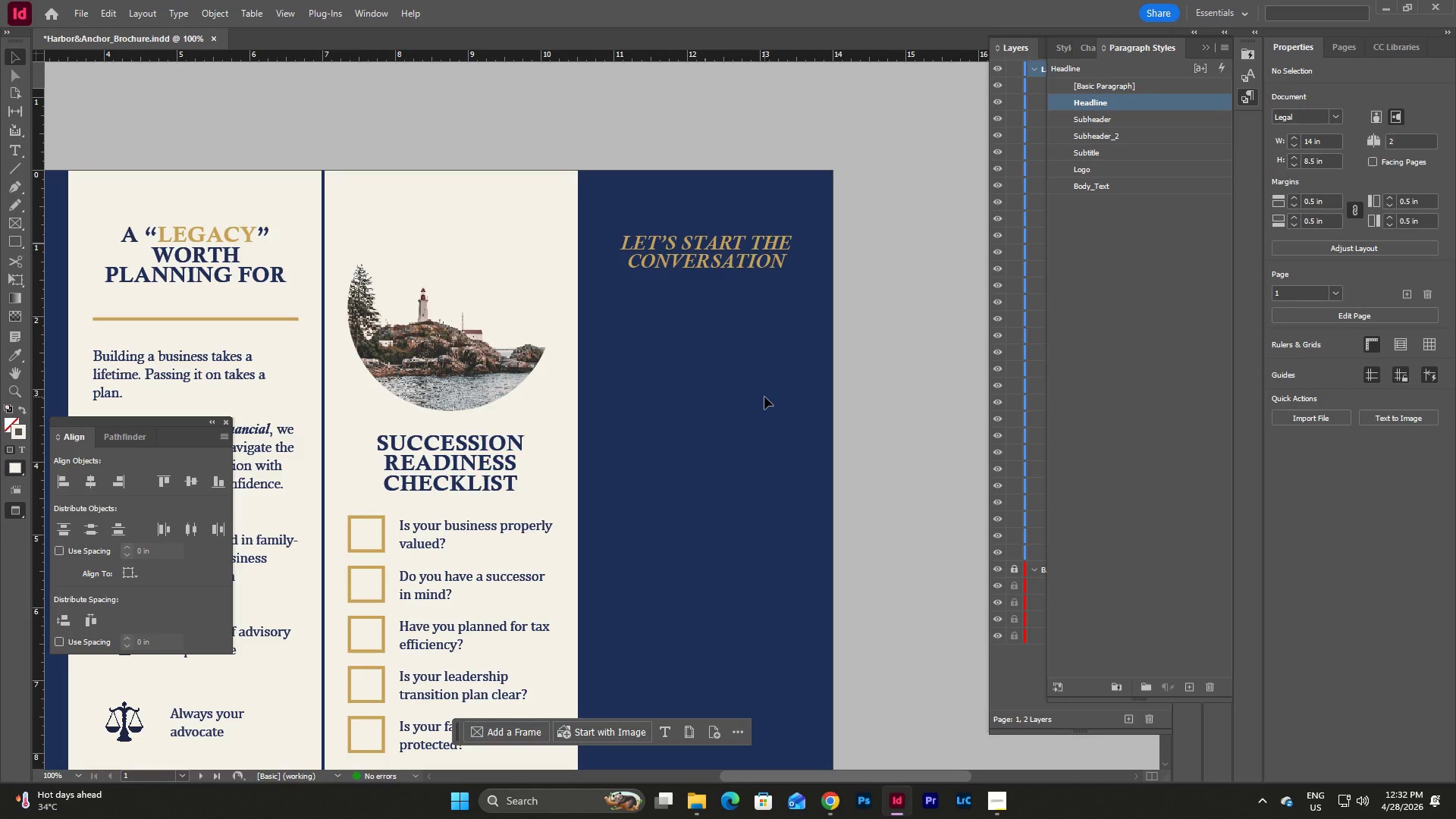 
scroll: coordinate [764, 397], scroll_direction: down, amount: 1.0
 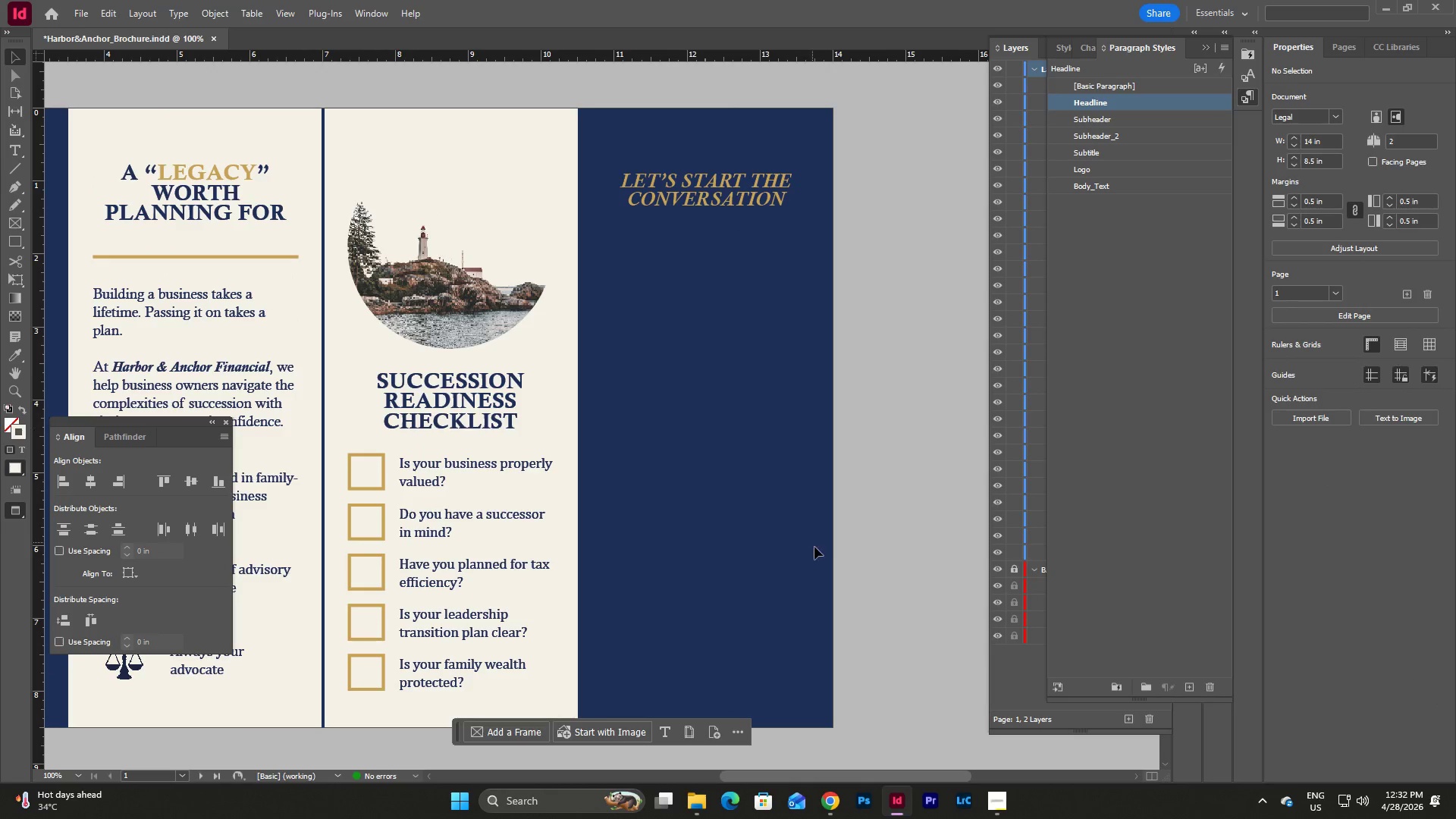 
left_click_drag(start_coordinate=[889, 776], to_coordinate=[816, 786])
 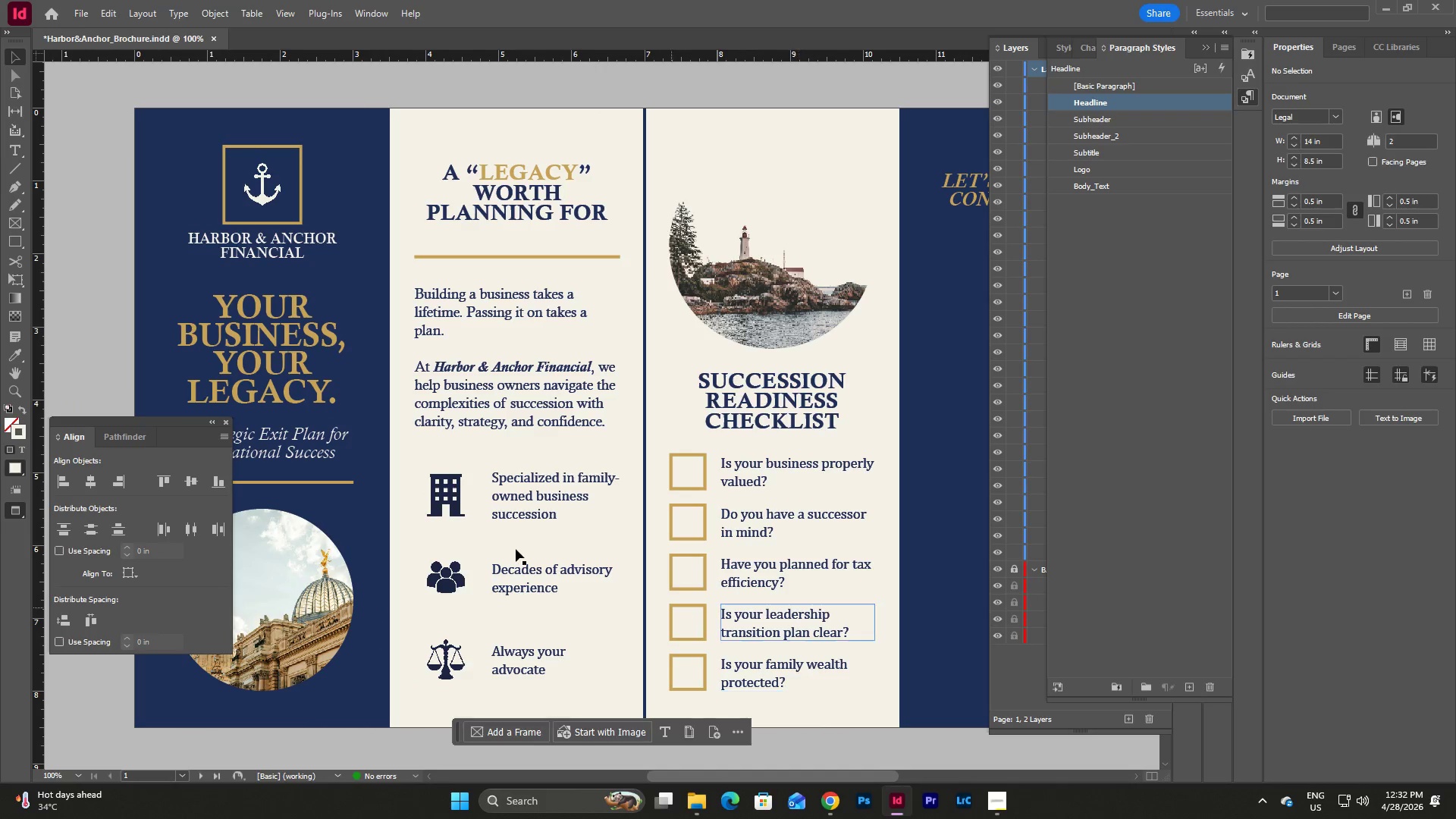 
left_click([449, 489])
 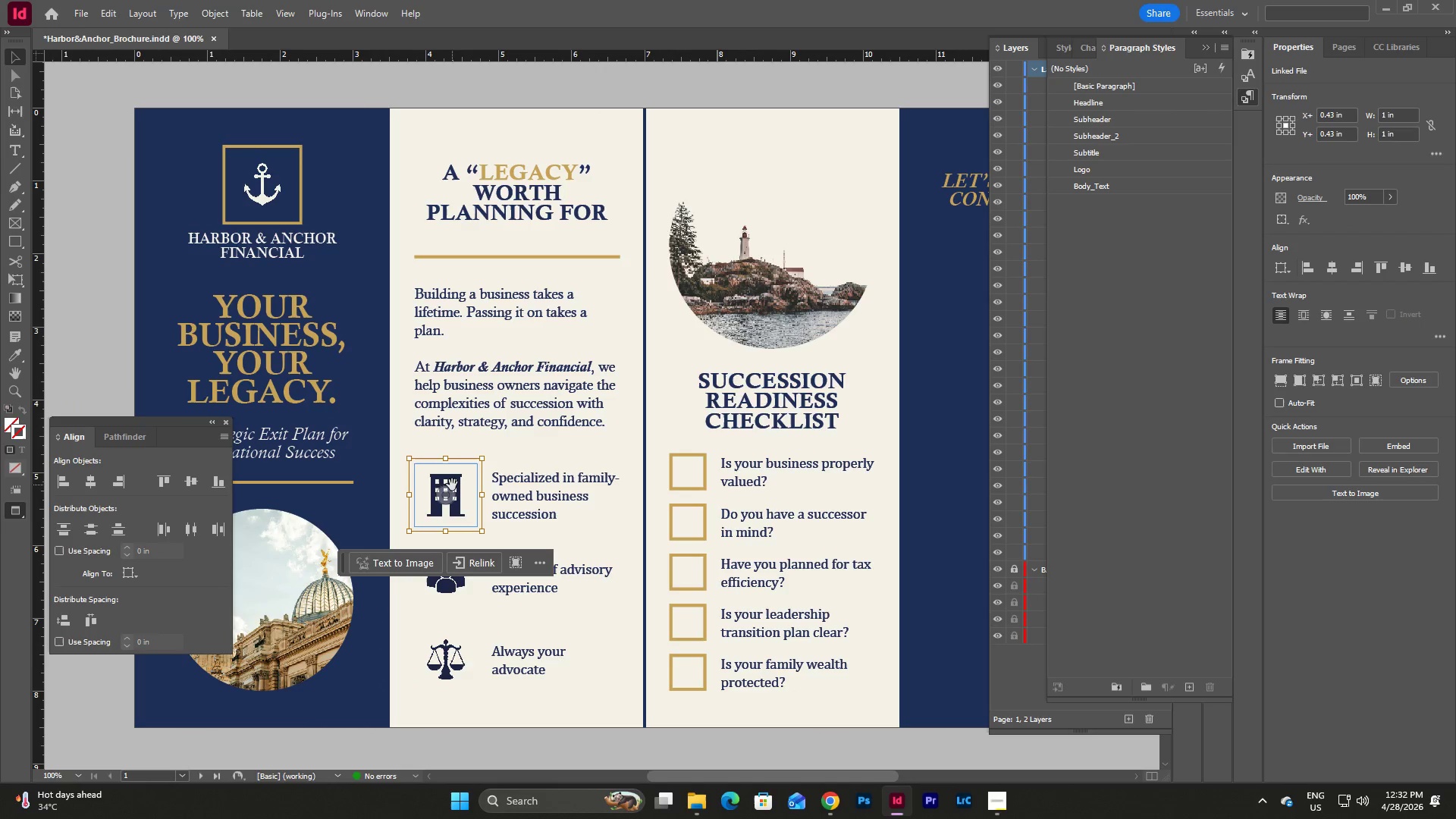 
hold_key(key=ControlLeft, duration=0.36)
 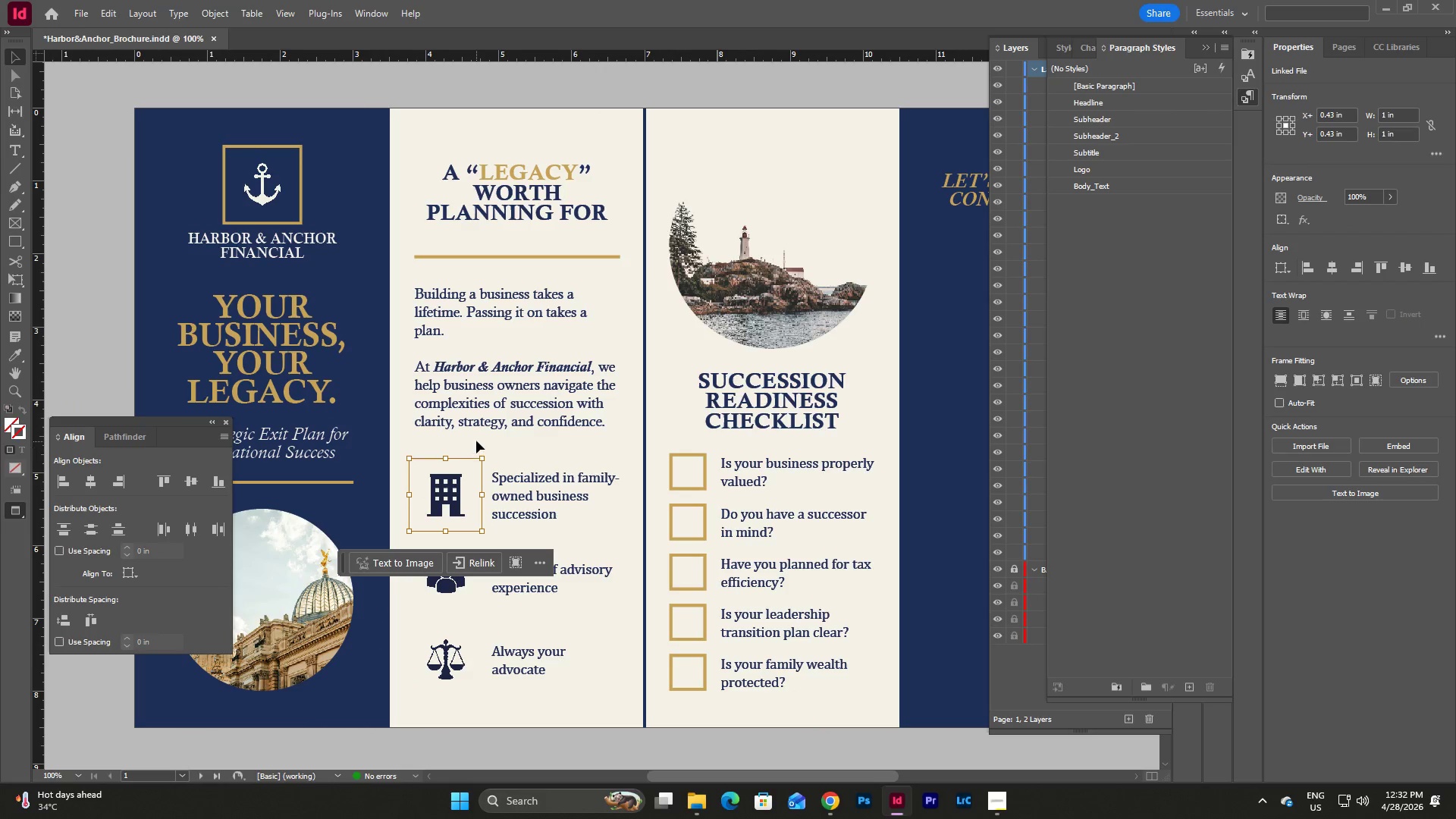 
left_click([476, 441])
 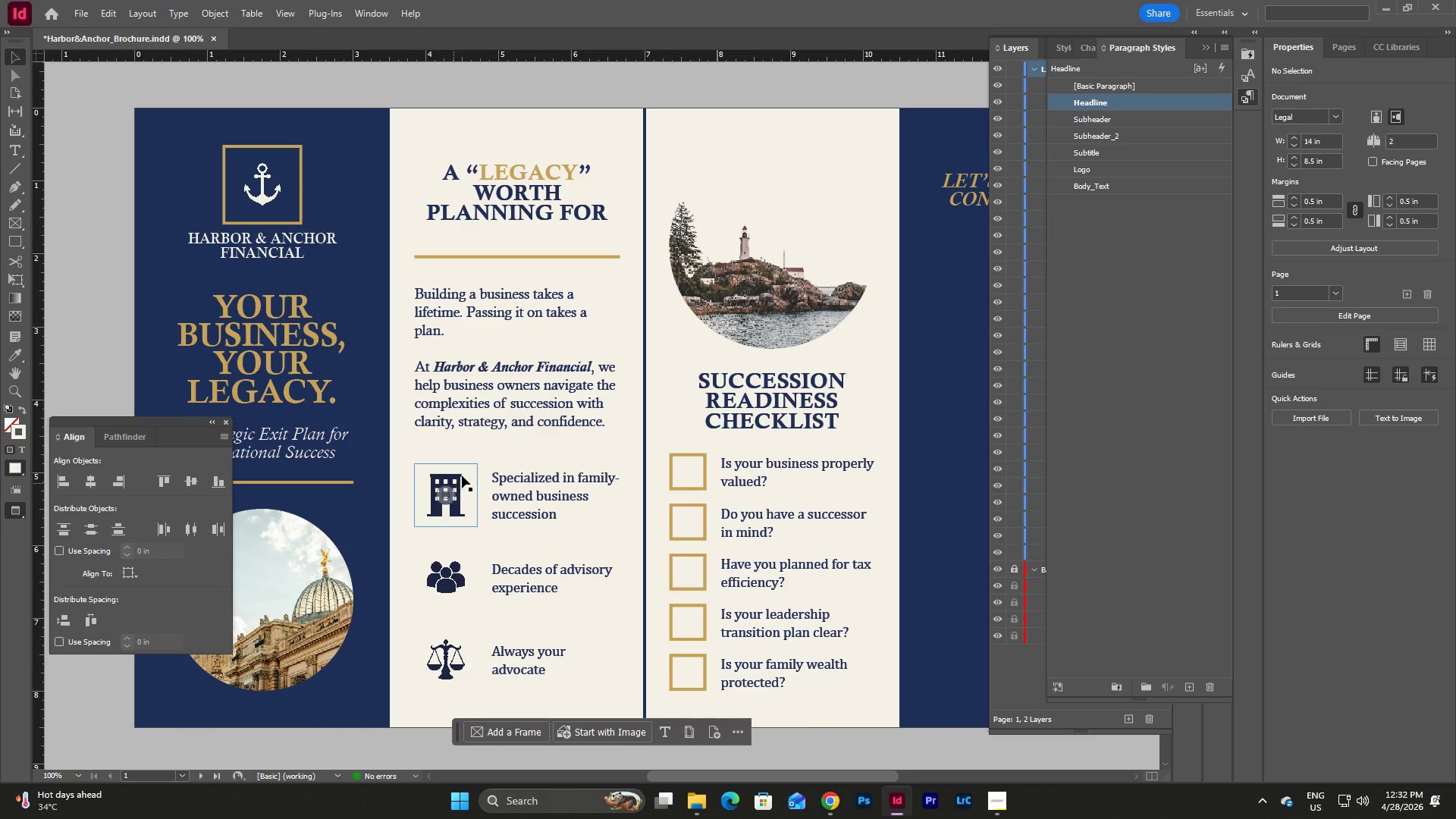 
left_click([462, 475])
 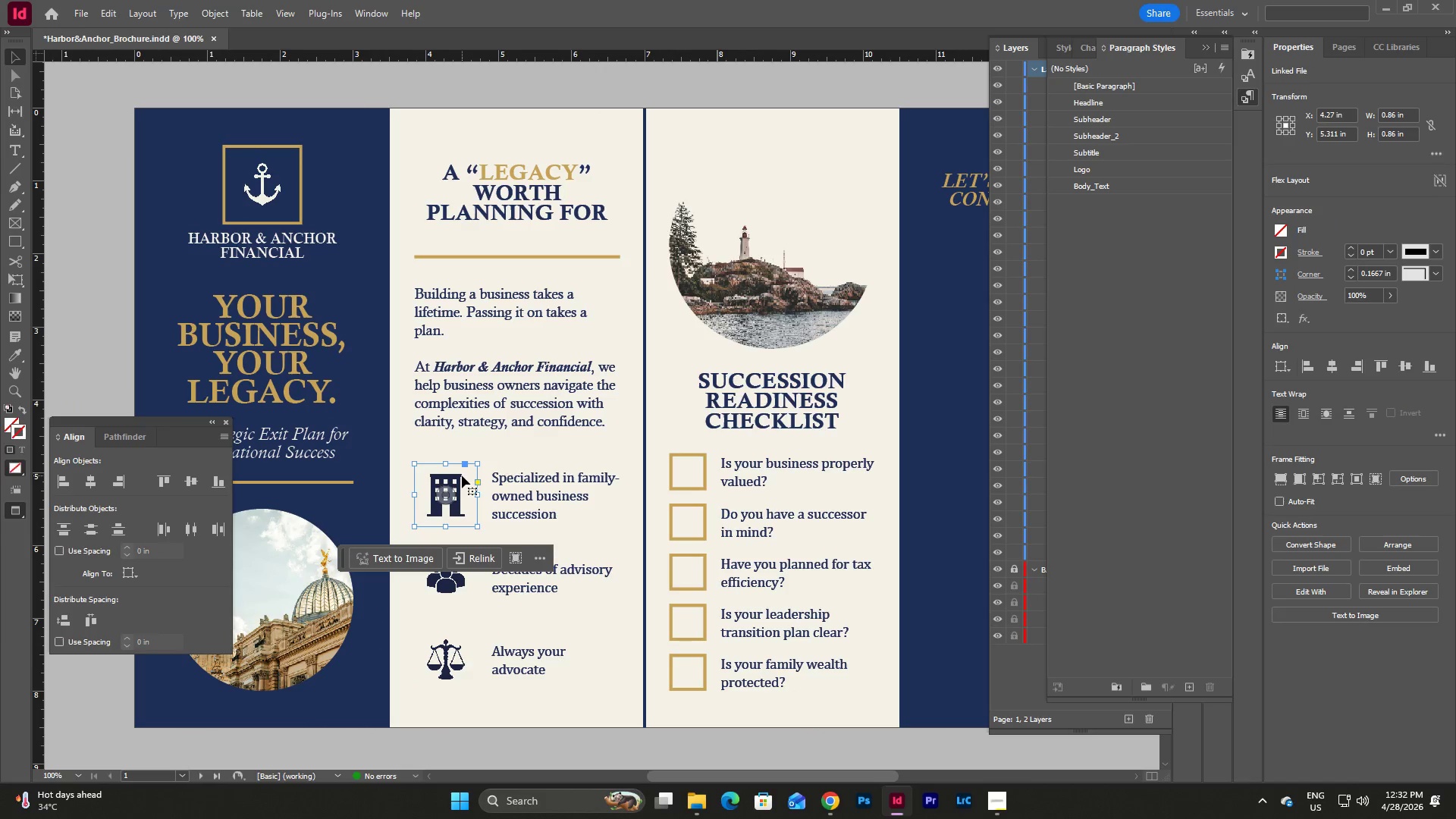 
key(Control+C)
 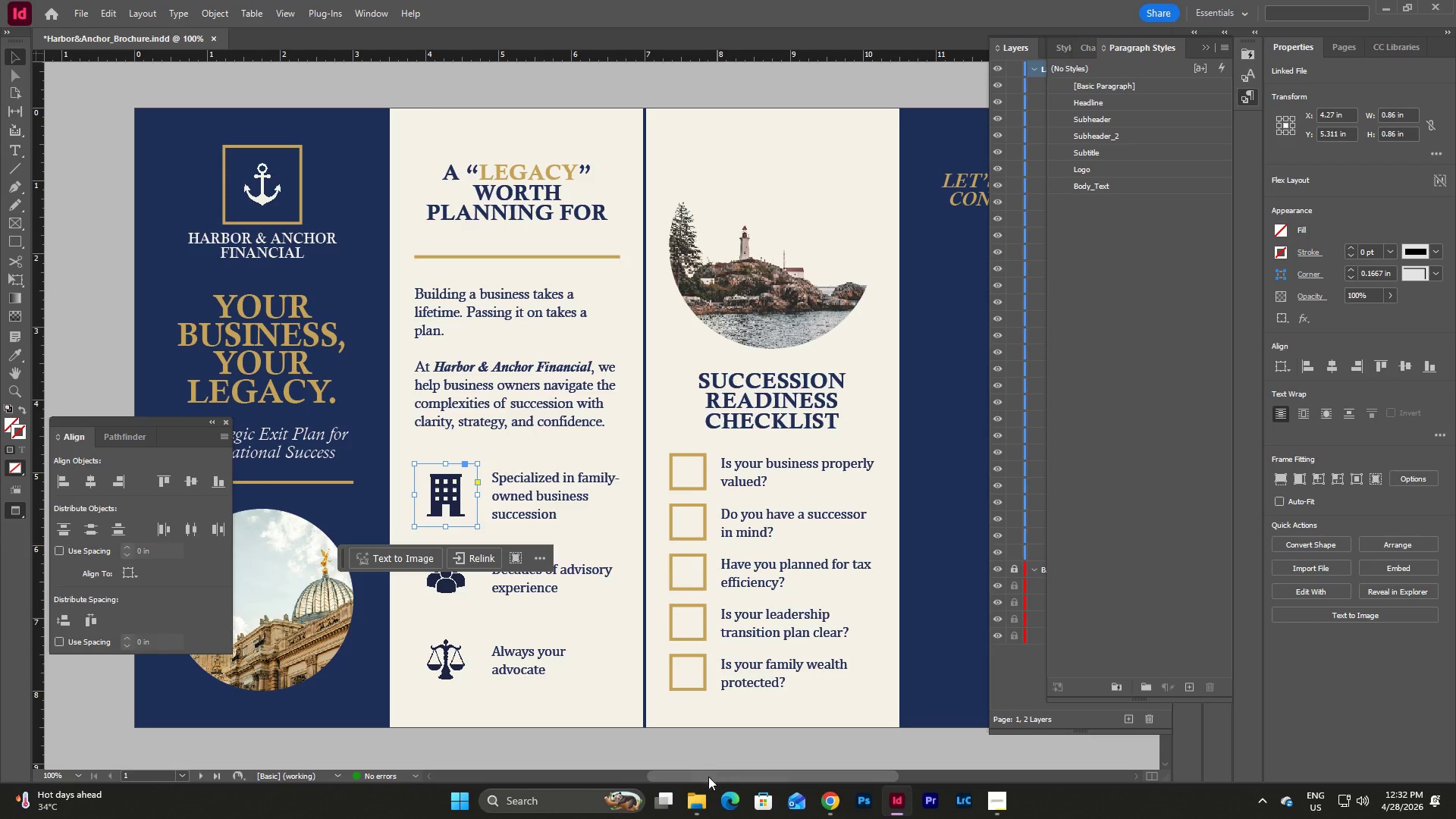 
left_click_drag(start_coordinate=[708, 778], to_coordinate=[795, 771])
 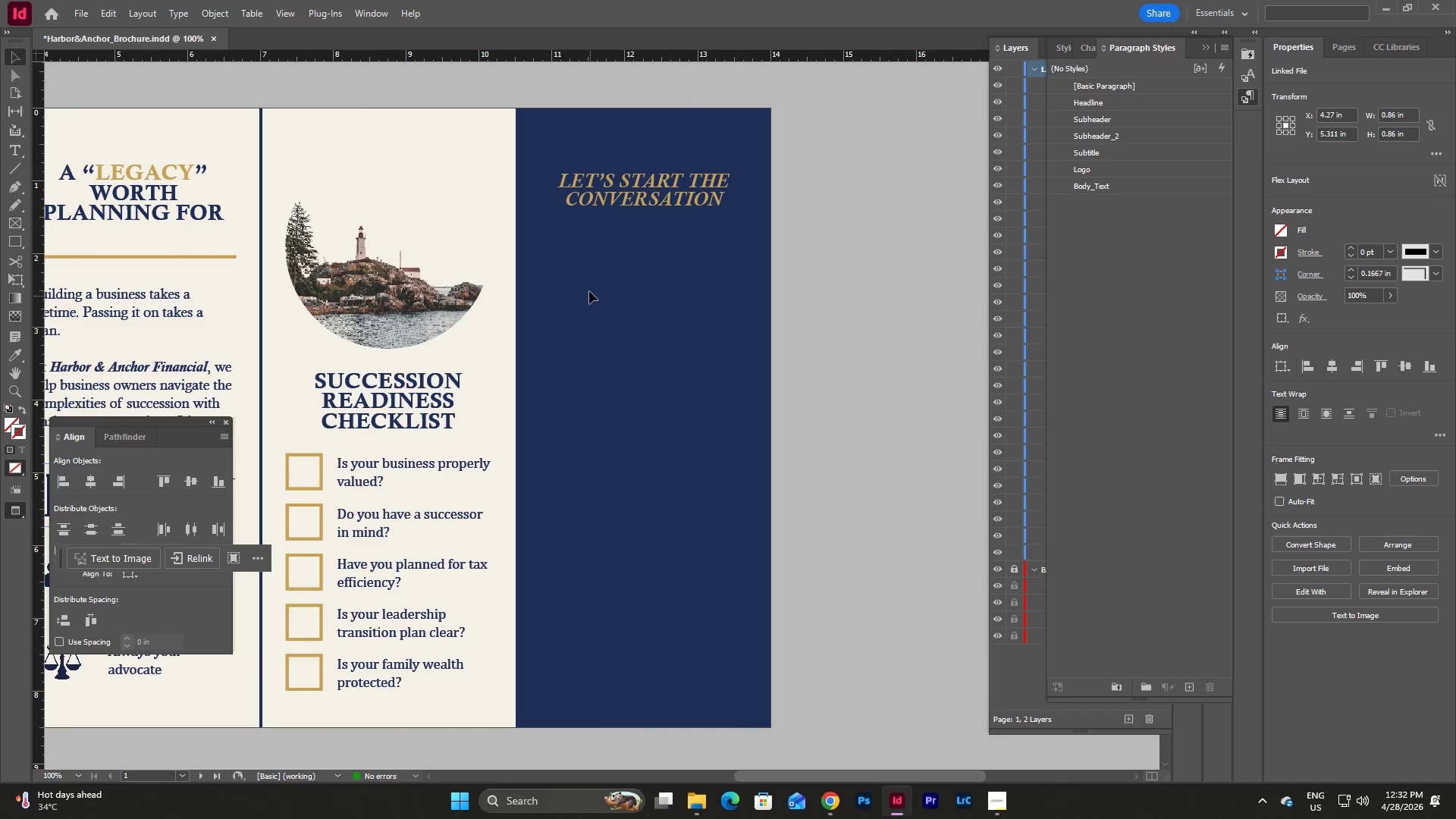 
left_click([589, 291])
 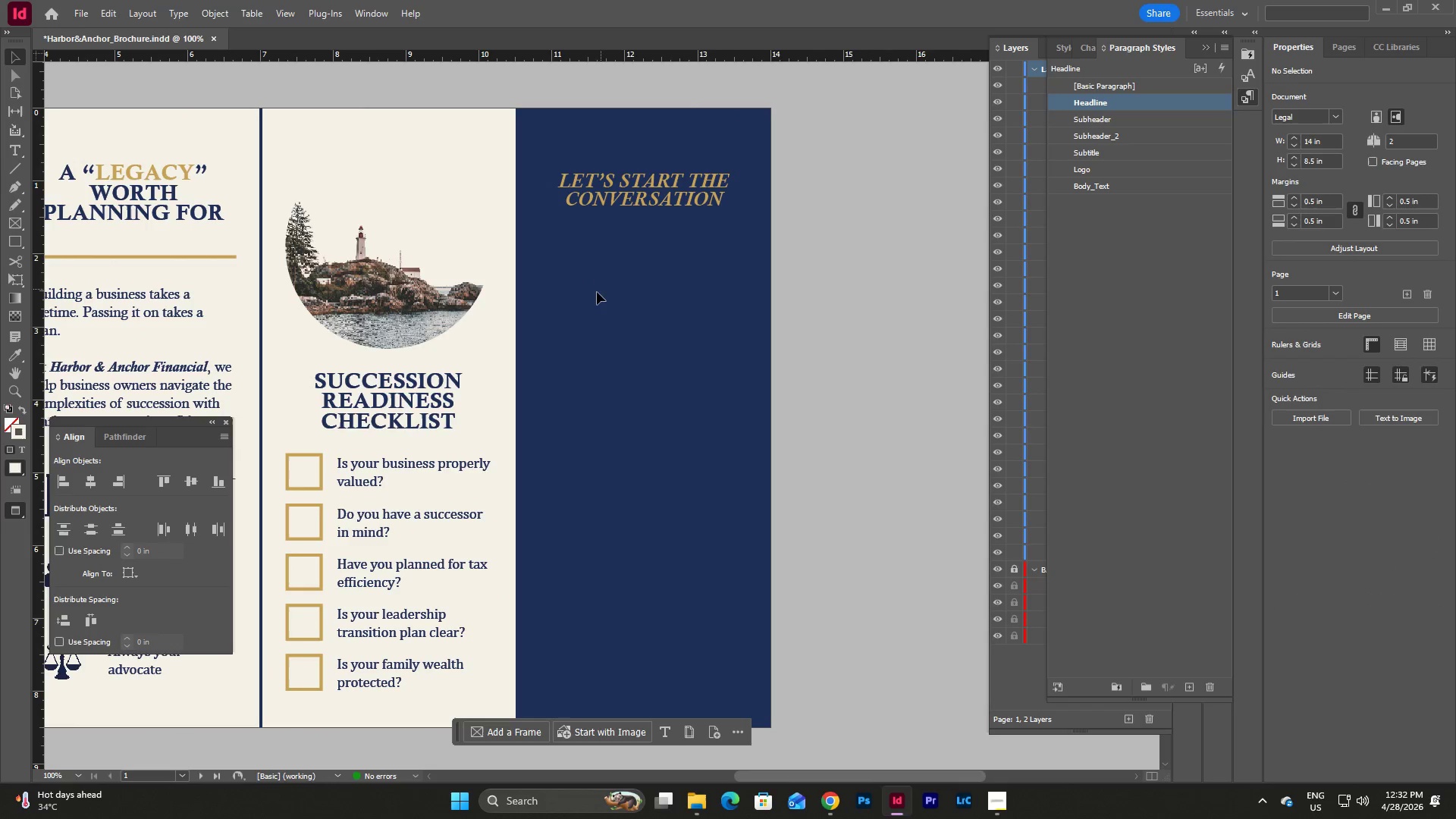 
key(Control+V)
 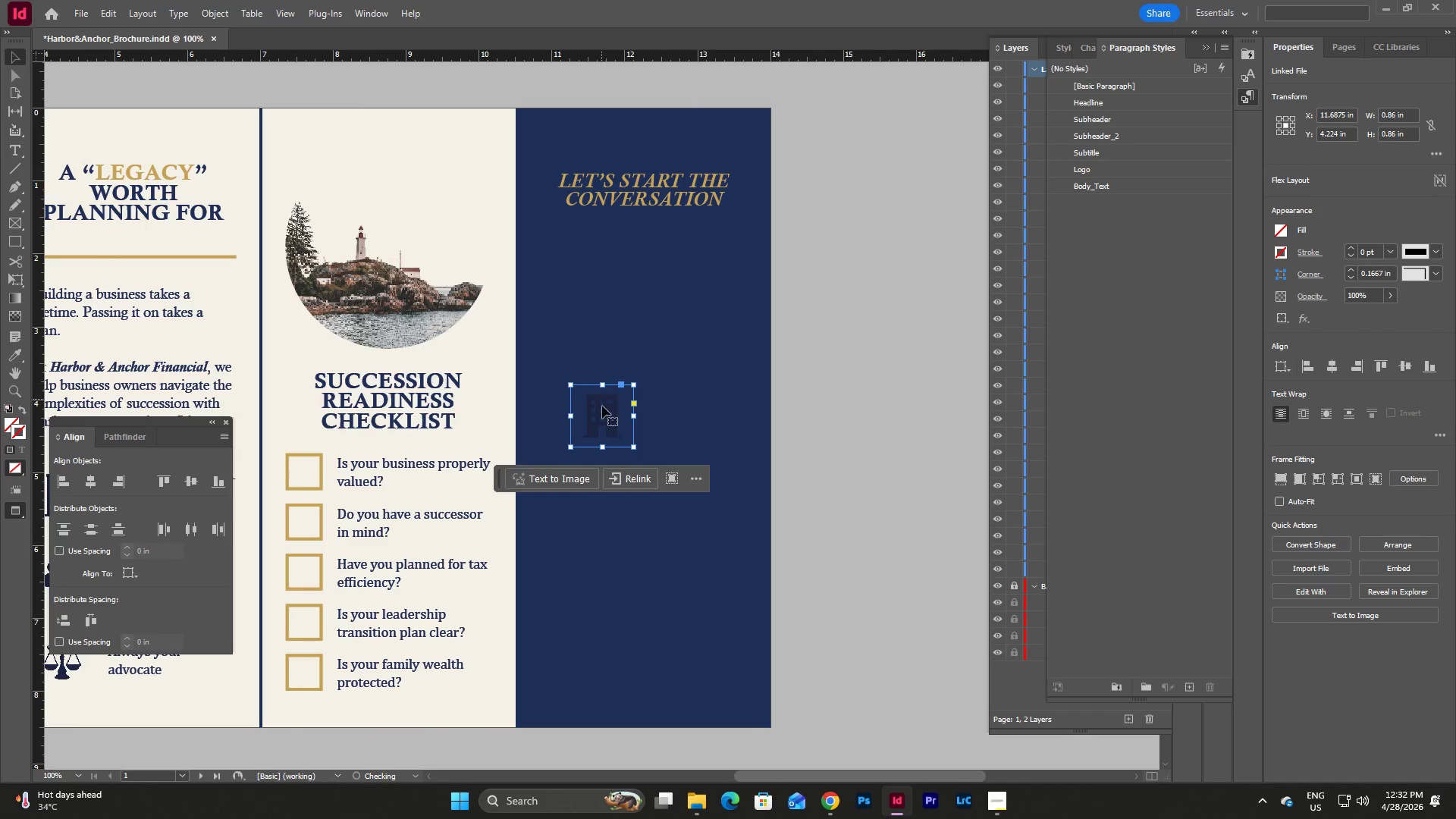 
left_click_drag(start_coordinate=[607, 415], to_coordinate=[595, 270])
 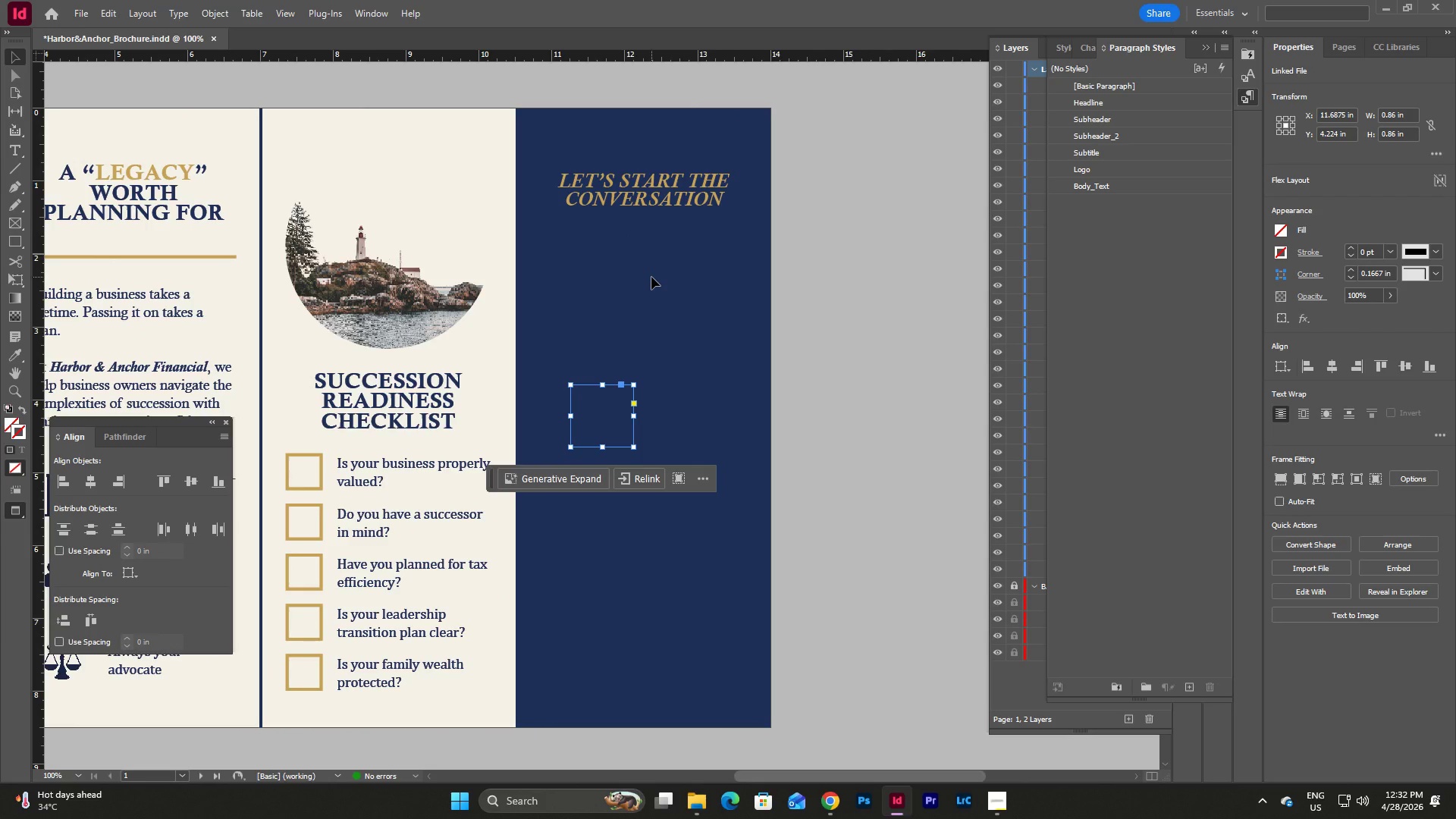 
key(Control+Z)
 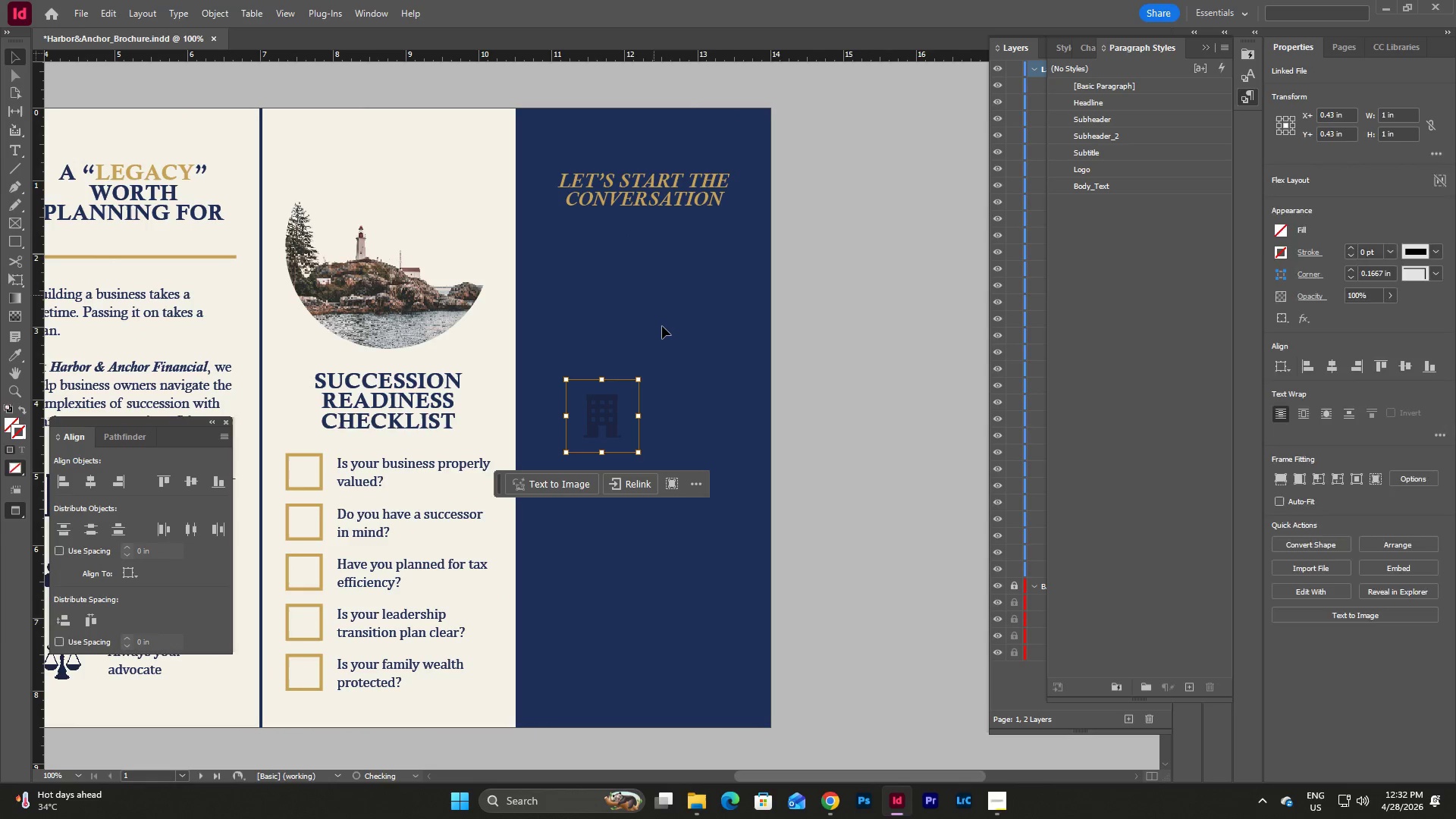 
left_click([662, 326])
 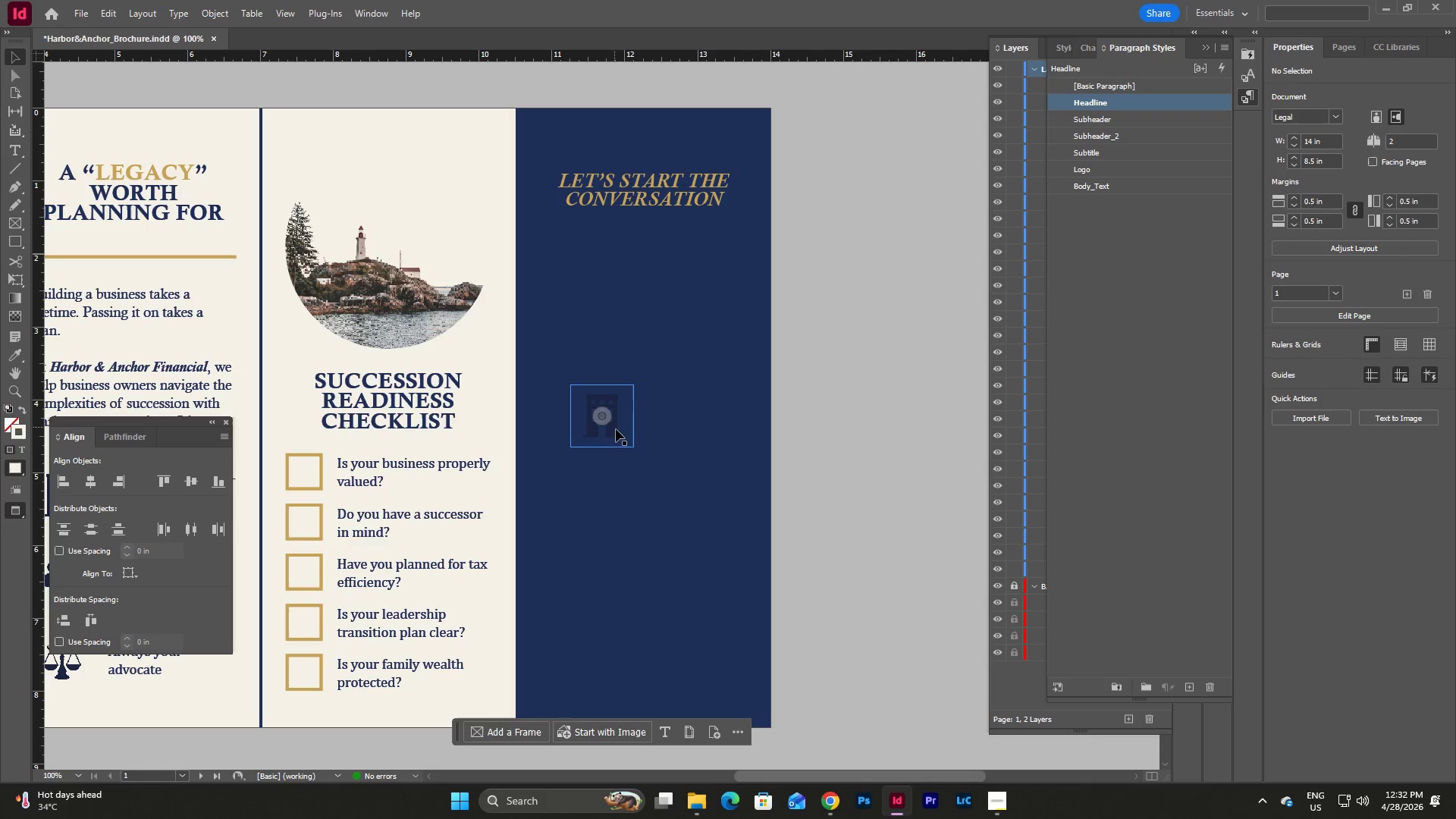 
left_click_drag(start_coordinate=[617, 438], to_coordinate=[599, 299])
 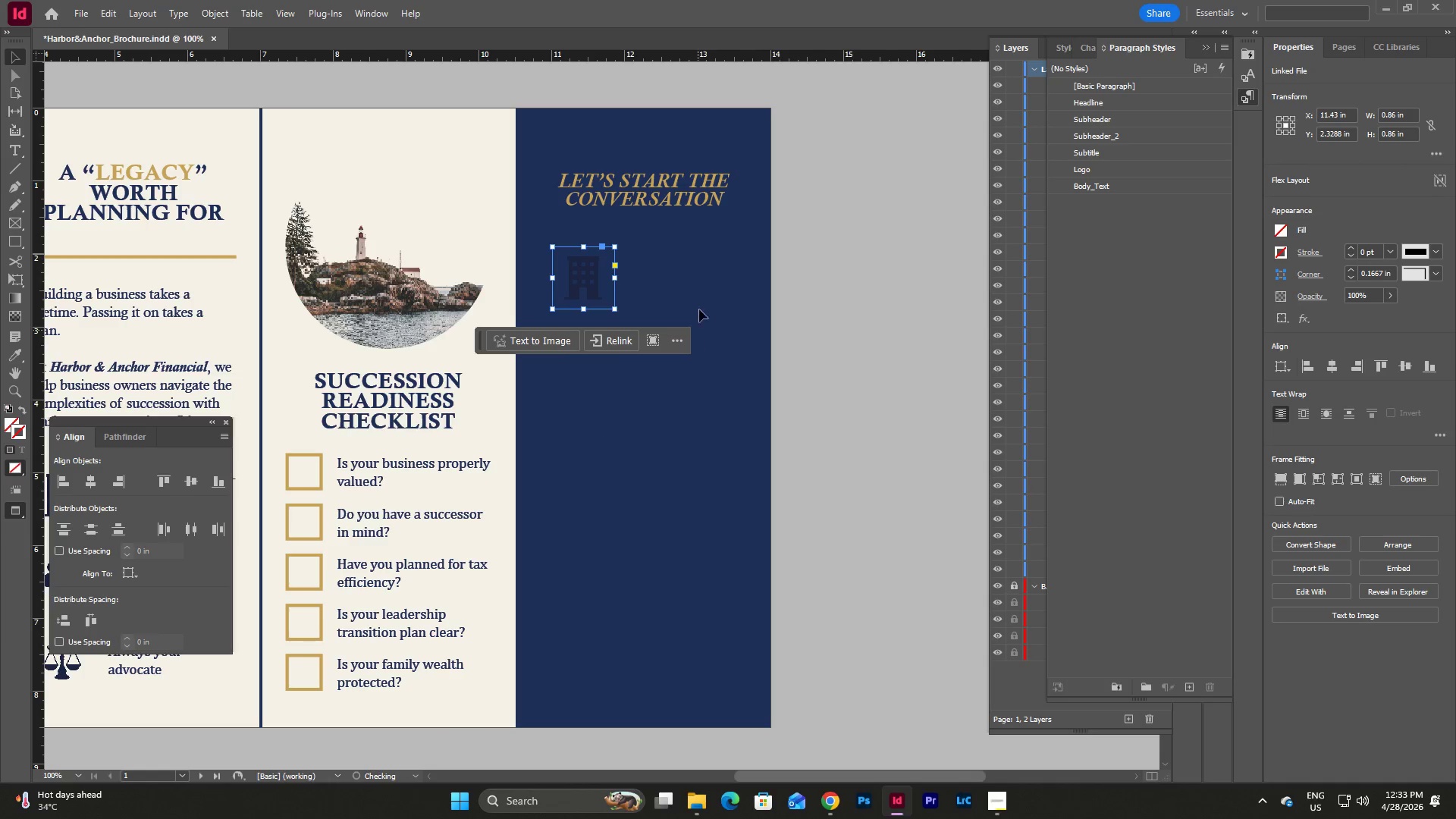 
left_click([700, 289])
 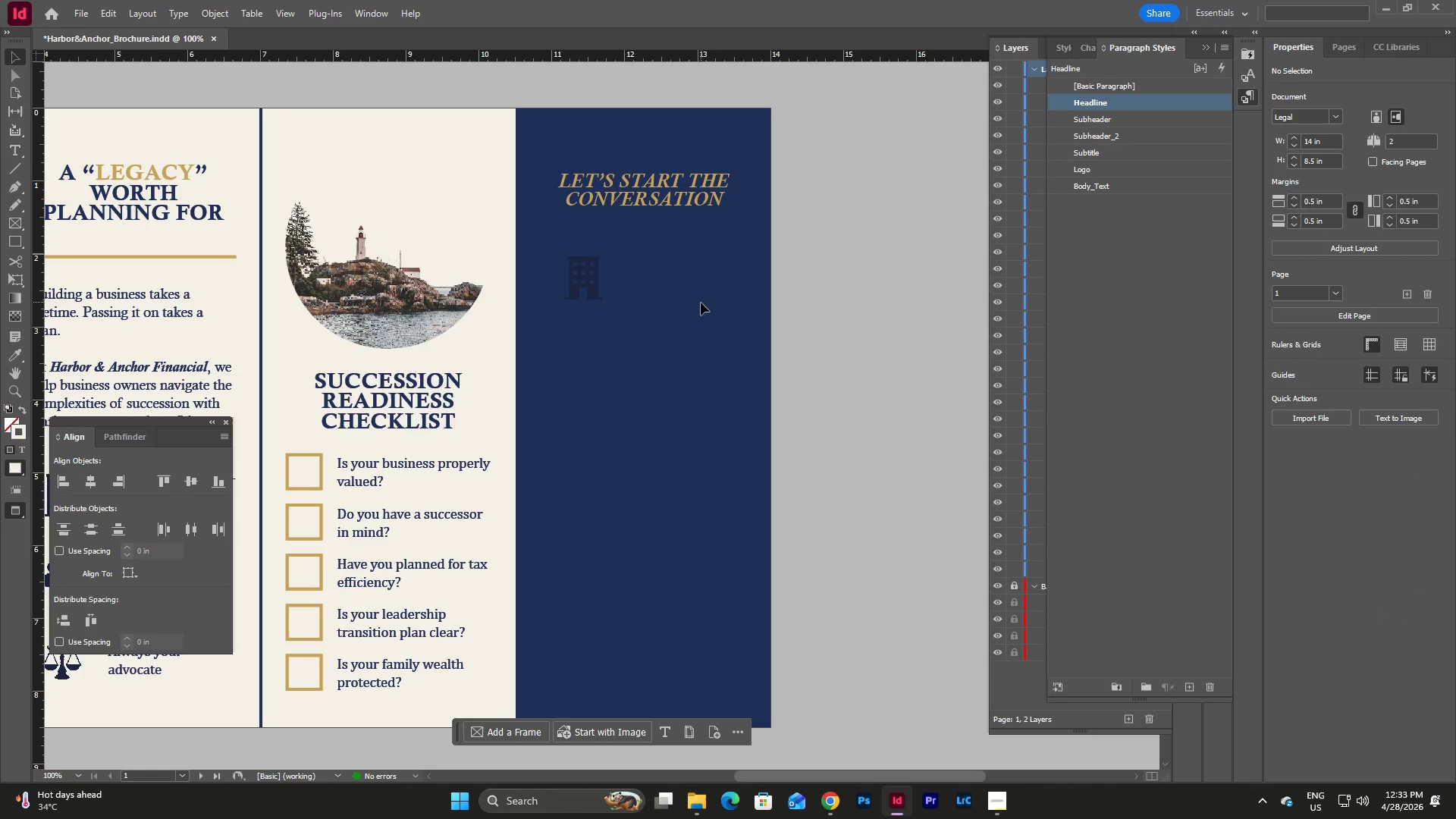 
key(W)
 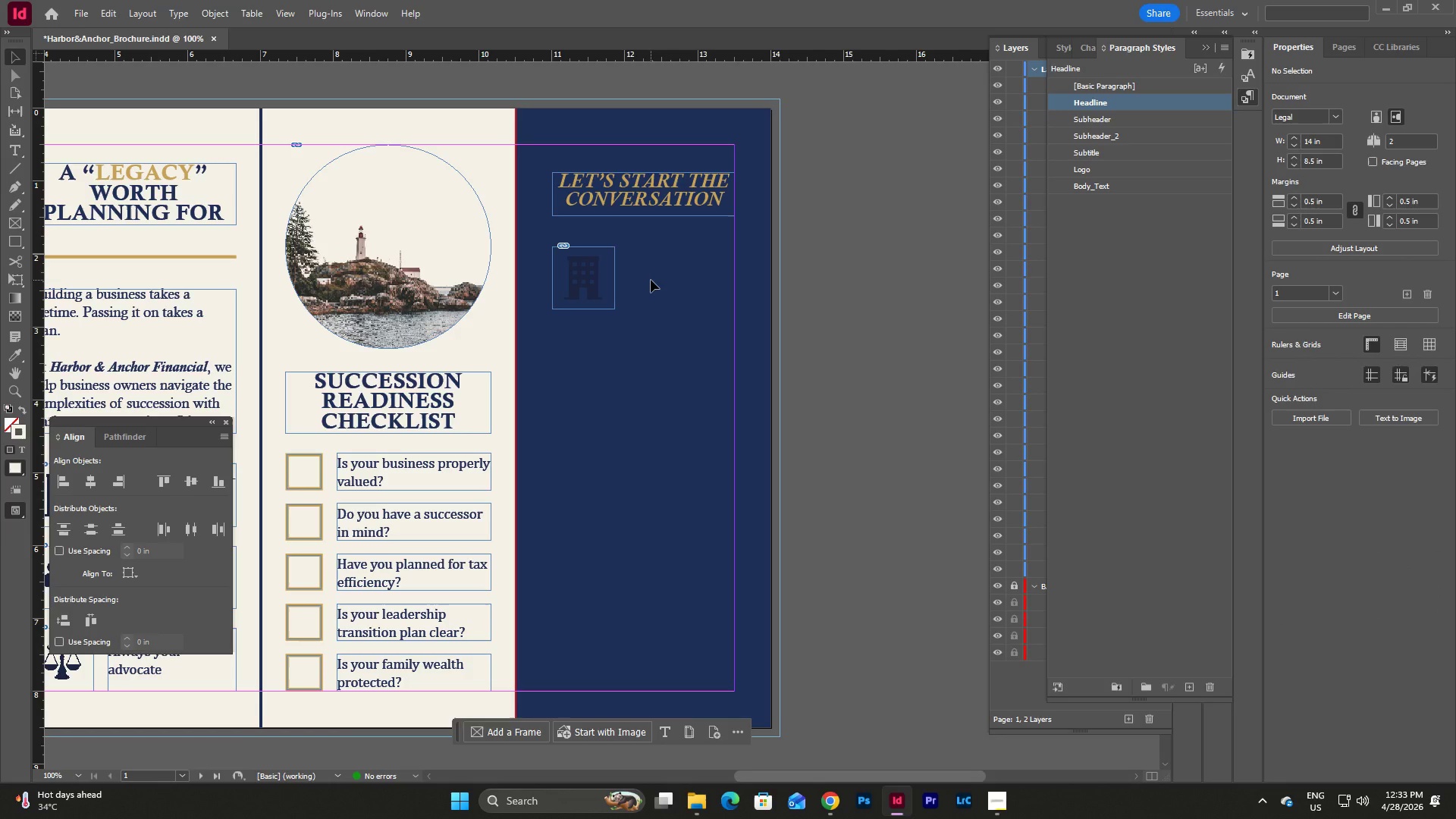 
left_click([651, 280])
 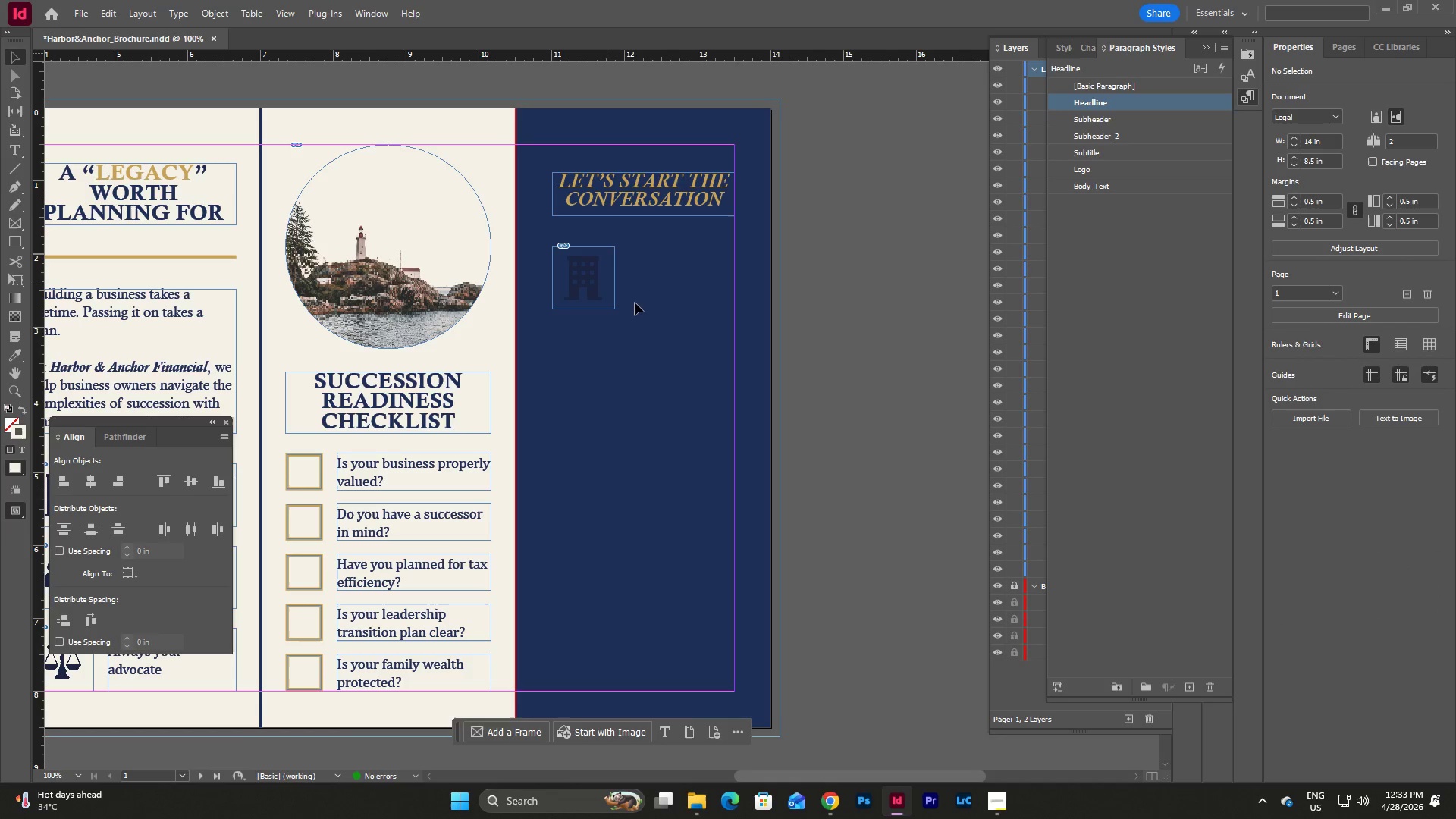 
left_click([656, 300])
 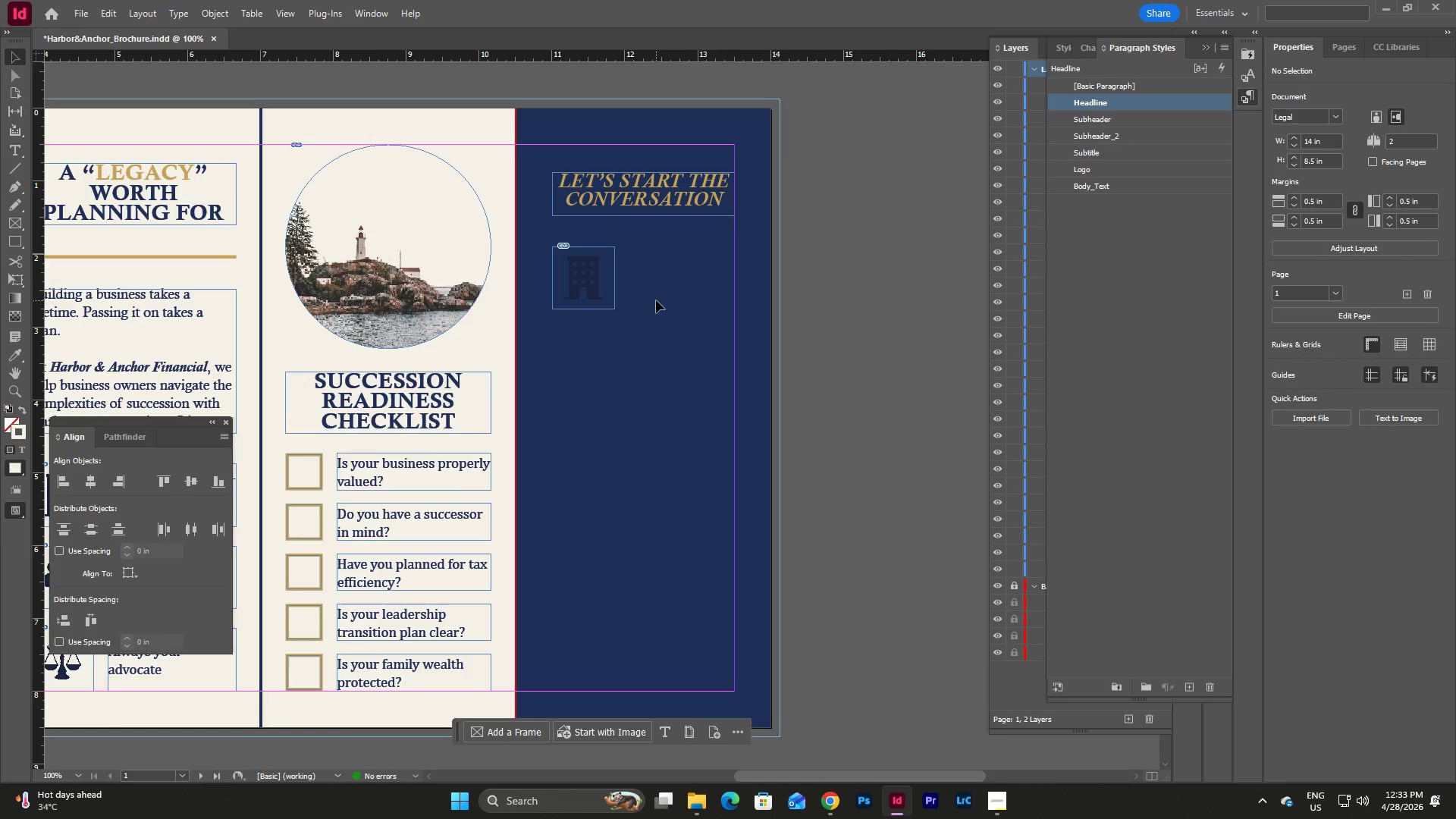 
scroll: coordinate [656, 300], scroll_direction: up, amount: 1.0
 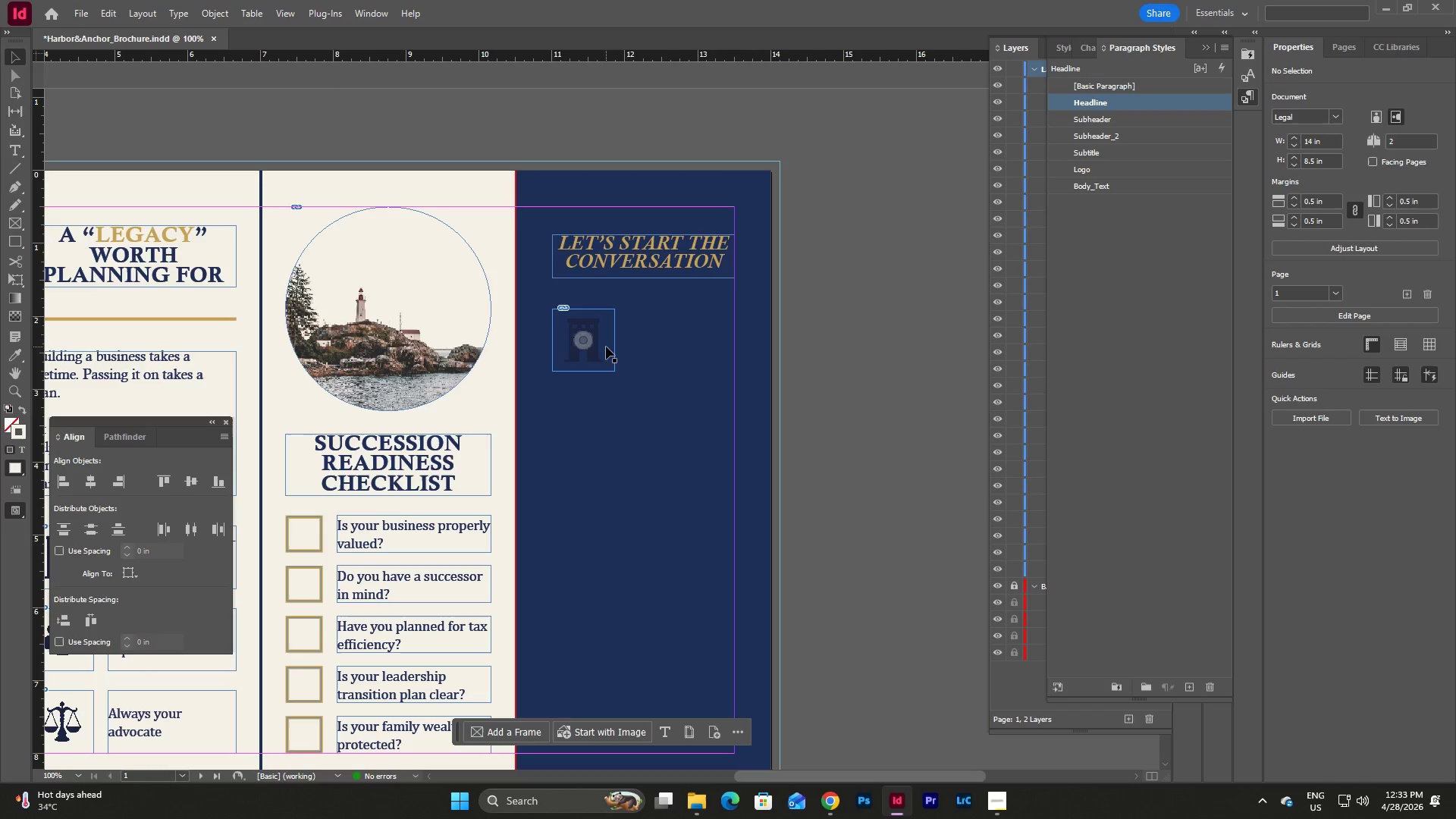 
left_click([676, 331])
 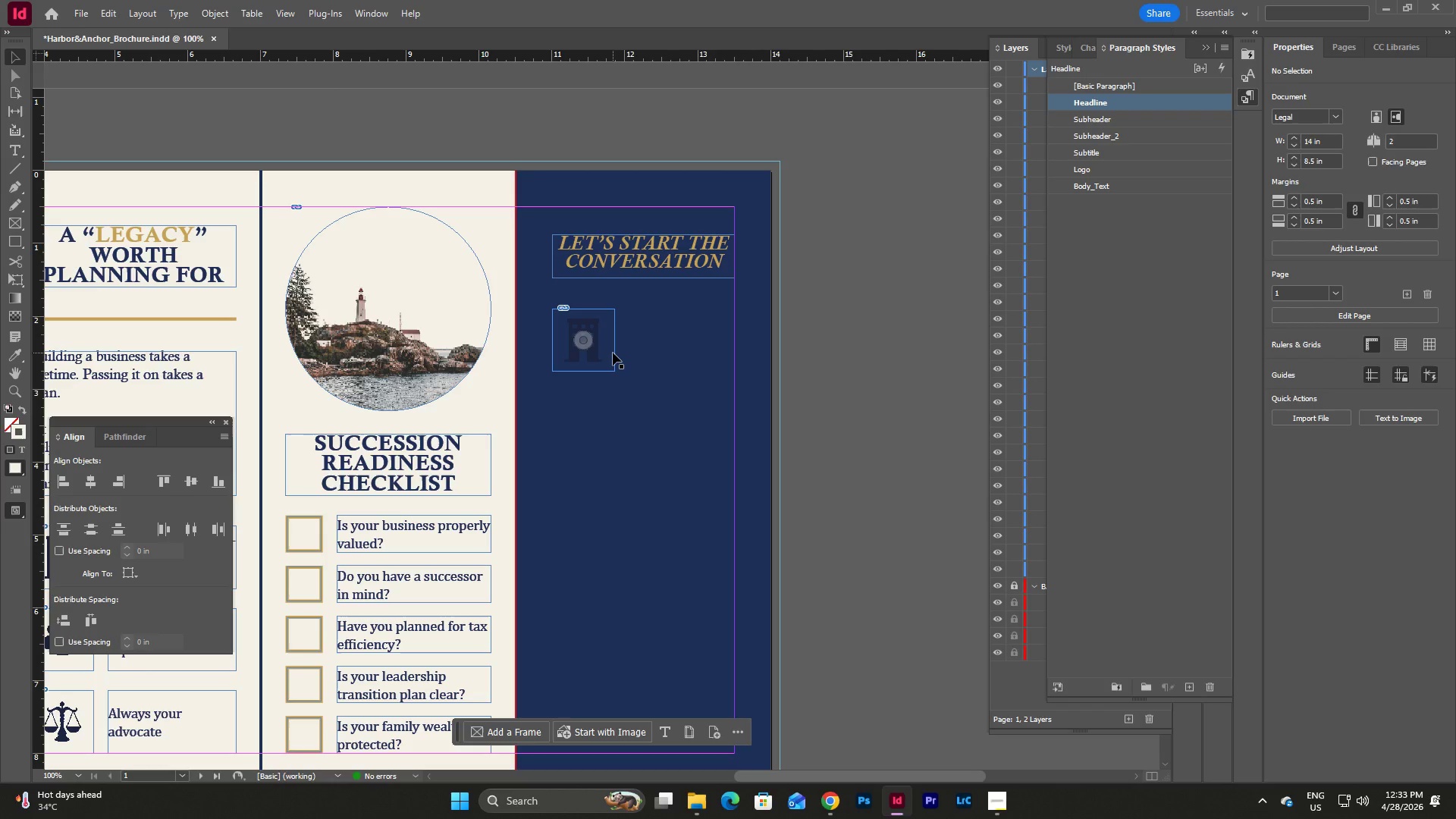 
left_click([597, 354])
 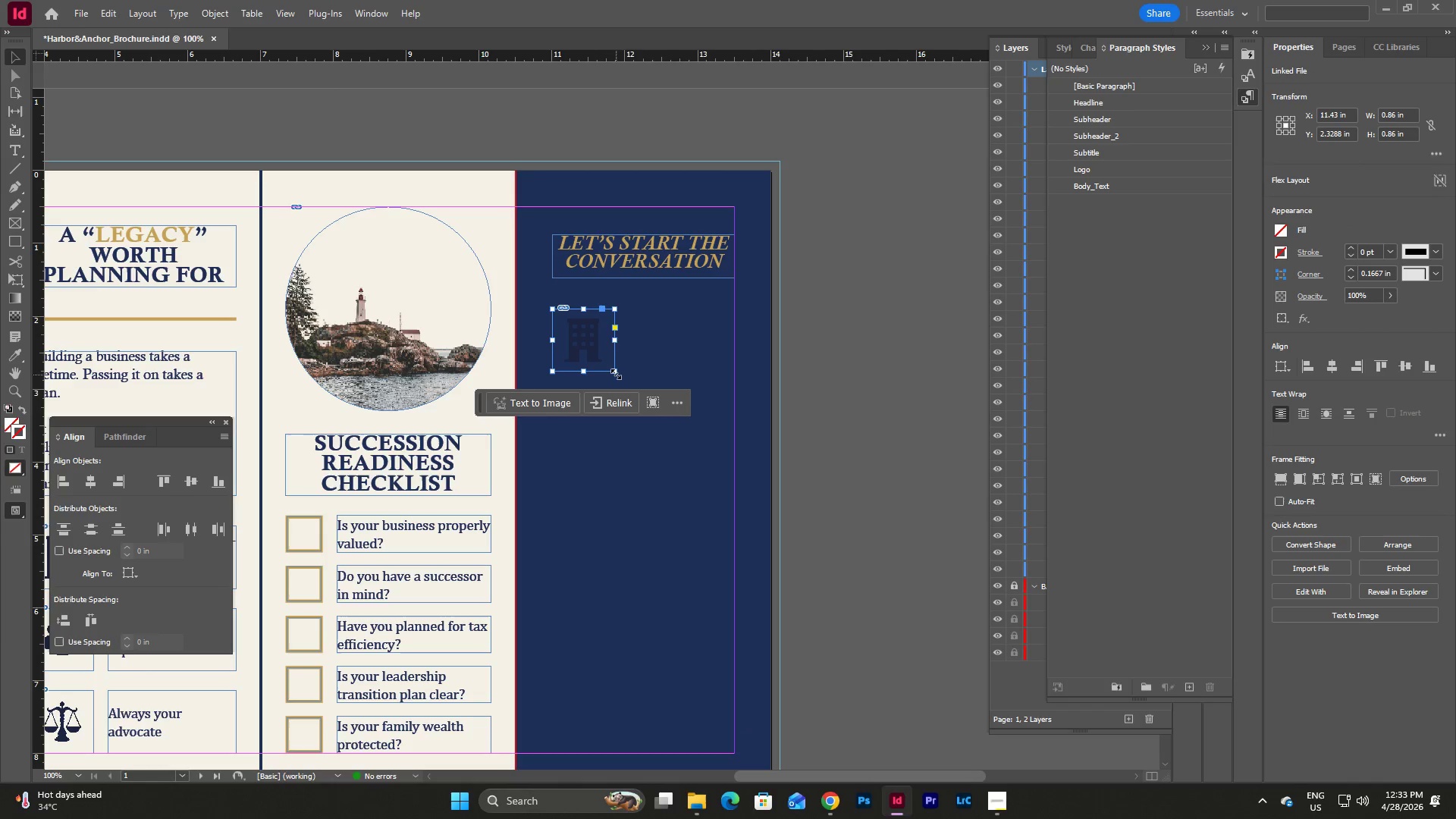 
left_click_drag(start_coordinate=[615, 373], to_coordinate=[595, 350])
 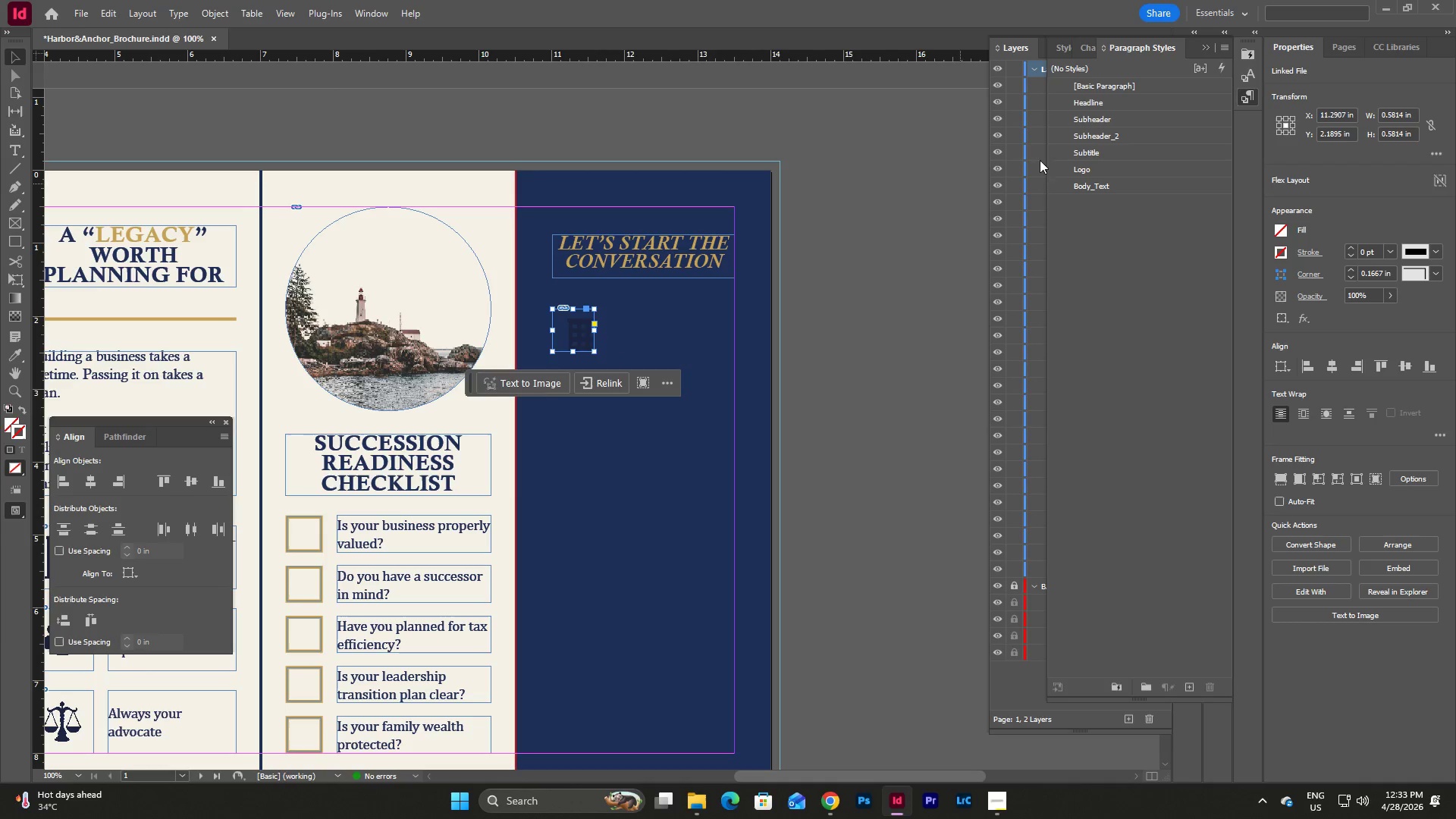 
hold_key(key=ShiftLeft, duration=12.31)
 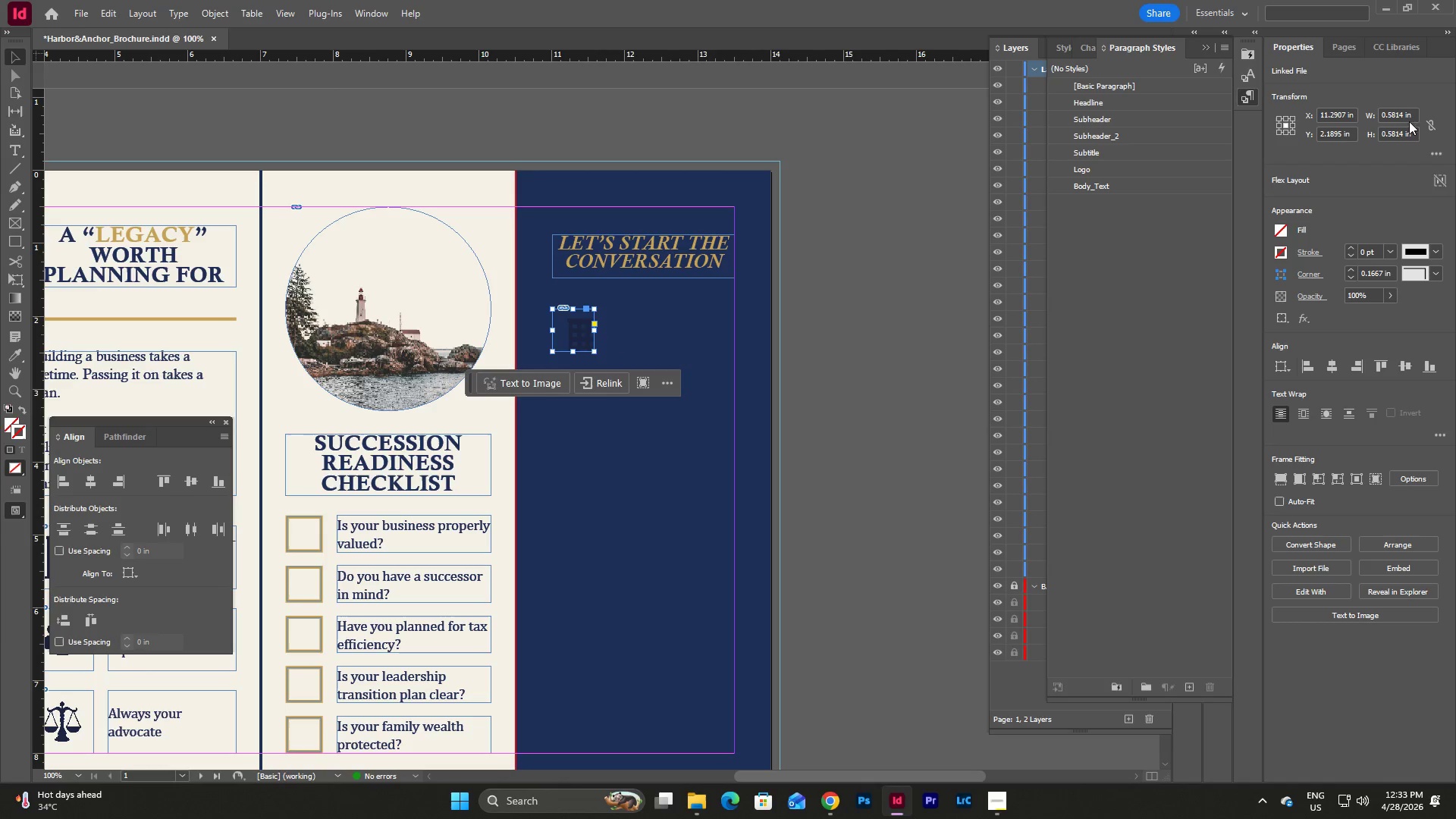 
left_click([1414, 112])
 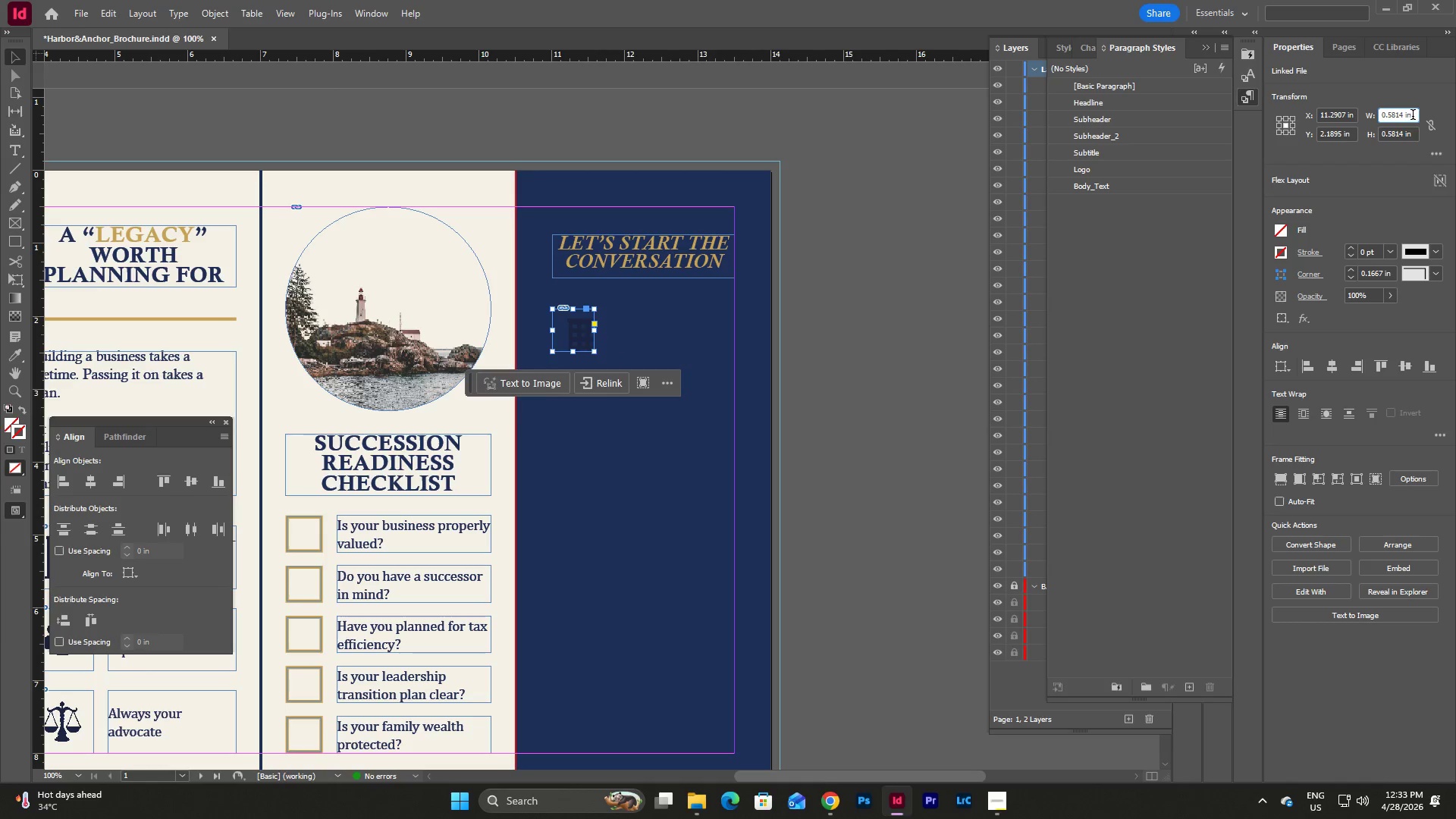 
left_click_drag(start_coordinate=[1412, 114], to_coordinate=[1330, 113])
 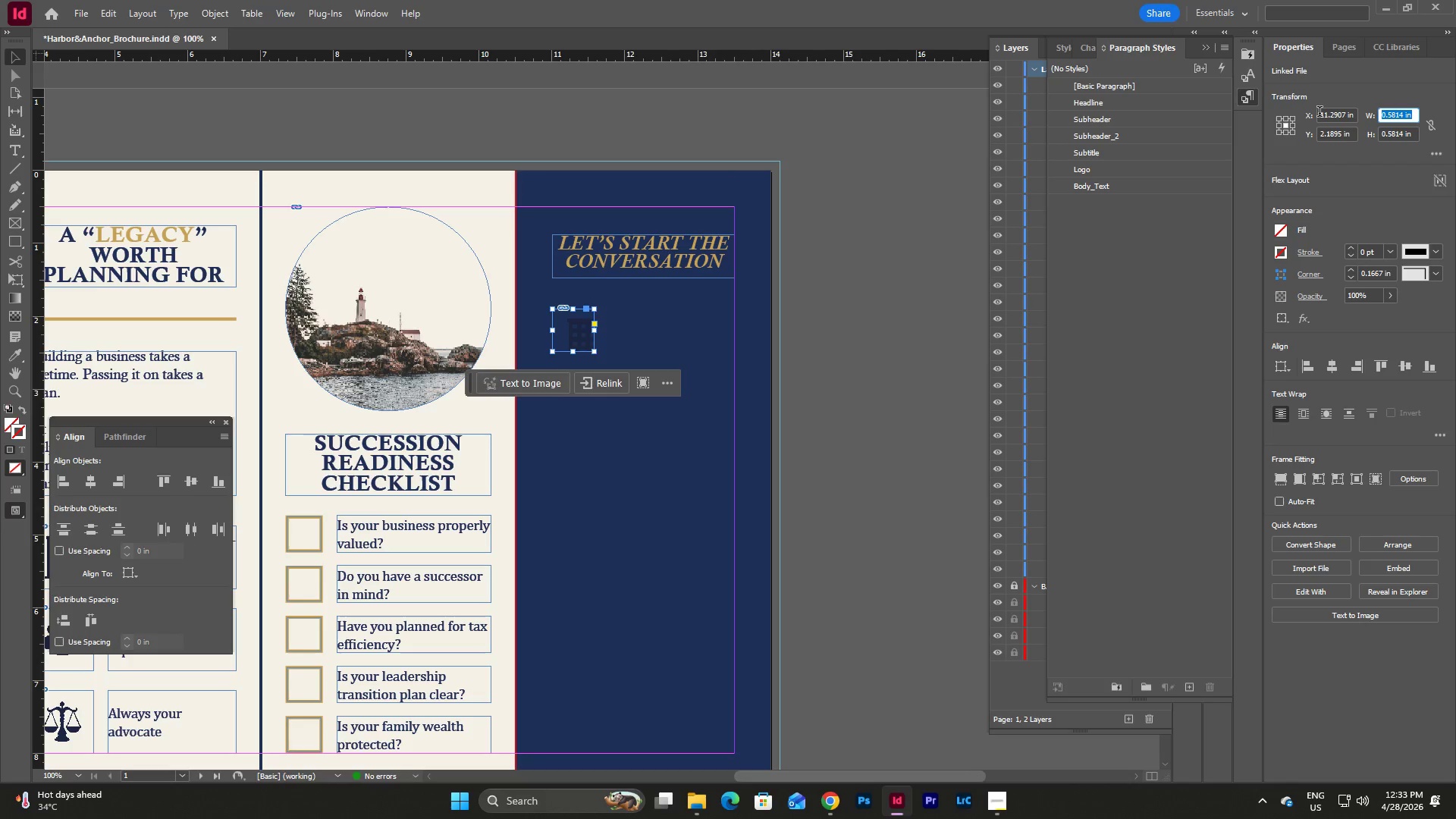 
key(Numpad0)
 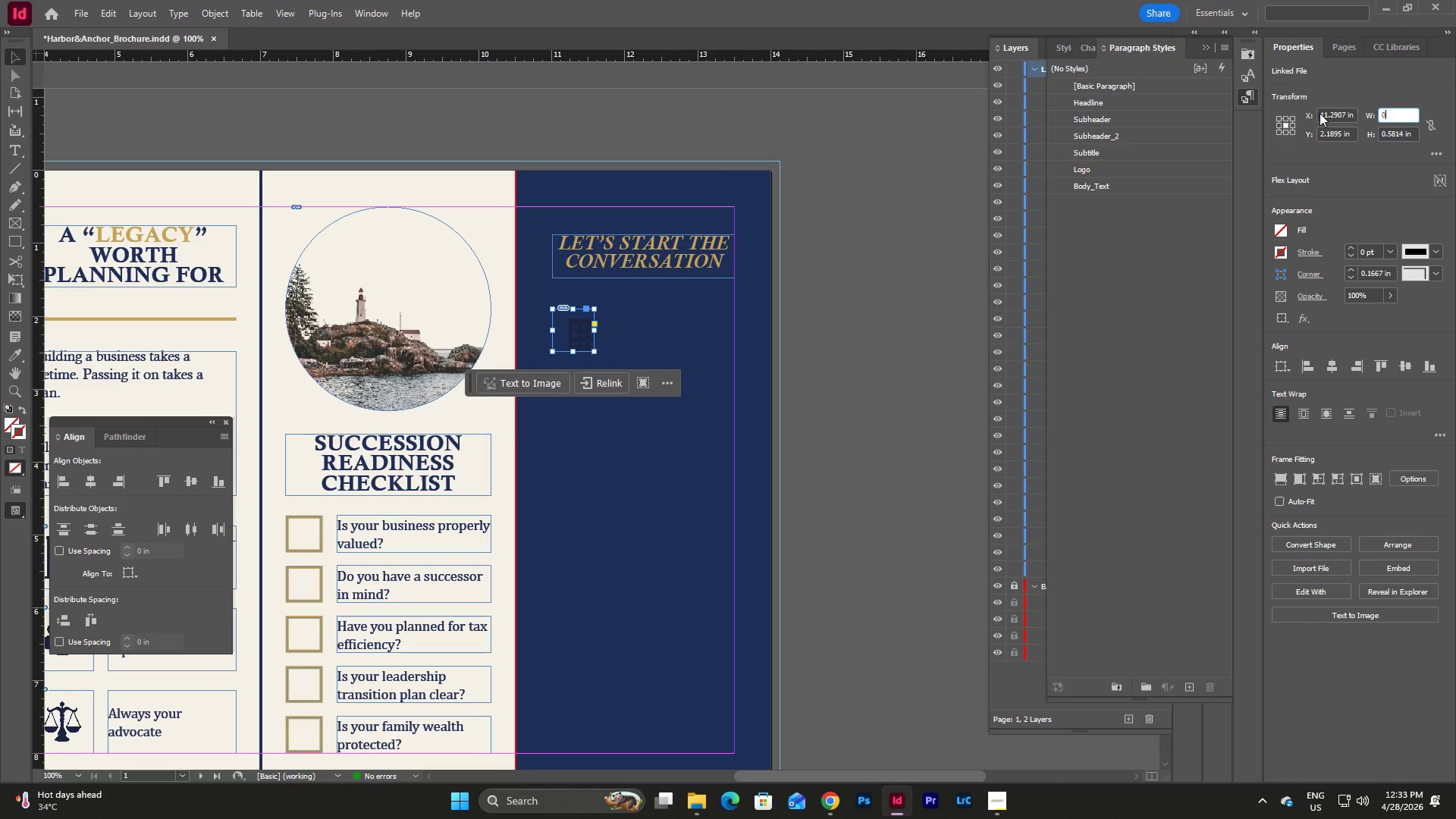 
key(NumpadDecimal)
 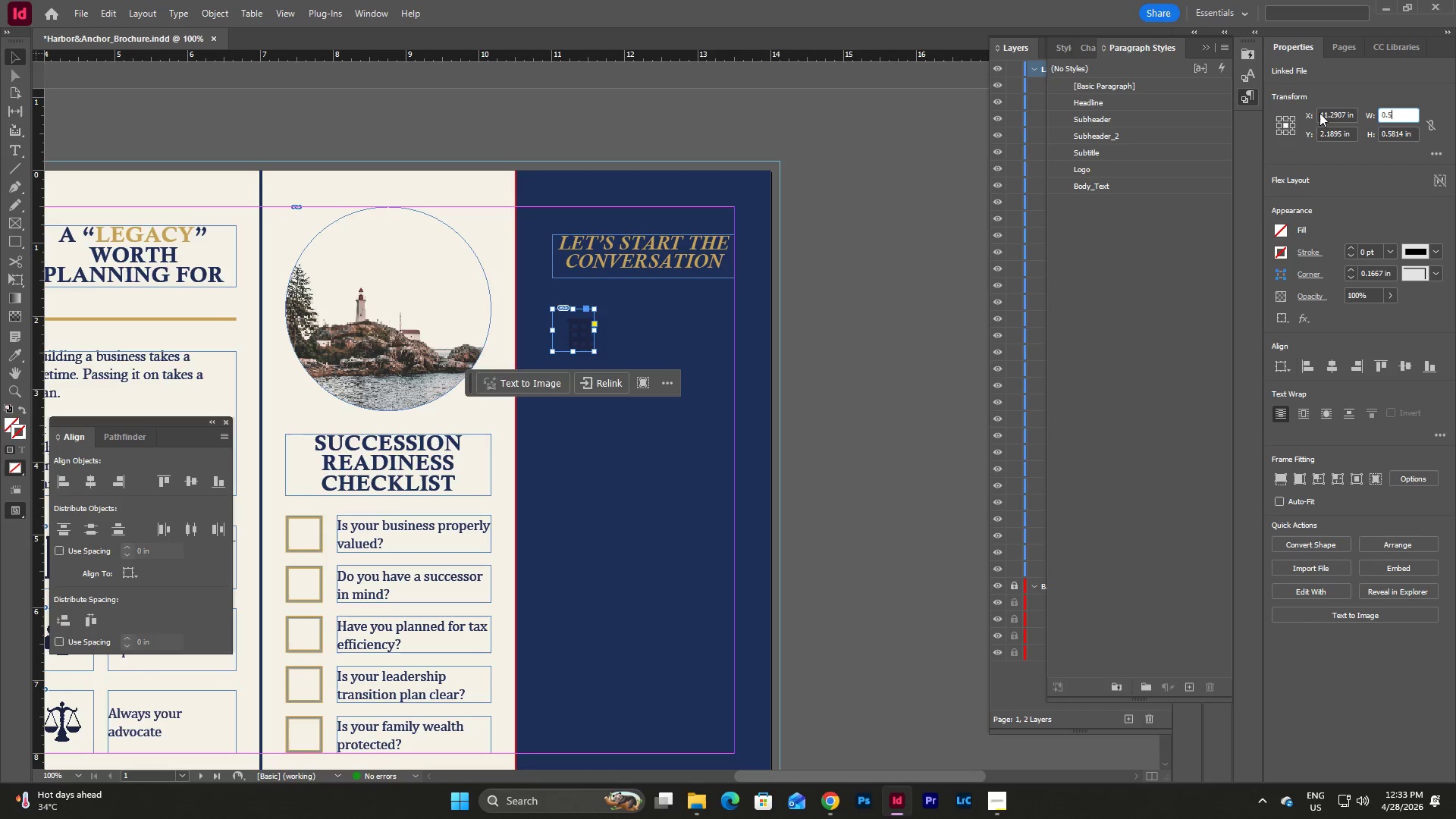 
key(Numpad5)
 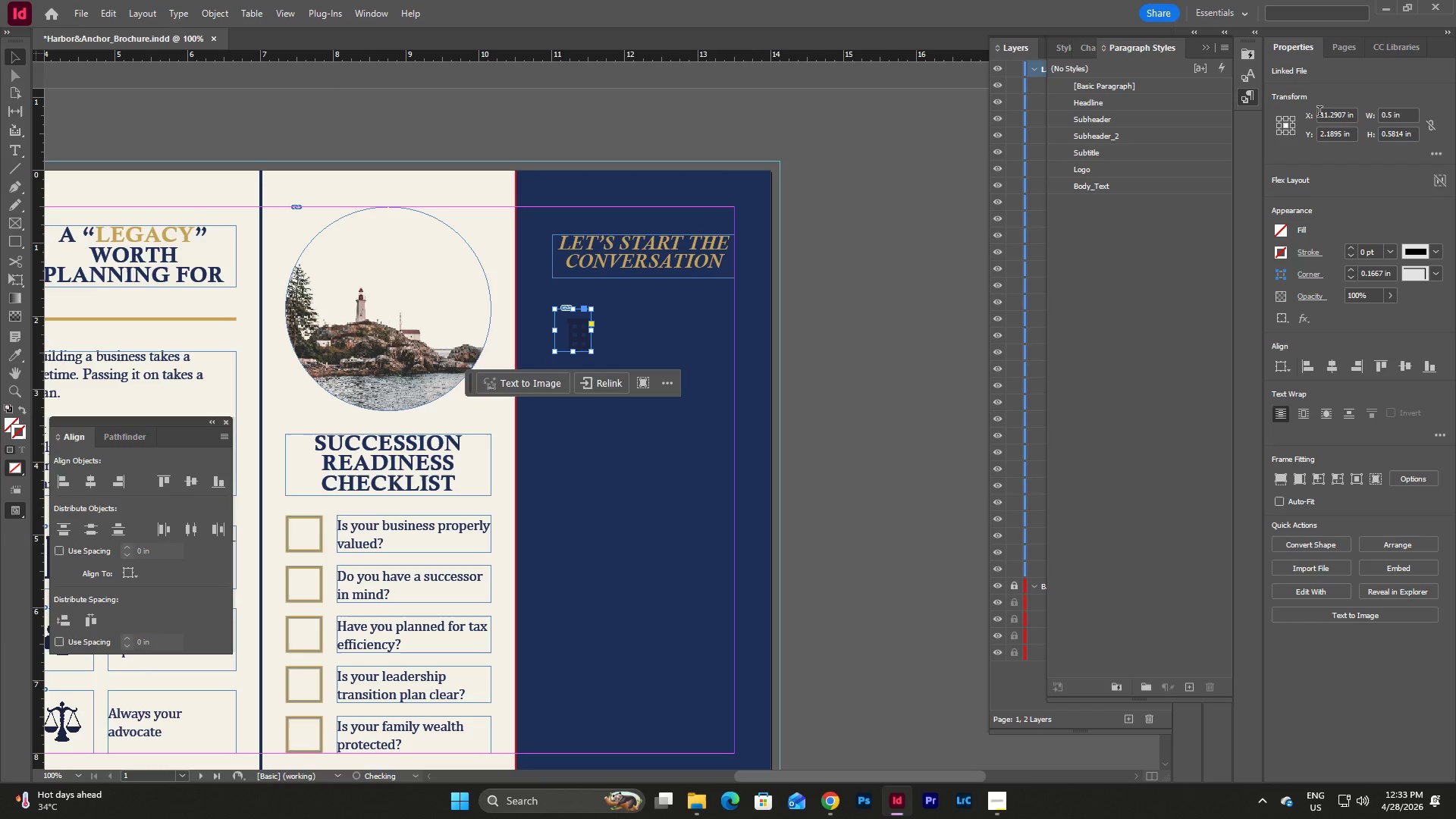 
key(NumpadEnter)
 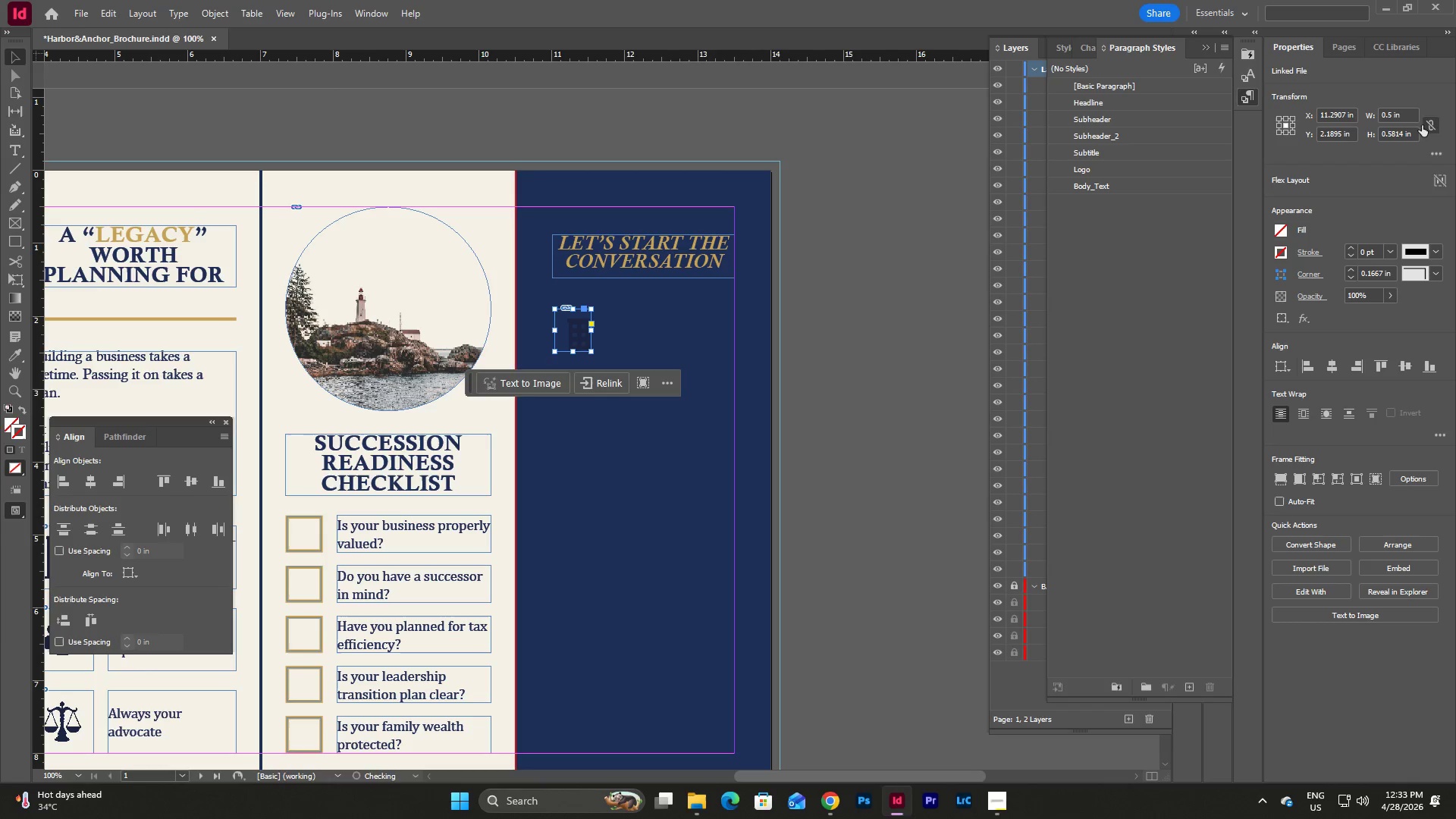 
left_click([1410, 136])
 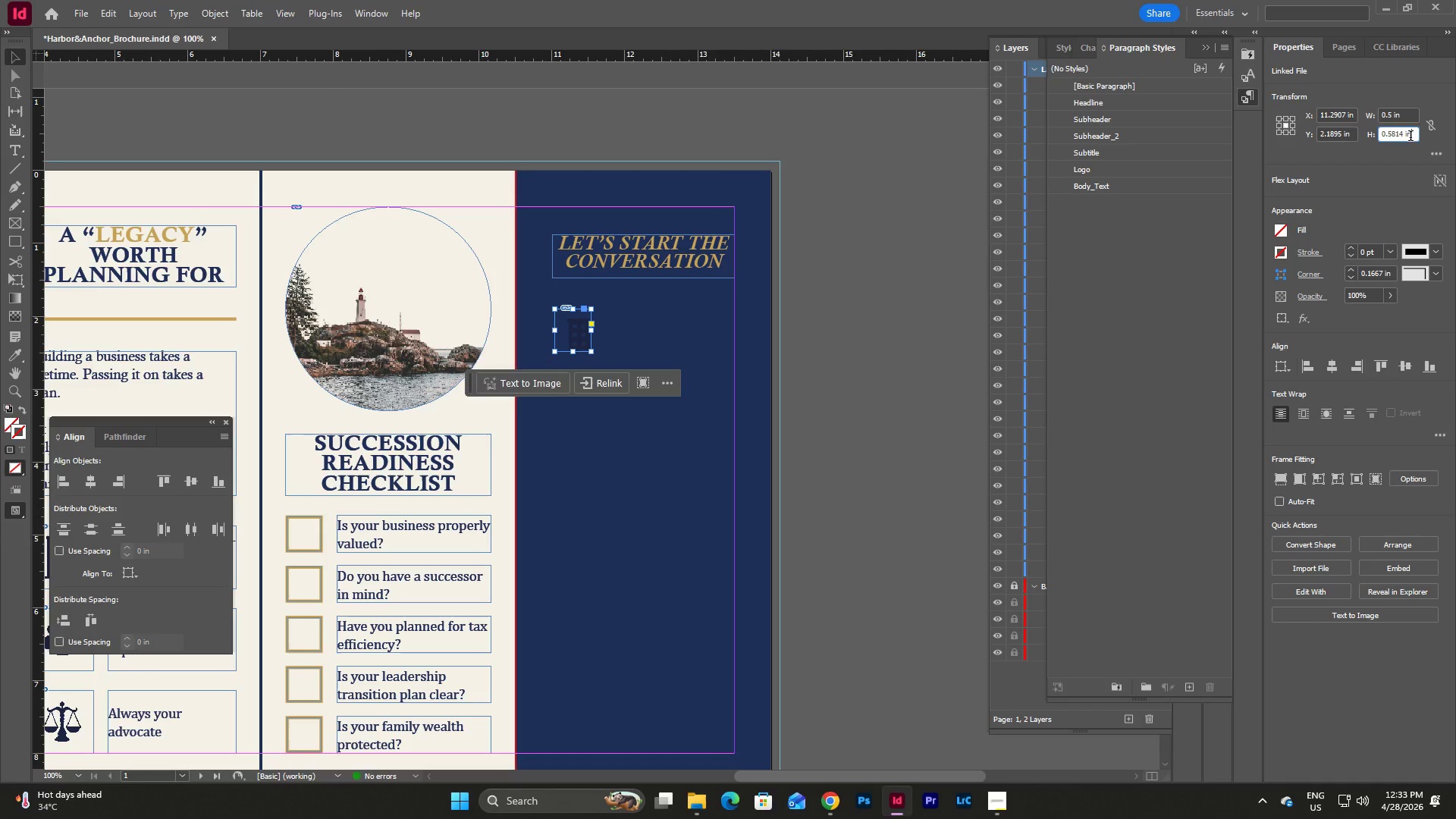 
left_click_drag(start_coordinate=[1412, 137], to_coordinate=[1356, 136])
 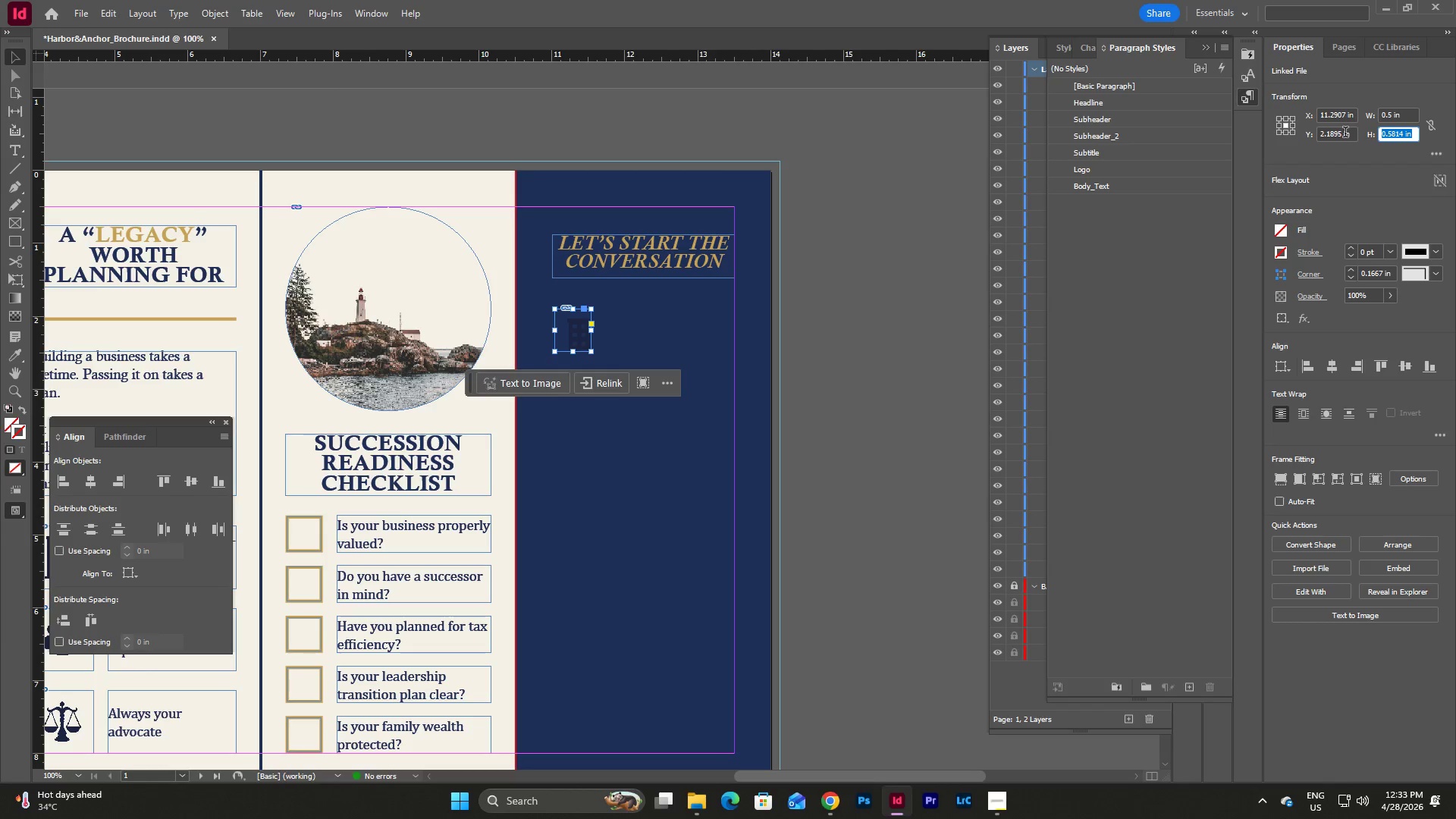 
key(Numpad0)
 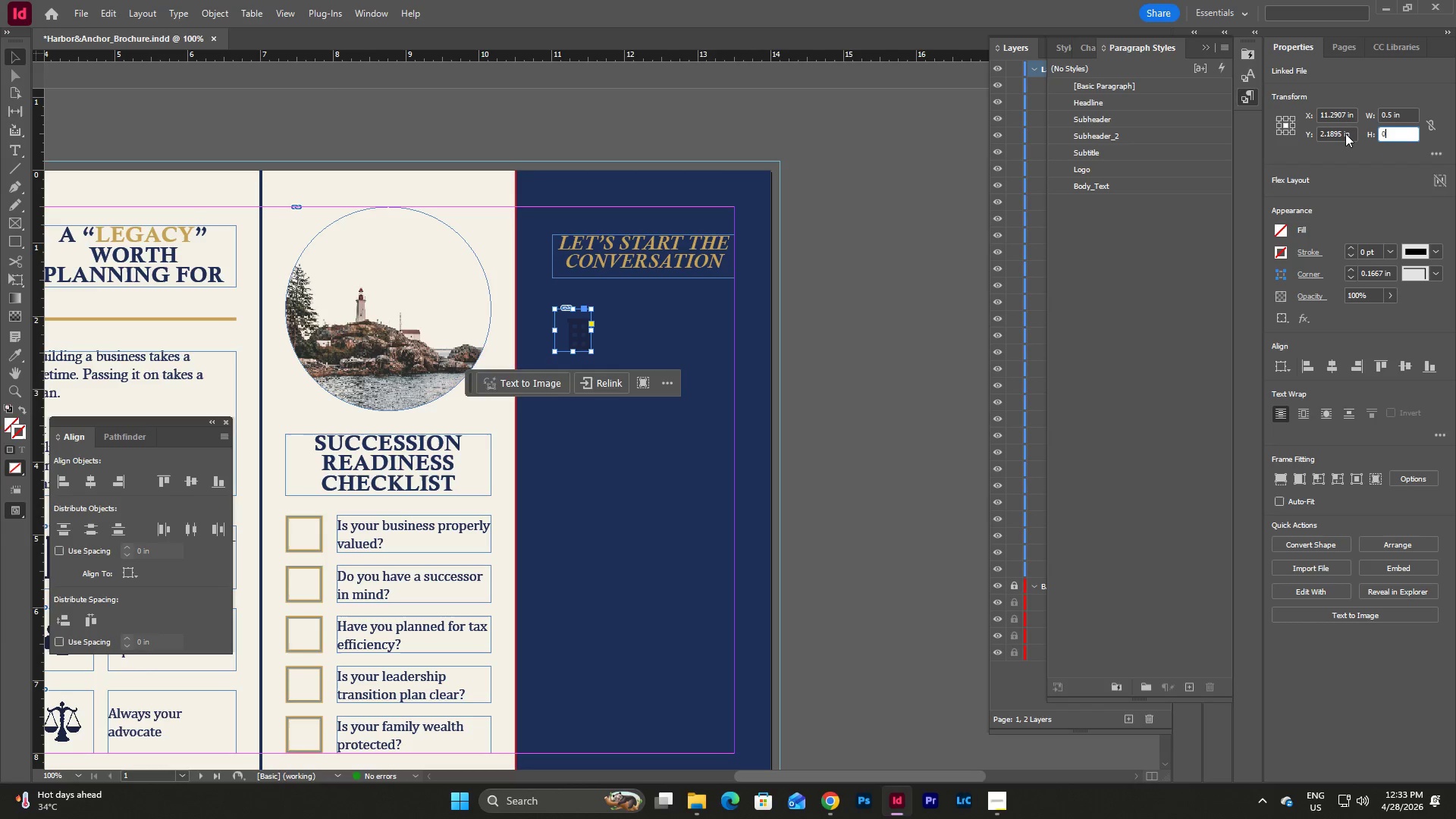 
key(NumpadDecimal)
 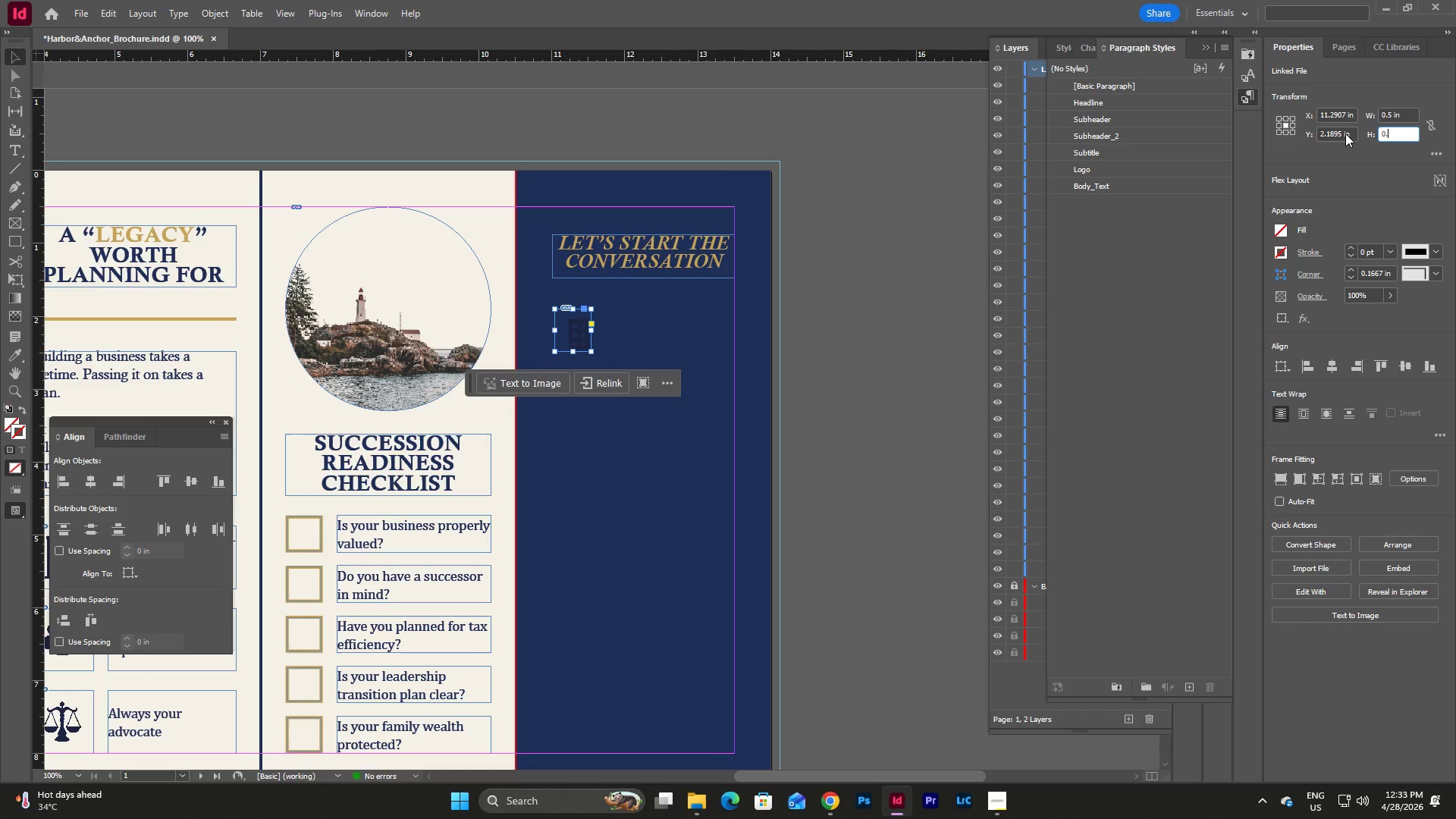 
key(Numpad5)
 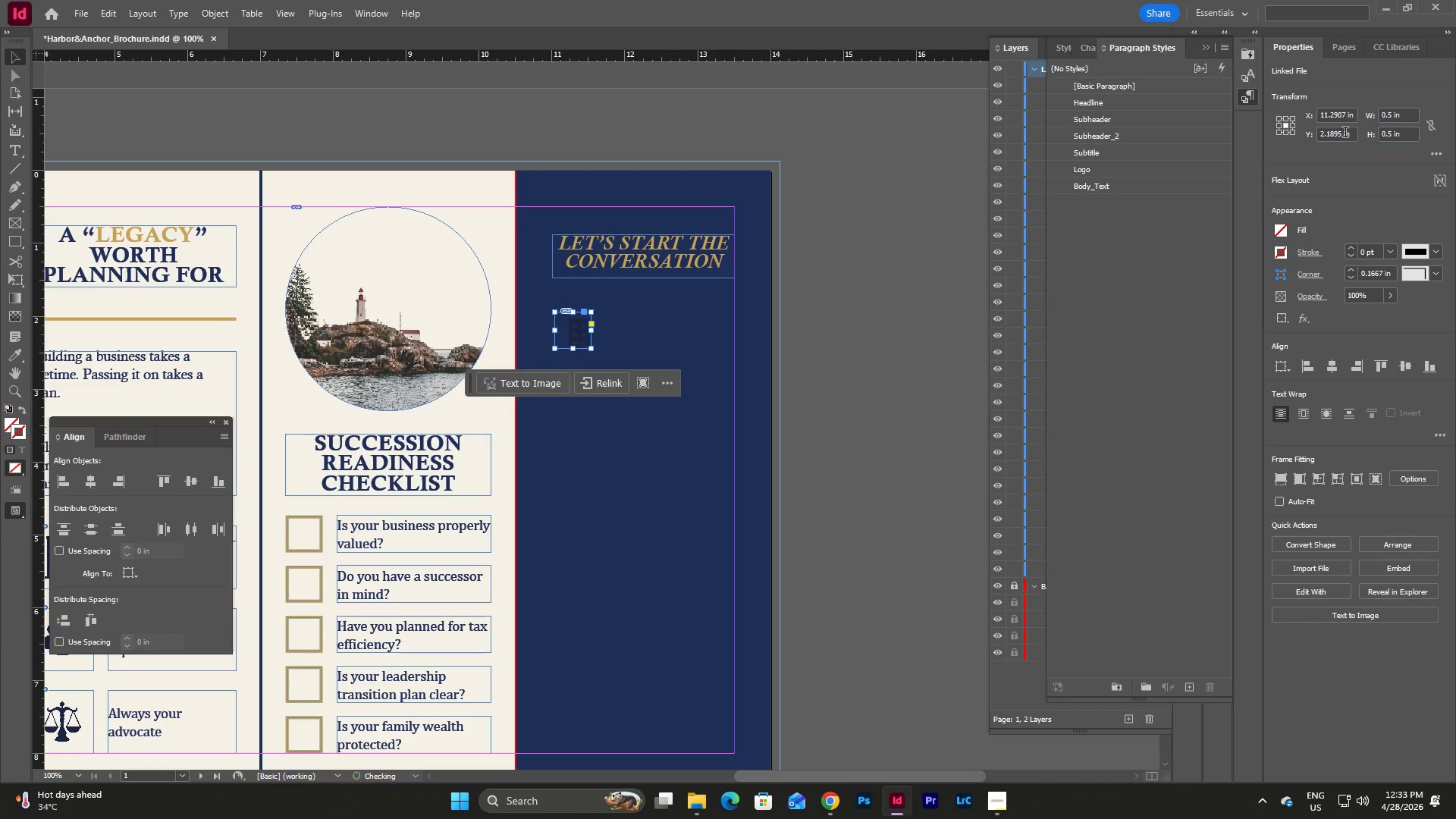 
key(NumpadEnter)
 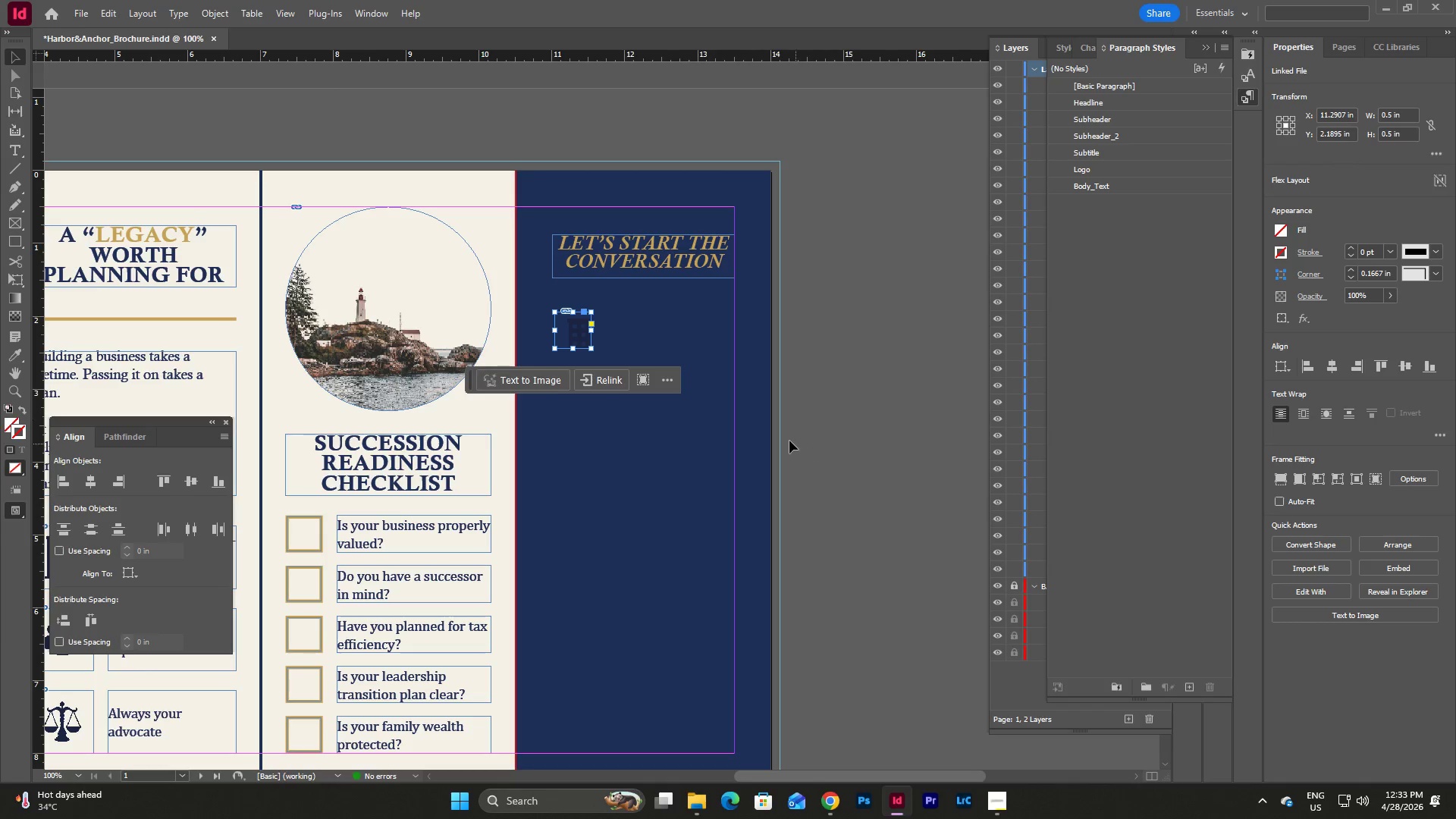 
left_click([761, 433])
 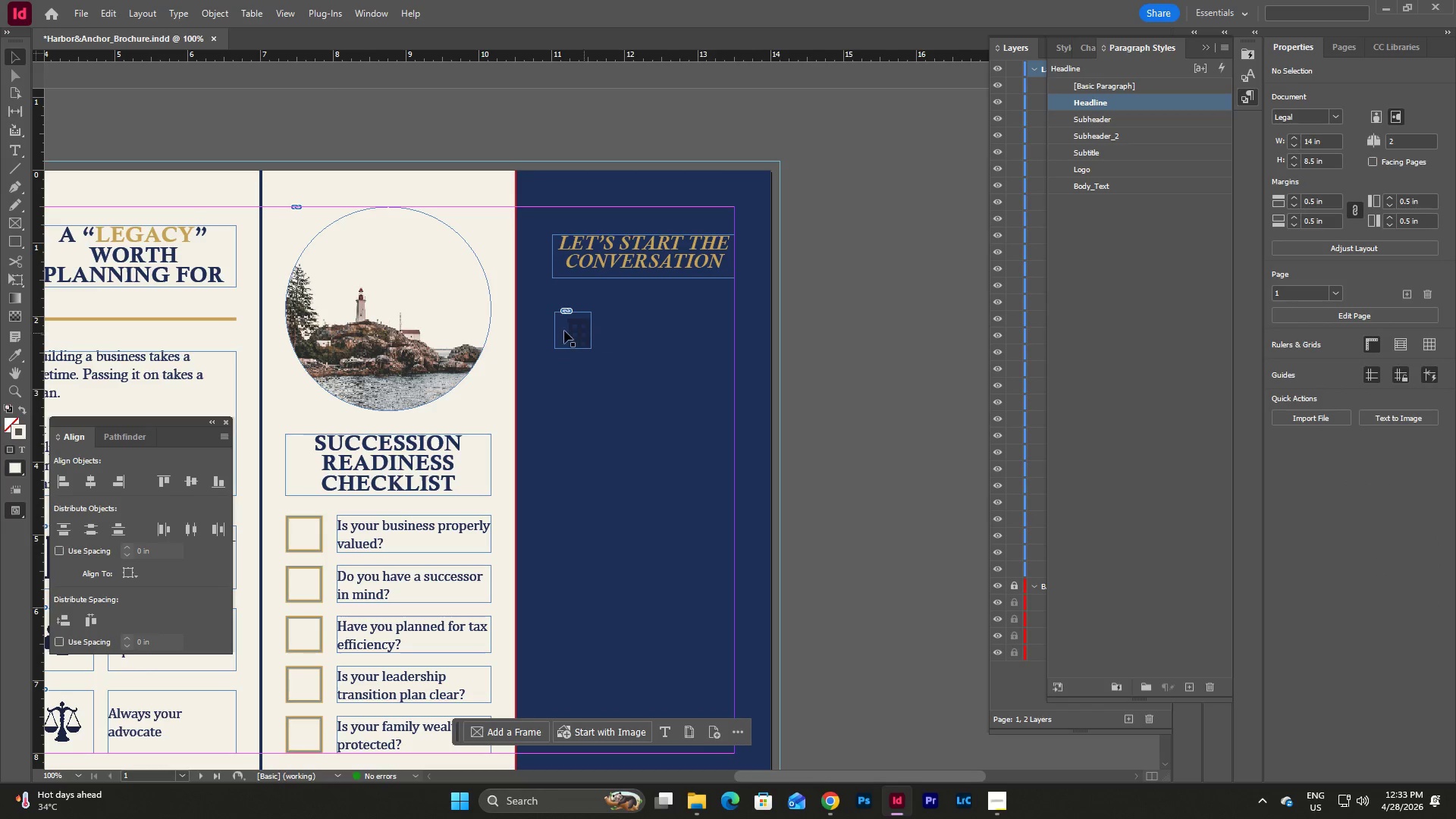 
left_click([563, 331])
 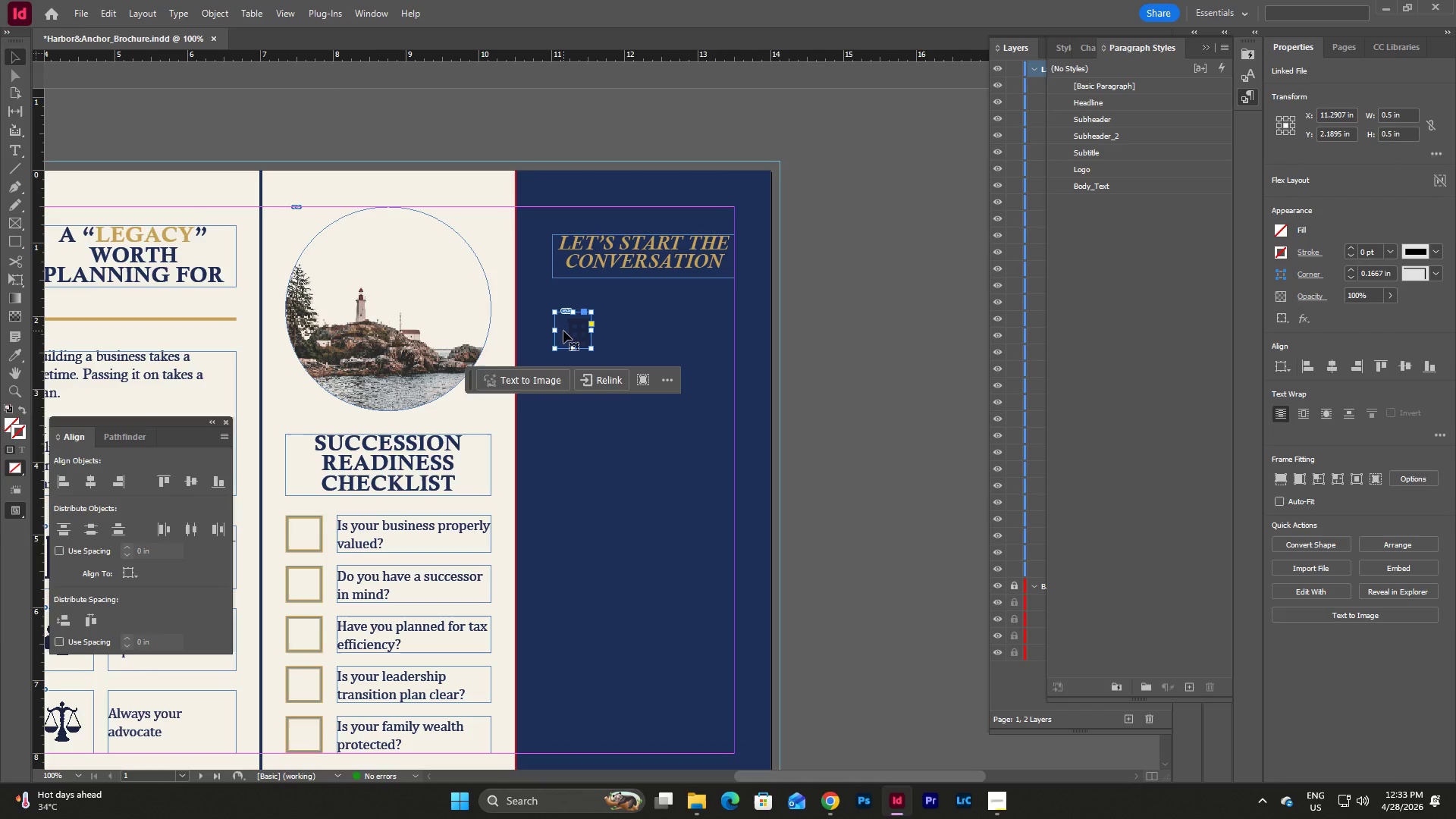 
key(Backspace)
 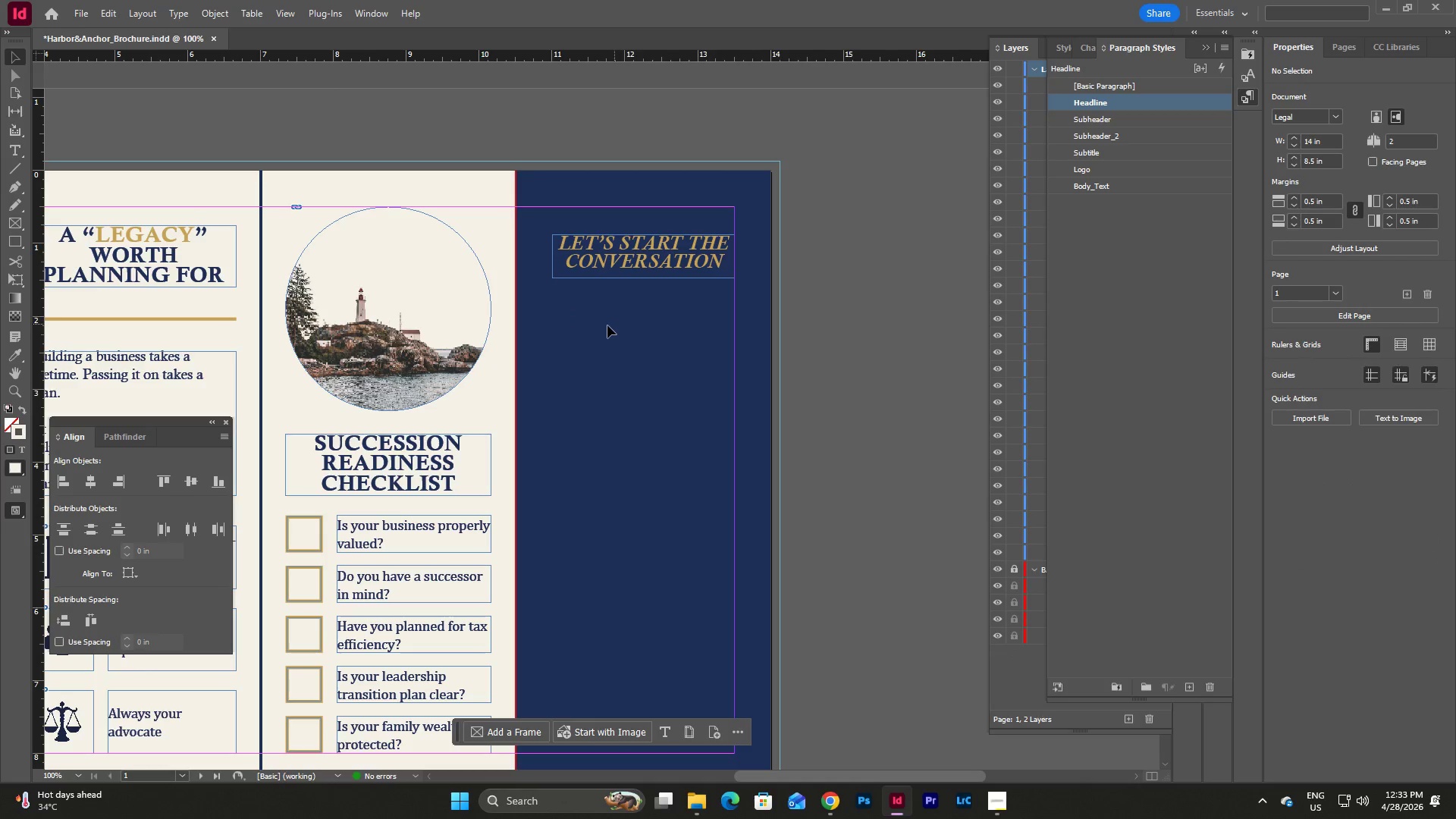 
left_click([572, 328])
 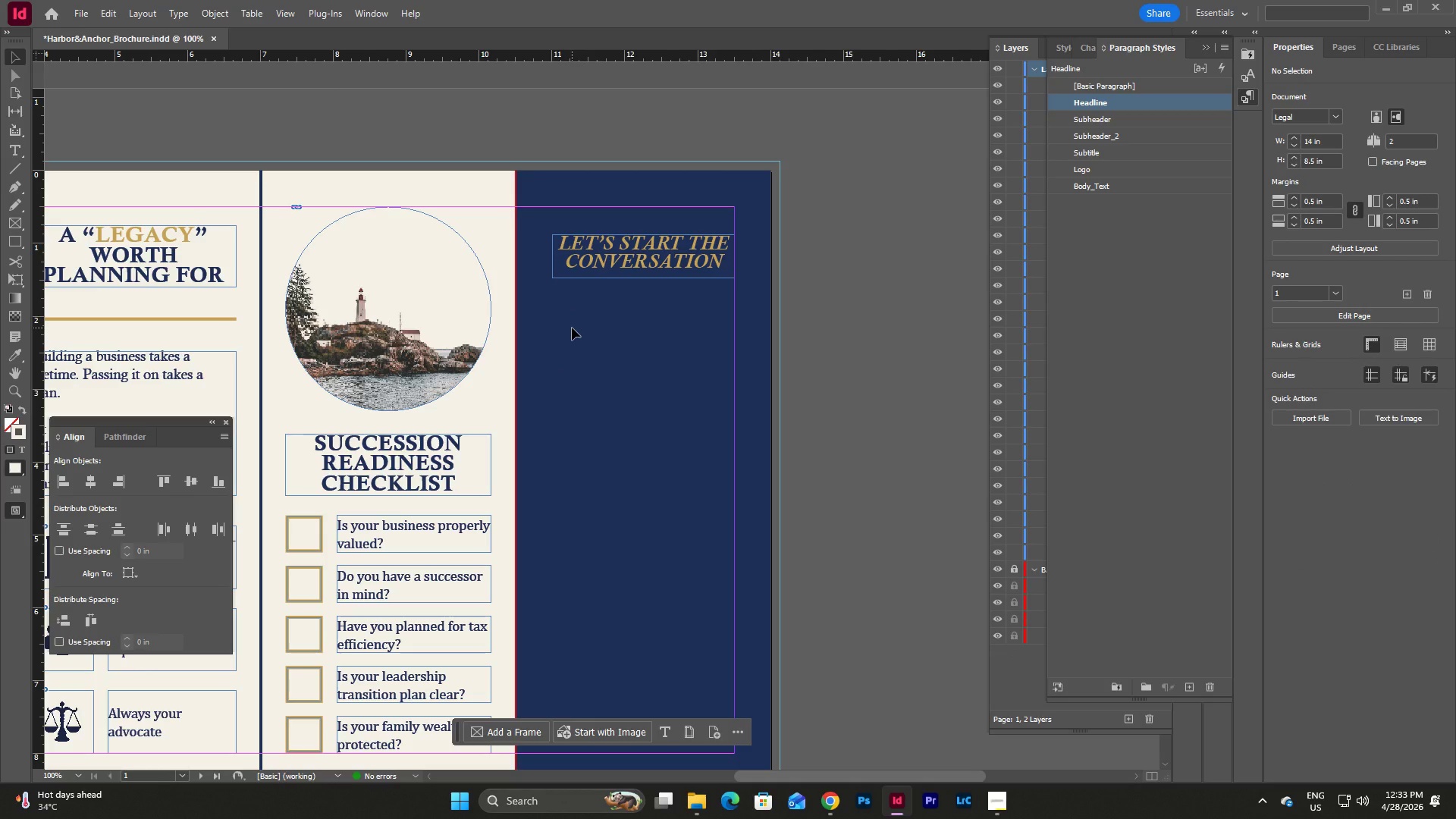 
key(Control+Z)
 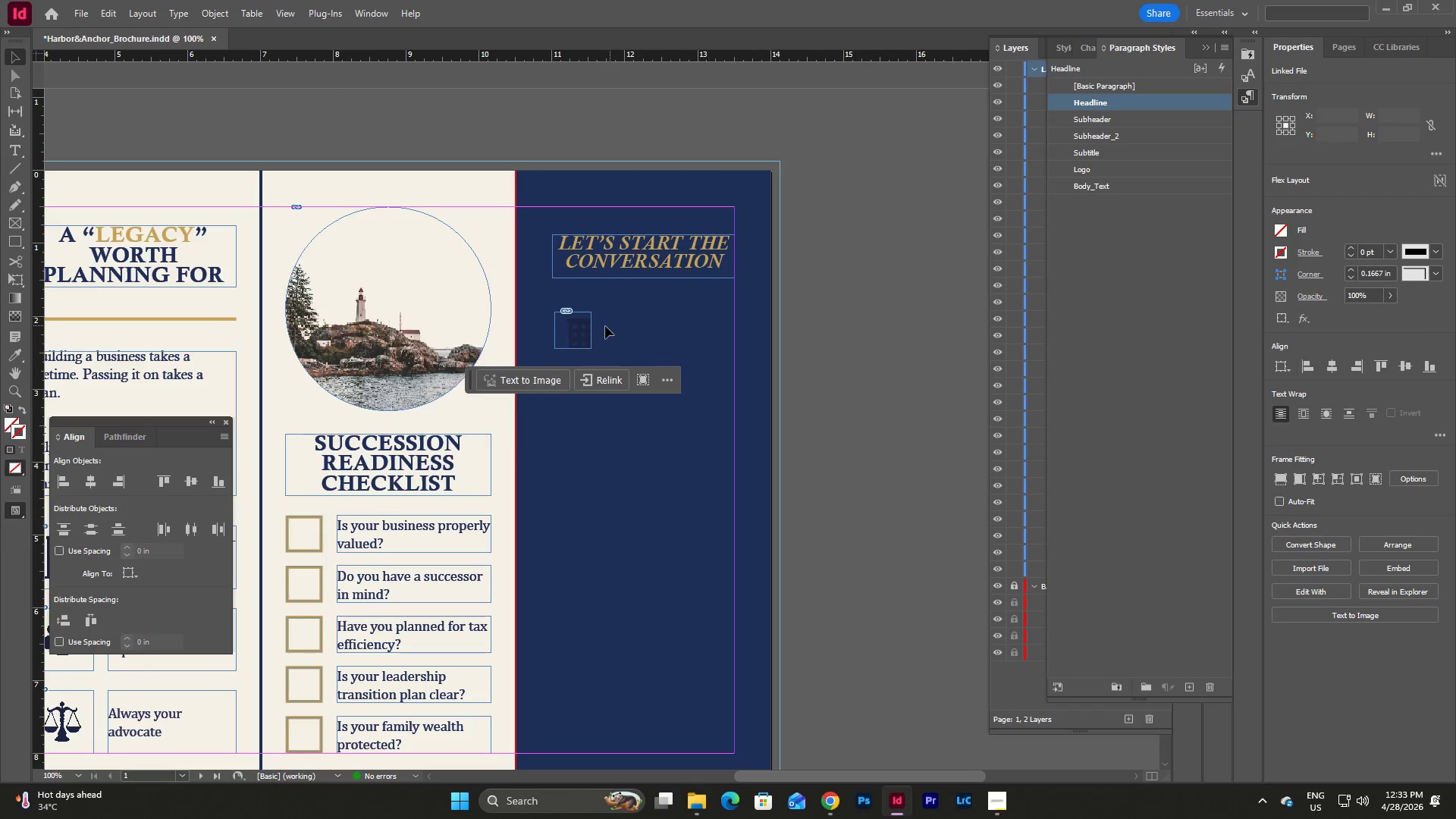 
double_click([575, 332])
 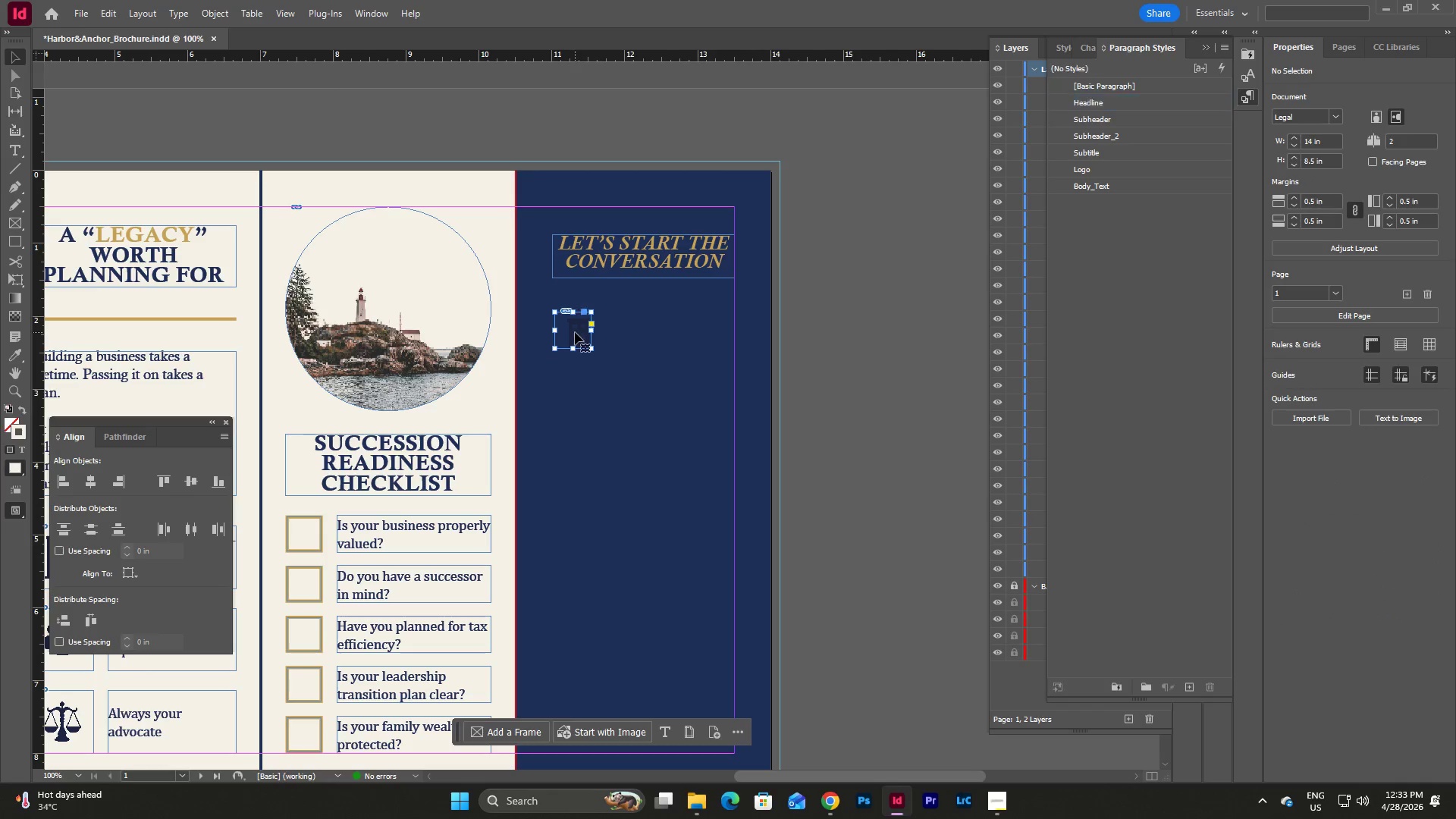 
triple_click([575, 332])
 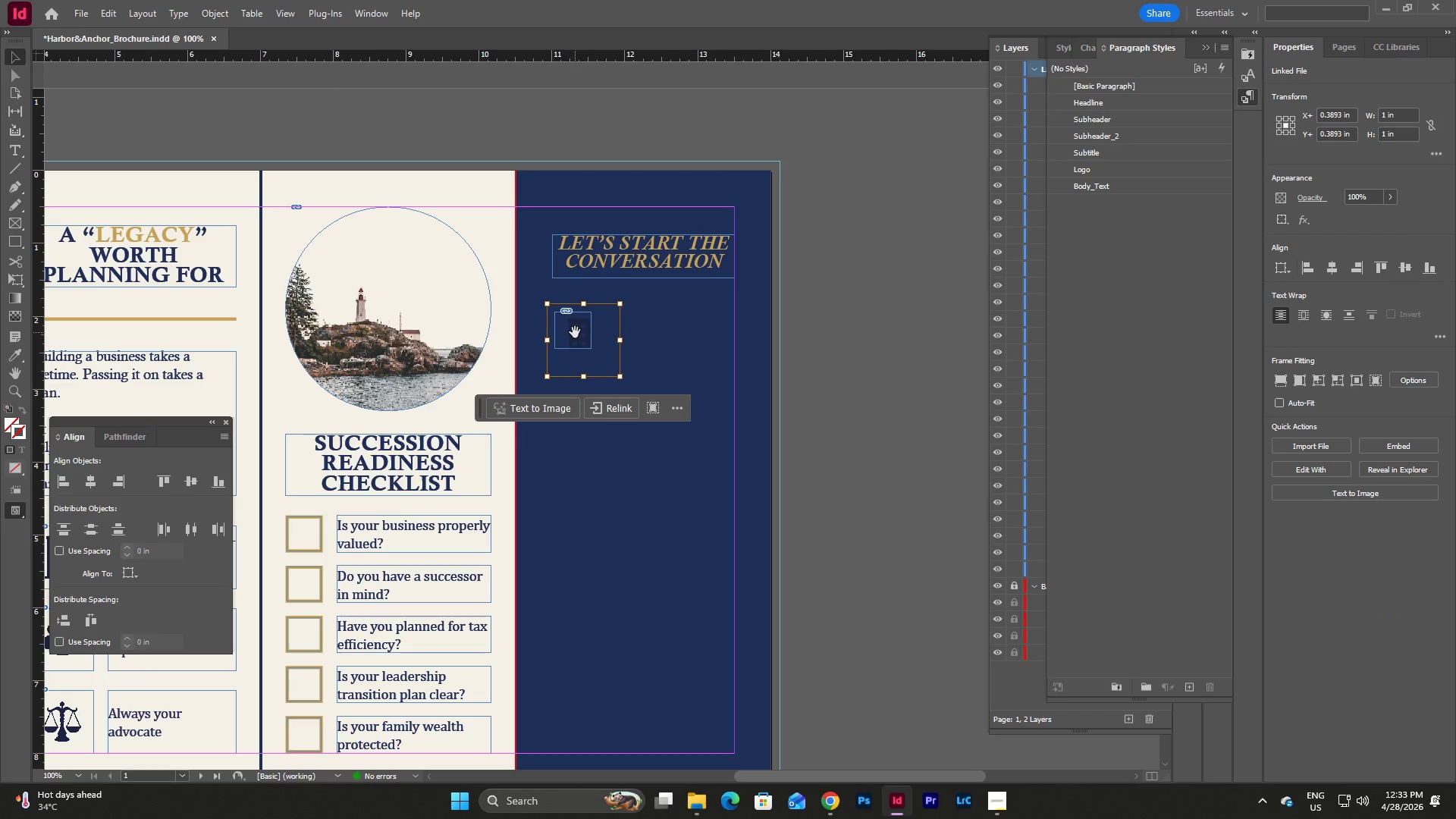 
key(Backspace)
 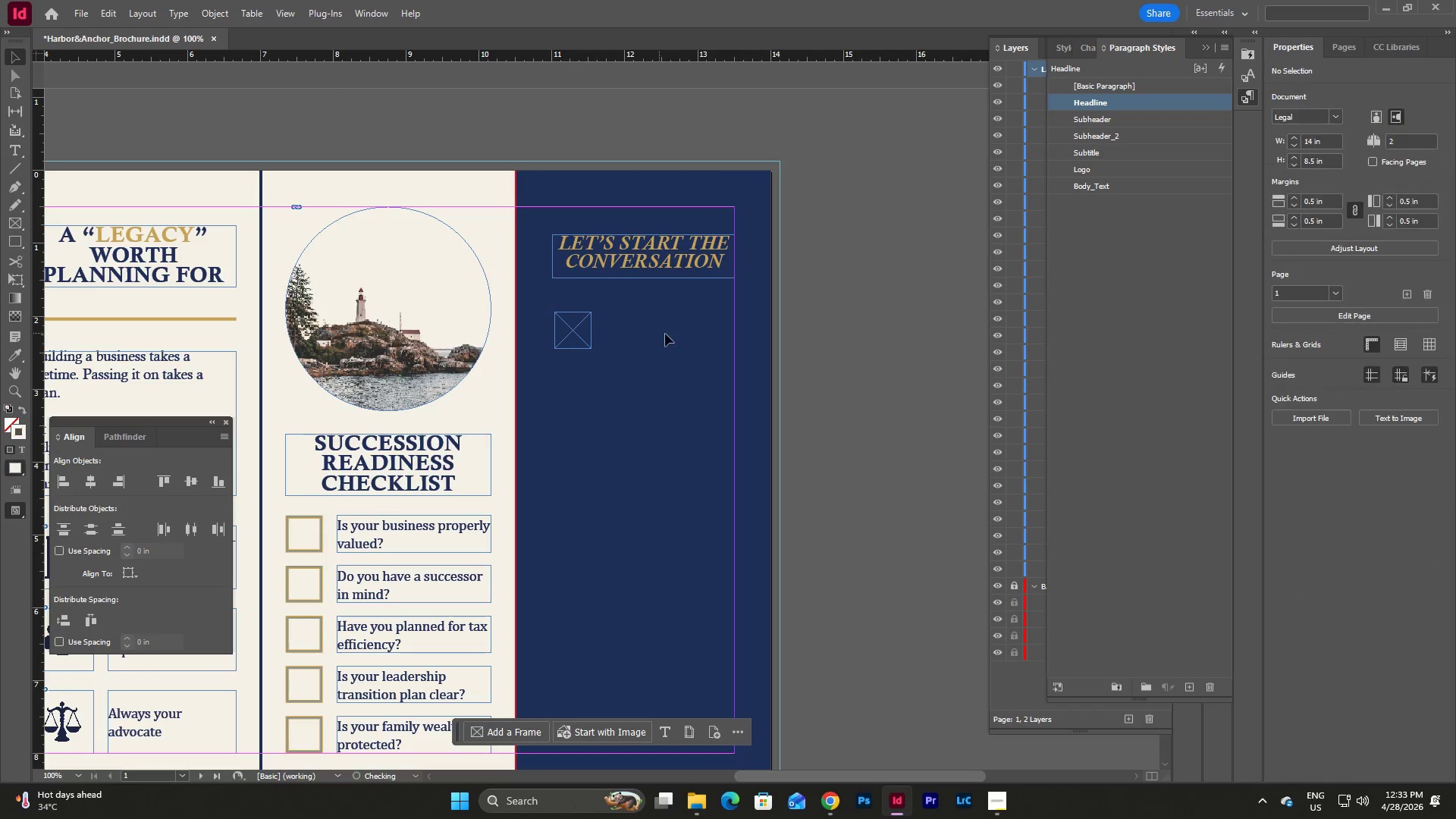 
left_click([665, 334])
 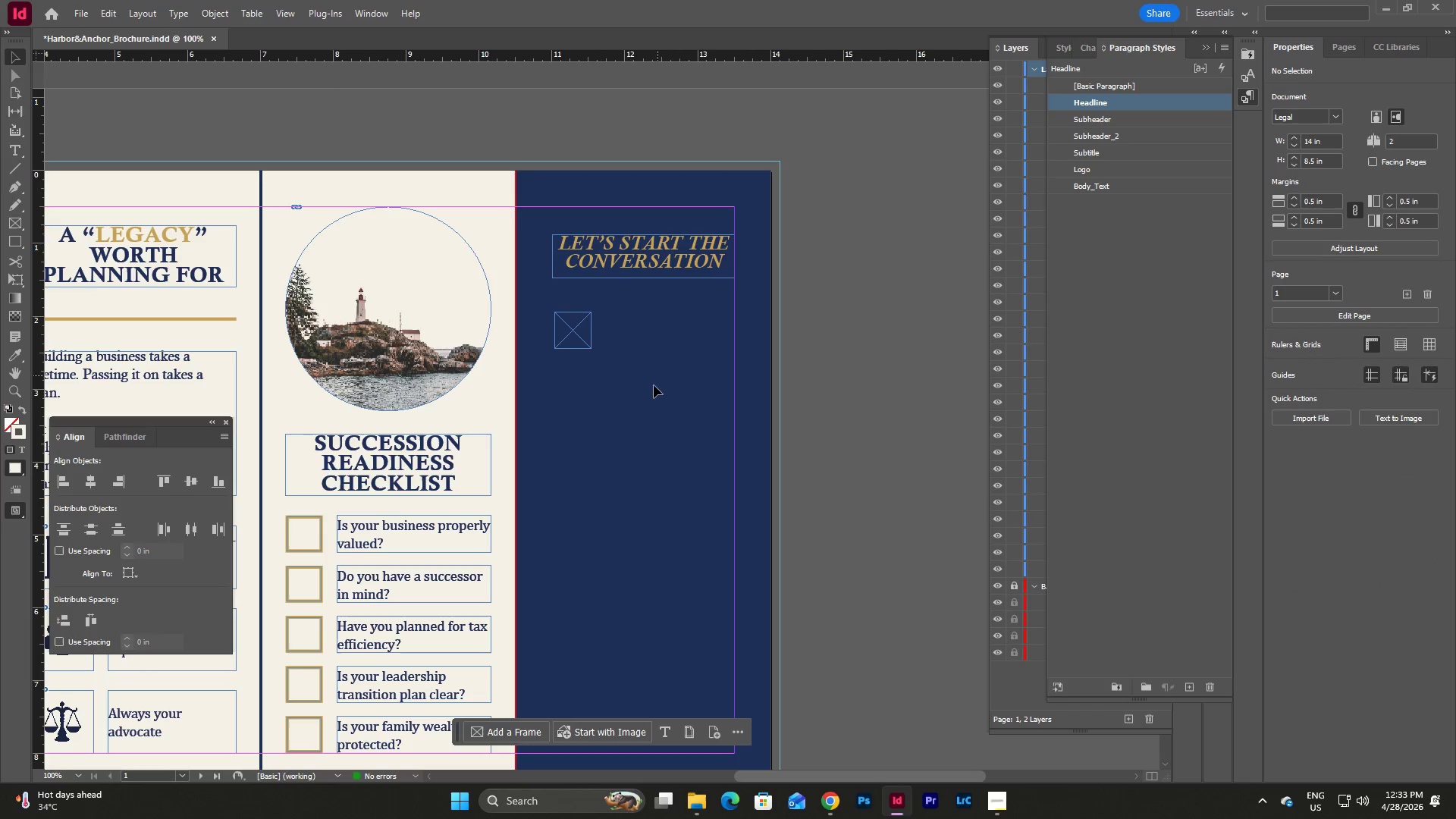 
left_click_drag(start_coordinate=[653, 387], to_coordinate=[547, 297])
 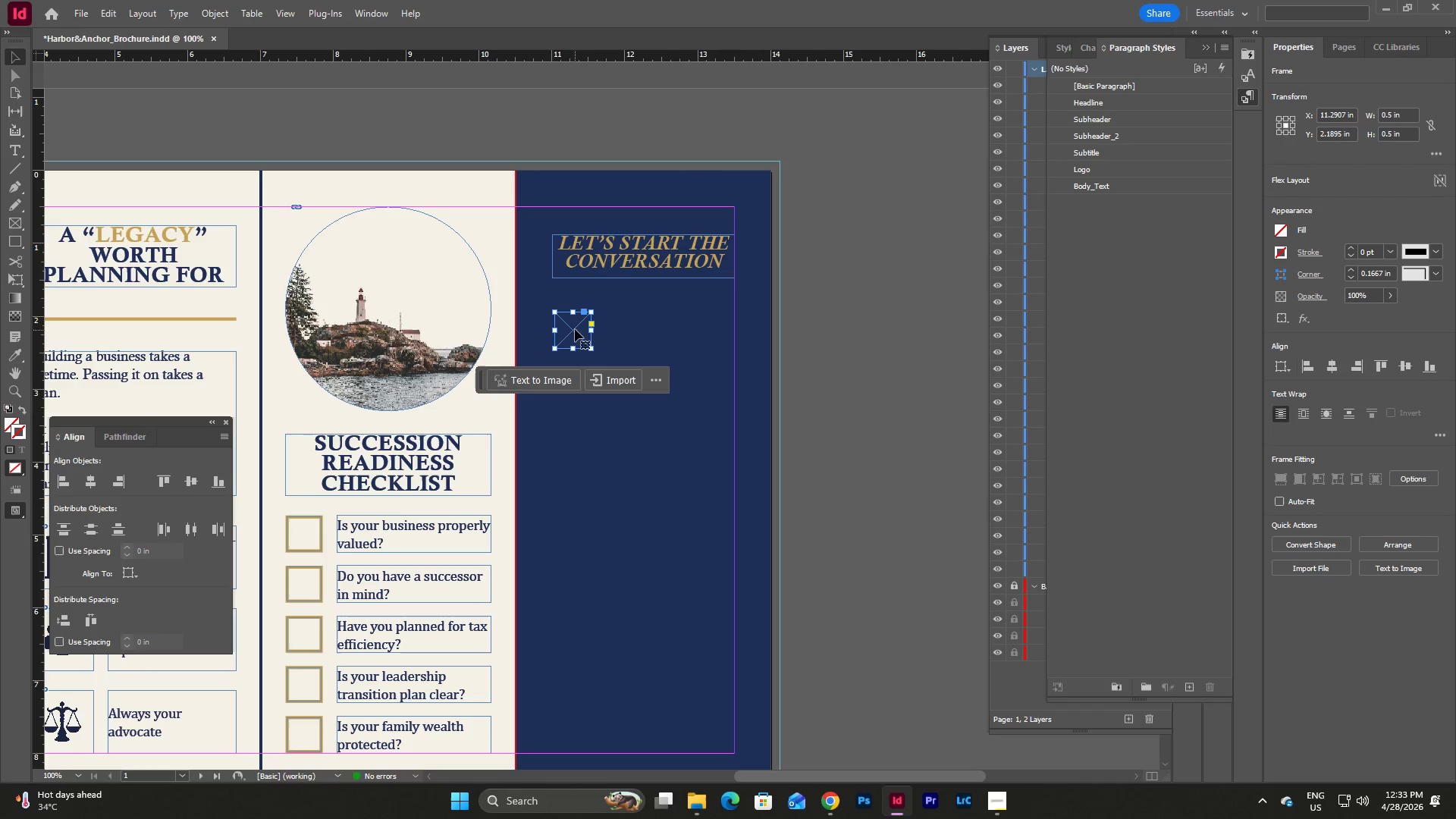 
left_click_drag(start_coordinate=[575, 326], to_coordinate=[673, 325])
 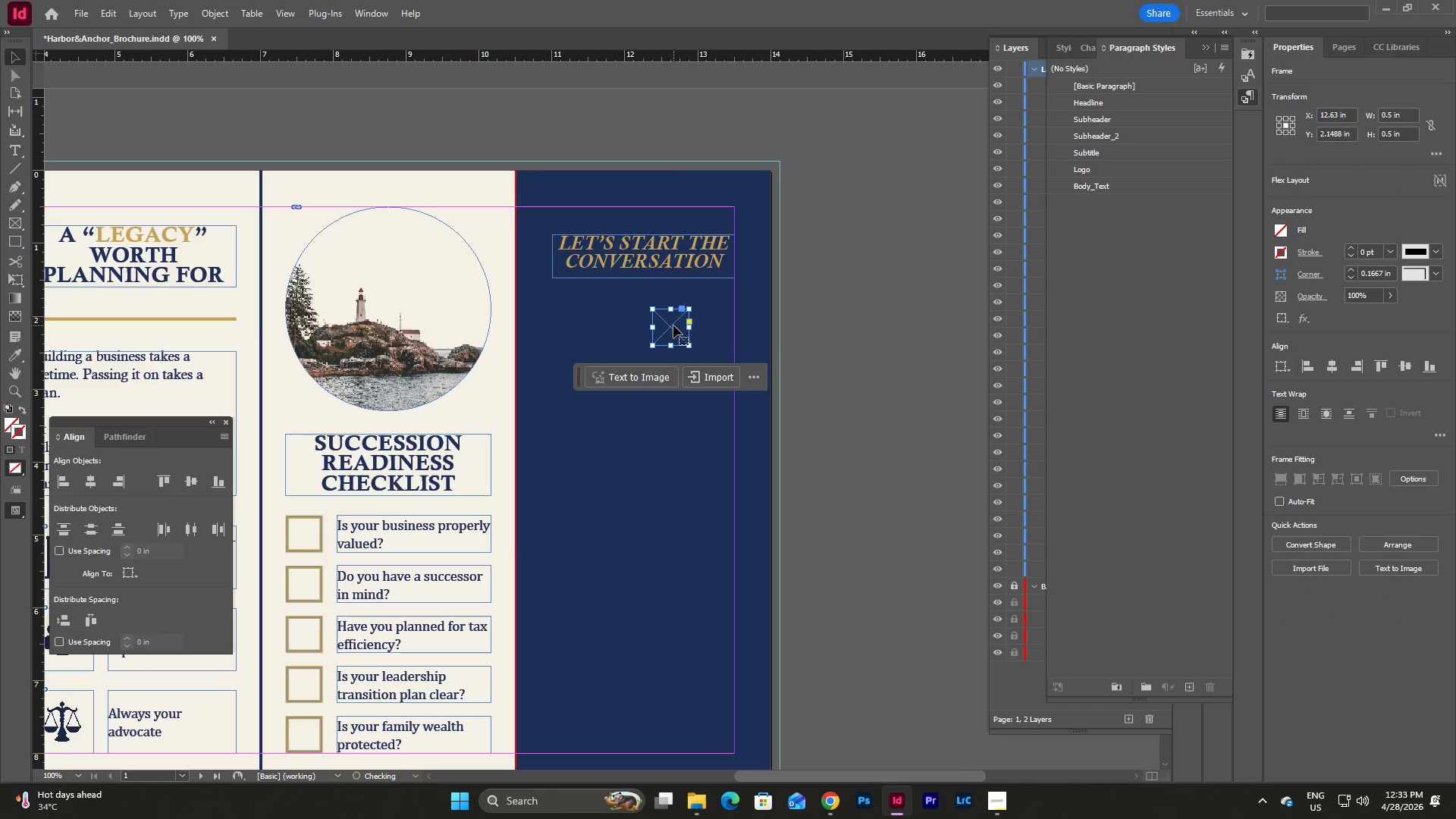 
left_click_drag(start_coordinate=[673, 325], to_coordinate=[573, 316])
 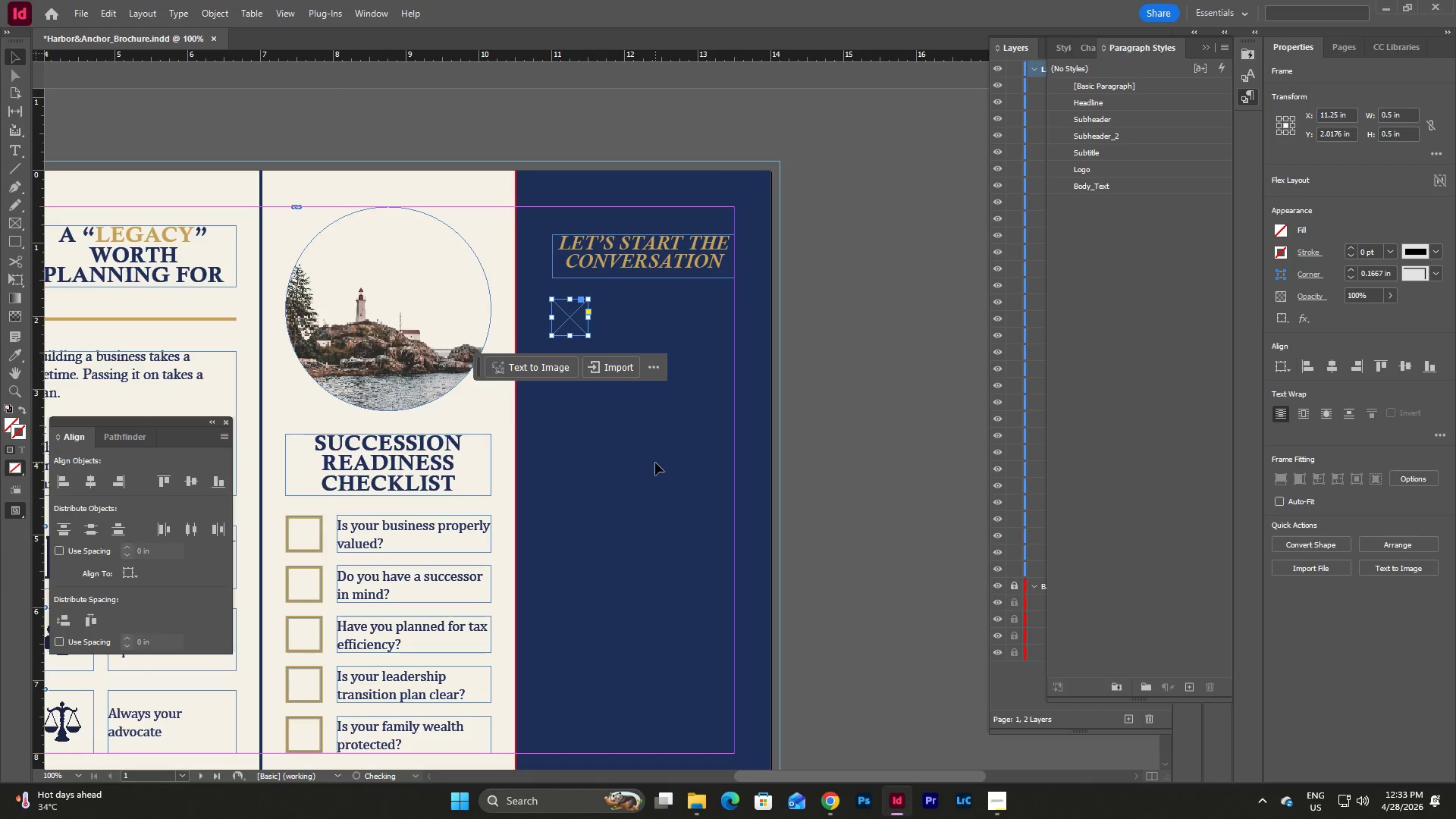 
left_click([655, 463])
 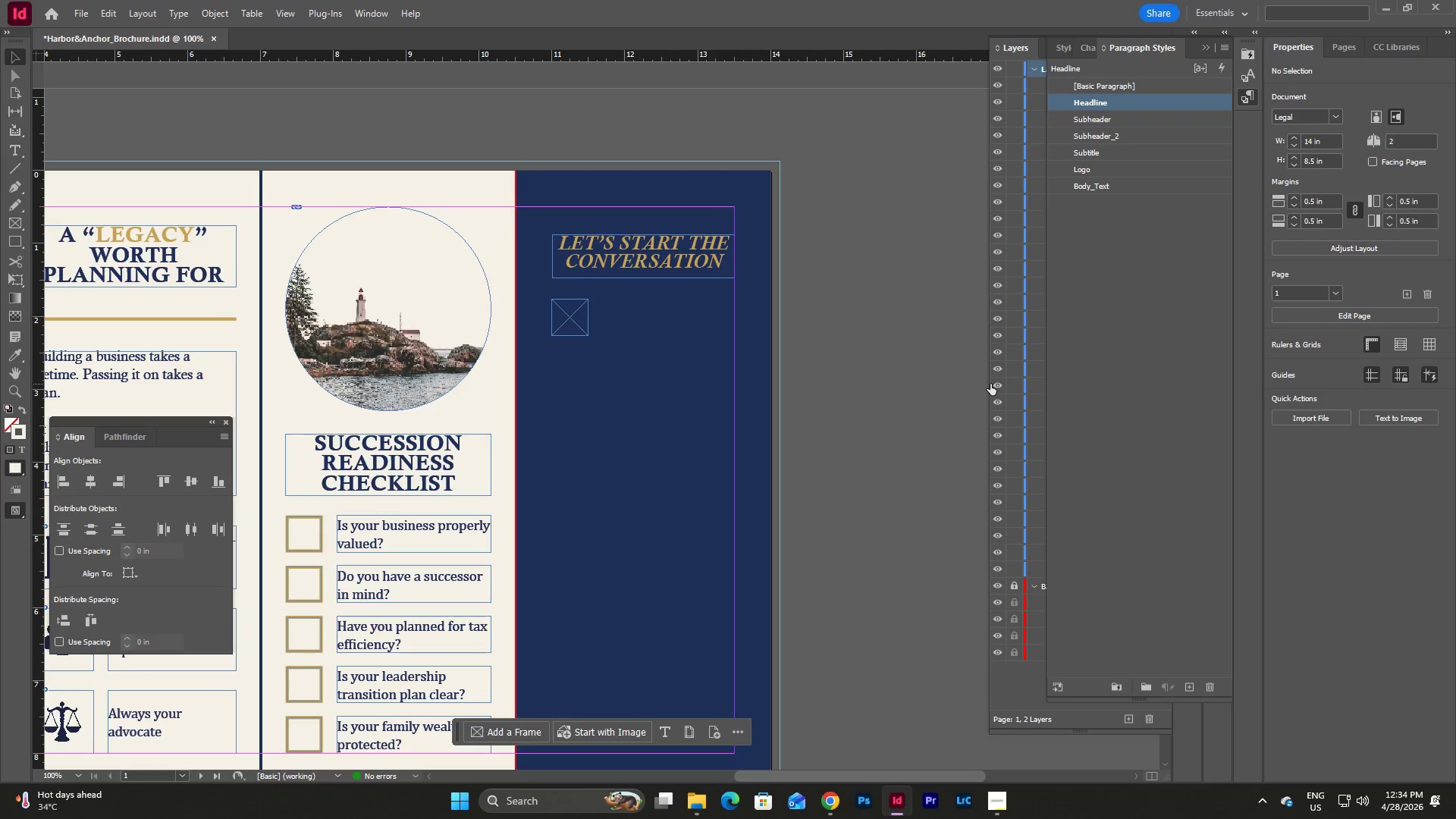 
wait(13.48)
 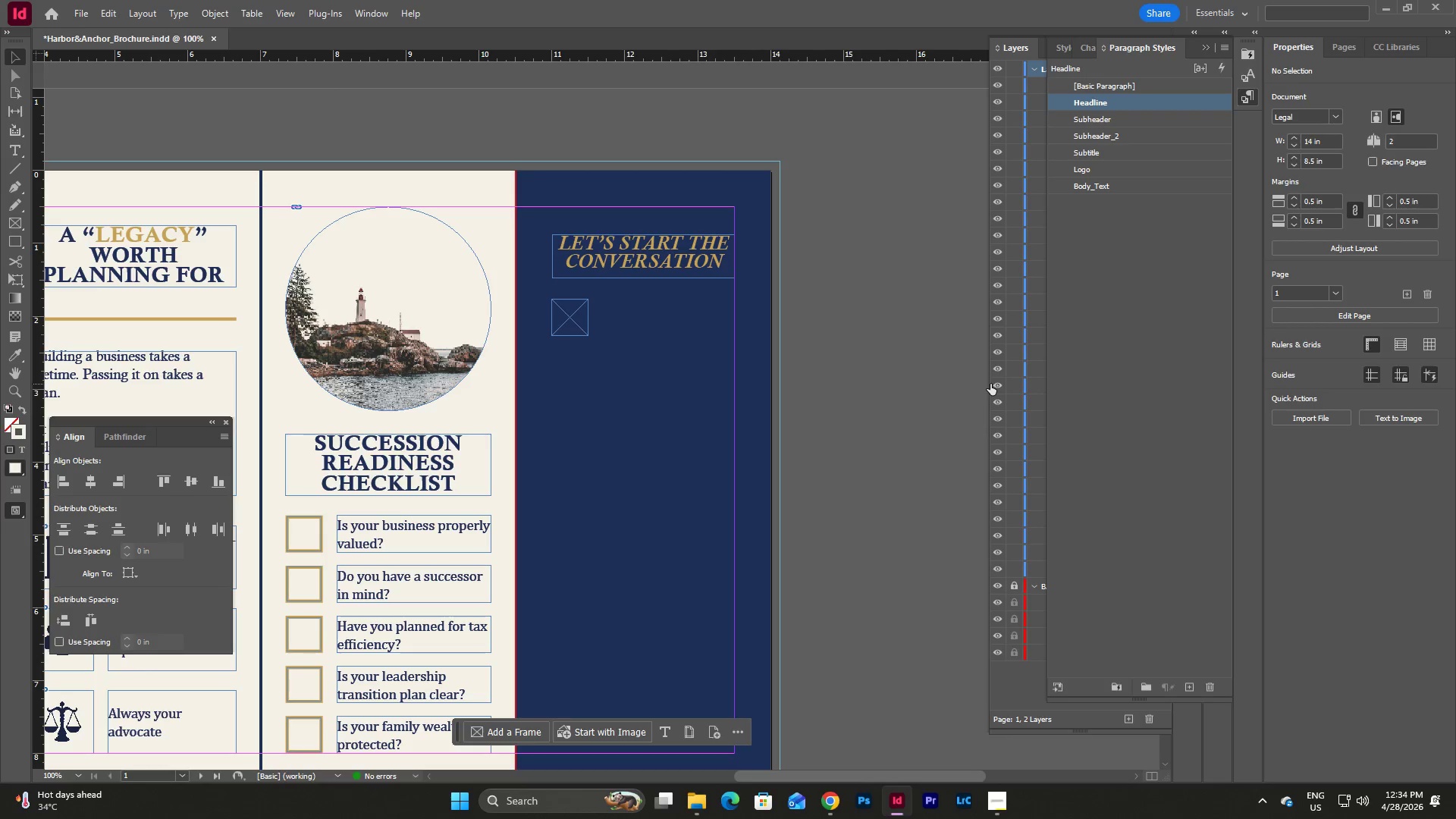 
left_click([1177, 249])
 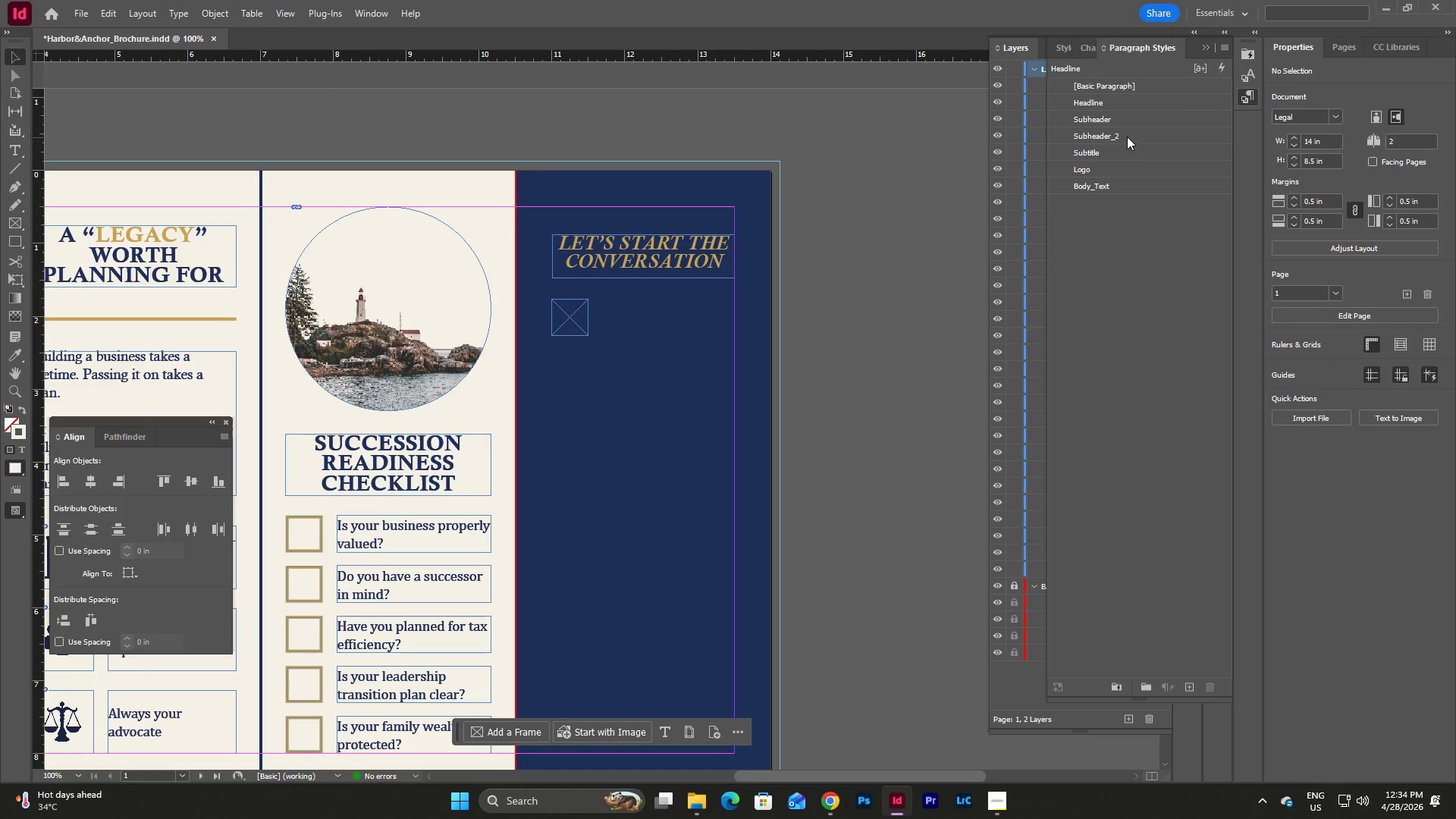 
double_click([1127, 136])
 